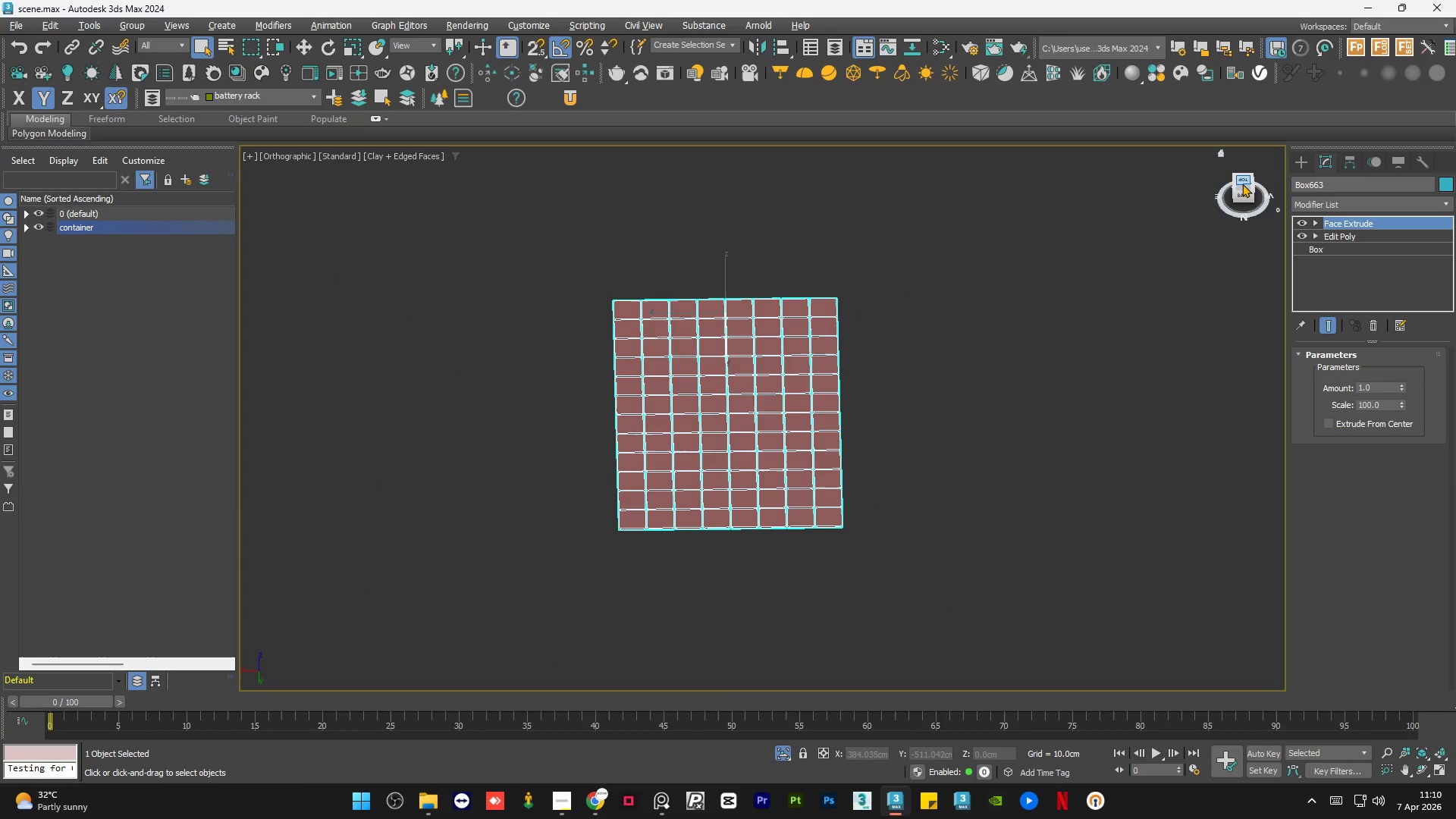 
left_click([1244, 180])
 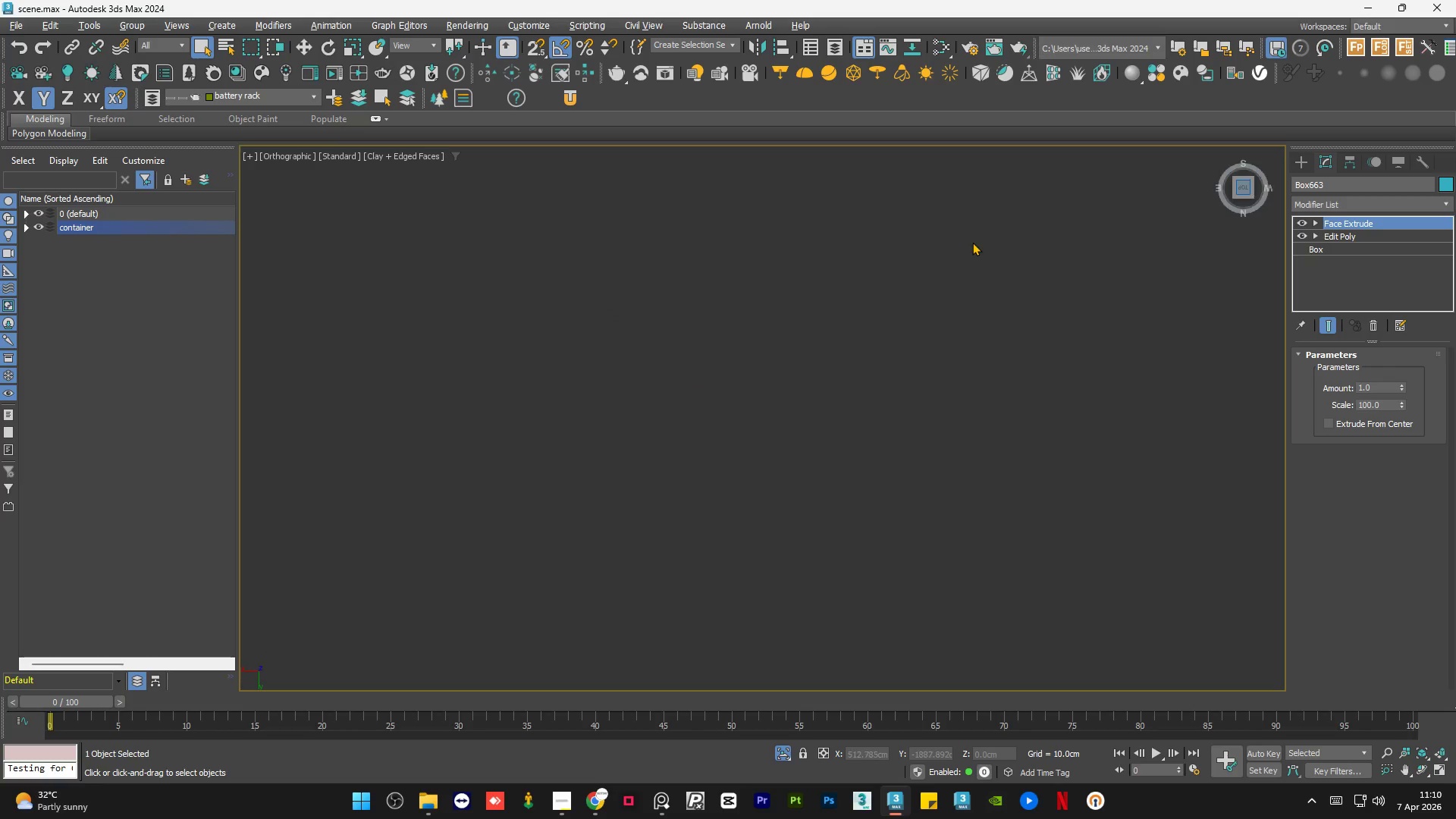 
key(Z)
 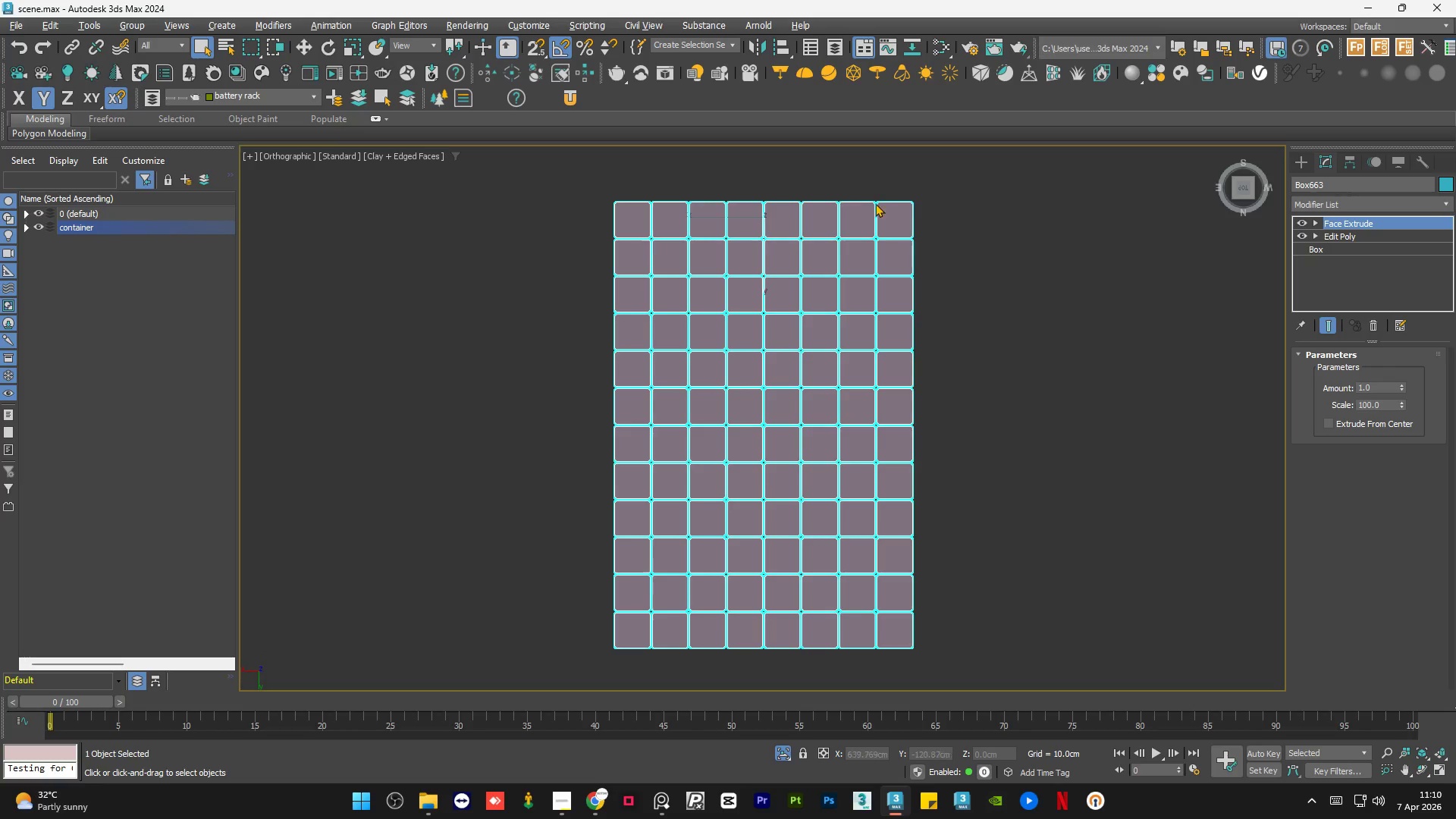 
scroll: coordinate [924, 209], scroll_direction: up, amount: 7.0
 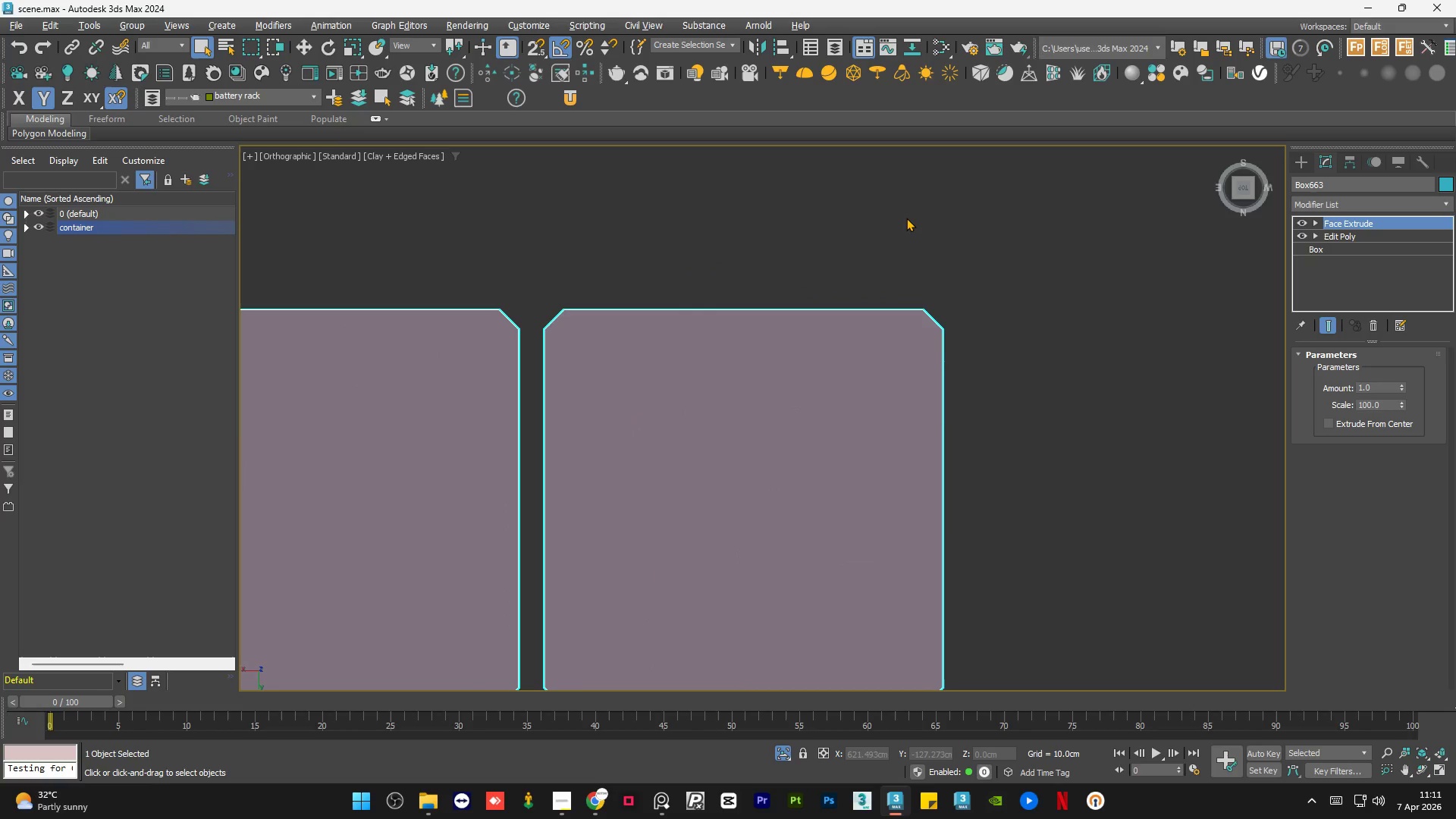 
scroll: coordinate [898, 222], scroll_direction: down, amount: 2.0
 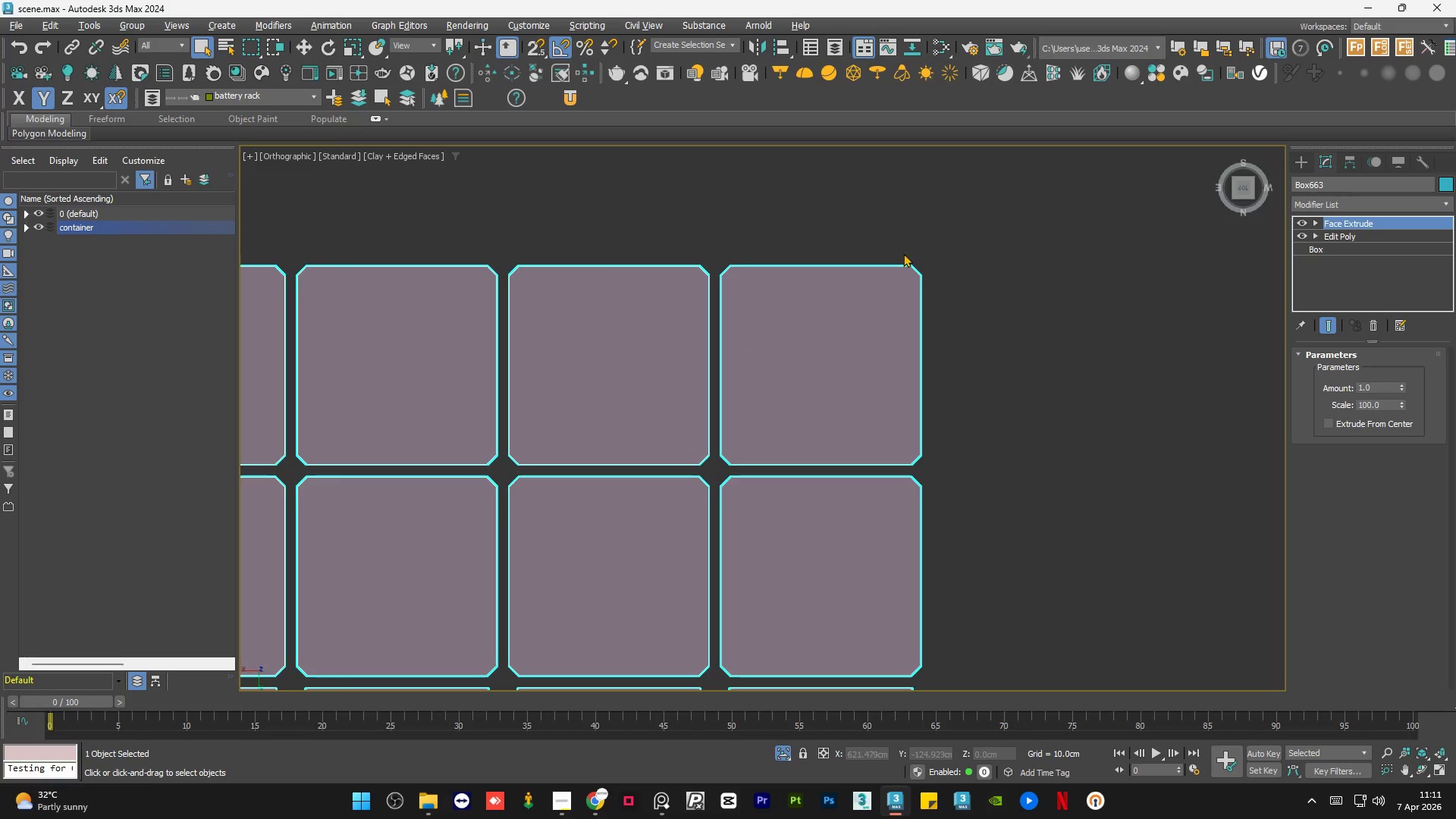 
hold_key(key=AltLeft, duration=0.81)
 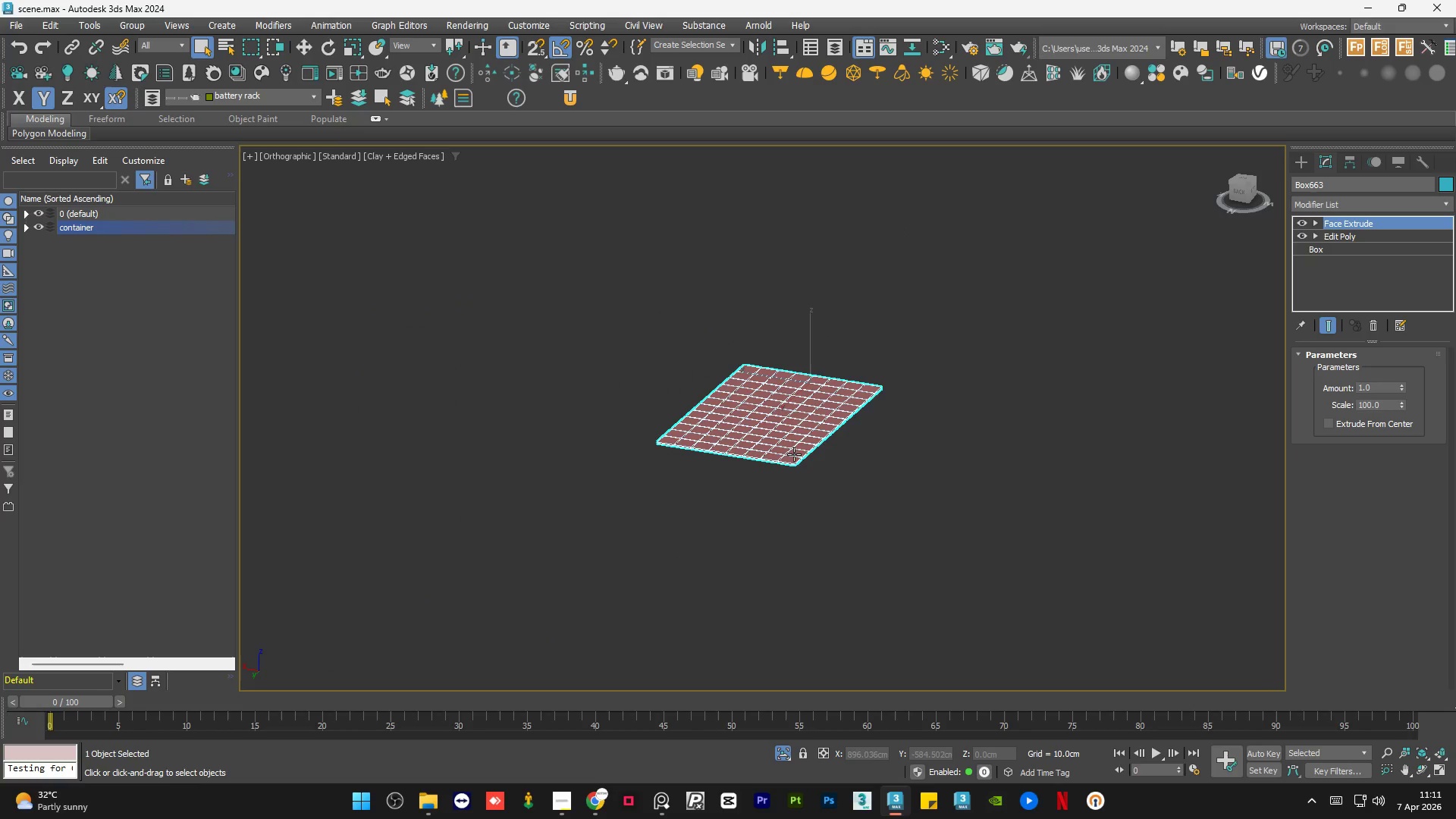 
scroll: coordinate [836, 310], scroll_direction: down, amount: 7.0
 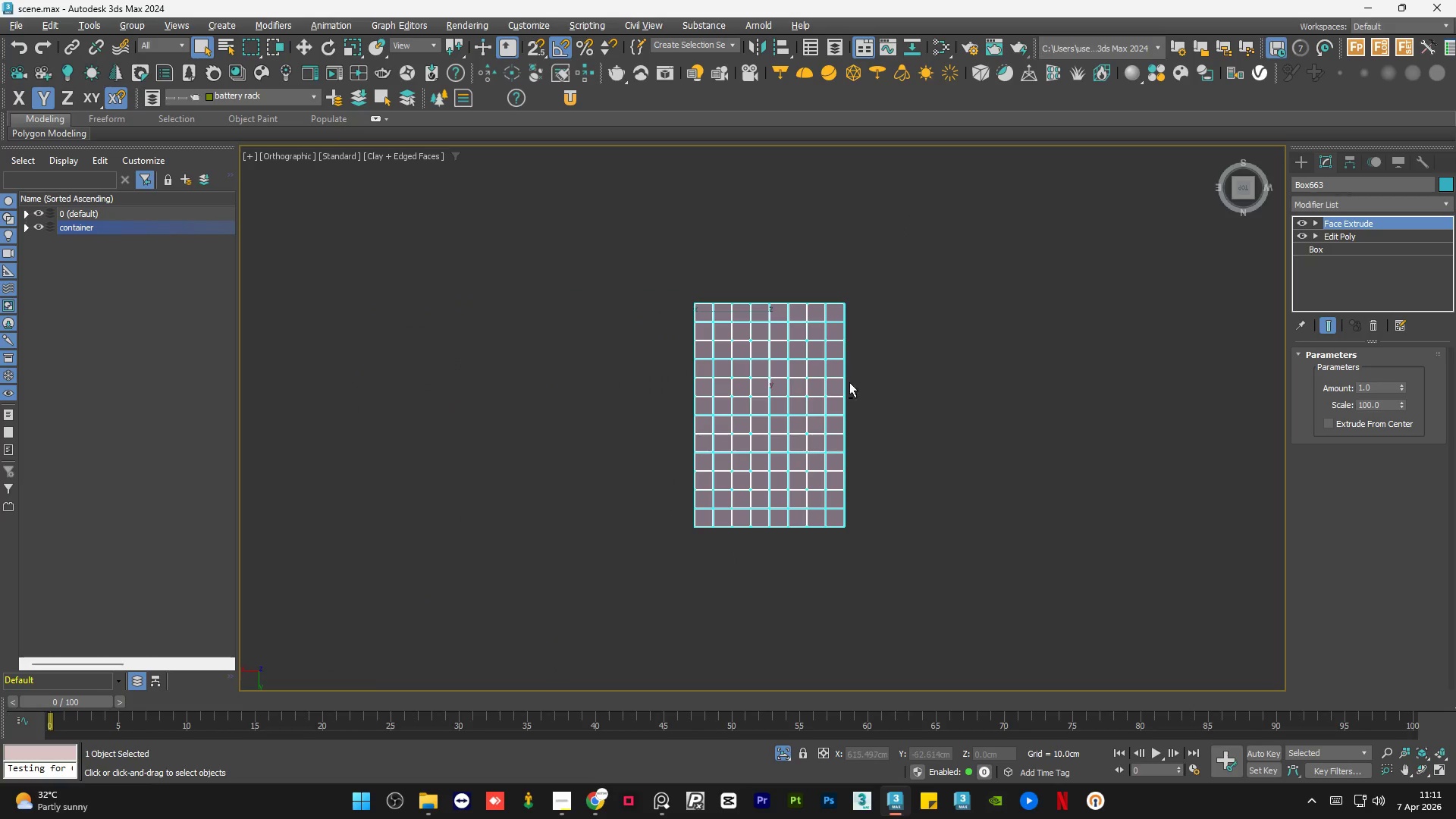 
scroll: coordinate [806, 218], scroll_direction: up, amount: 9.0
 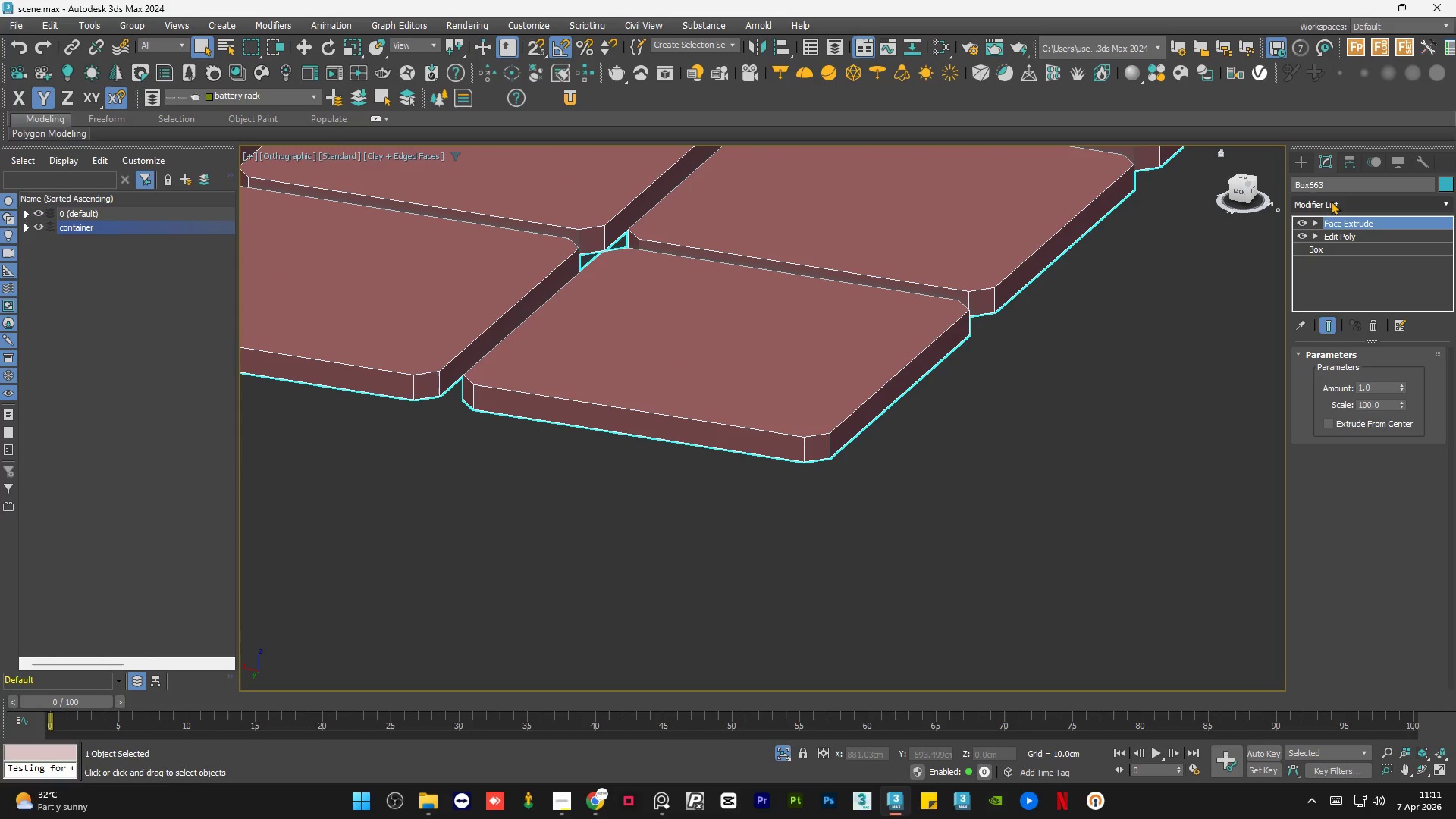 
left_click([1331, 201])
 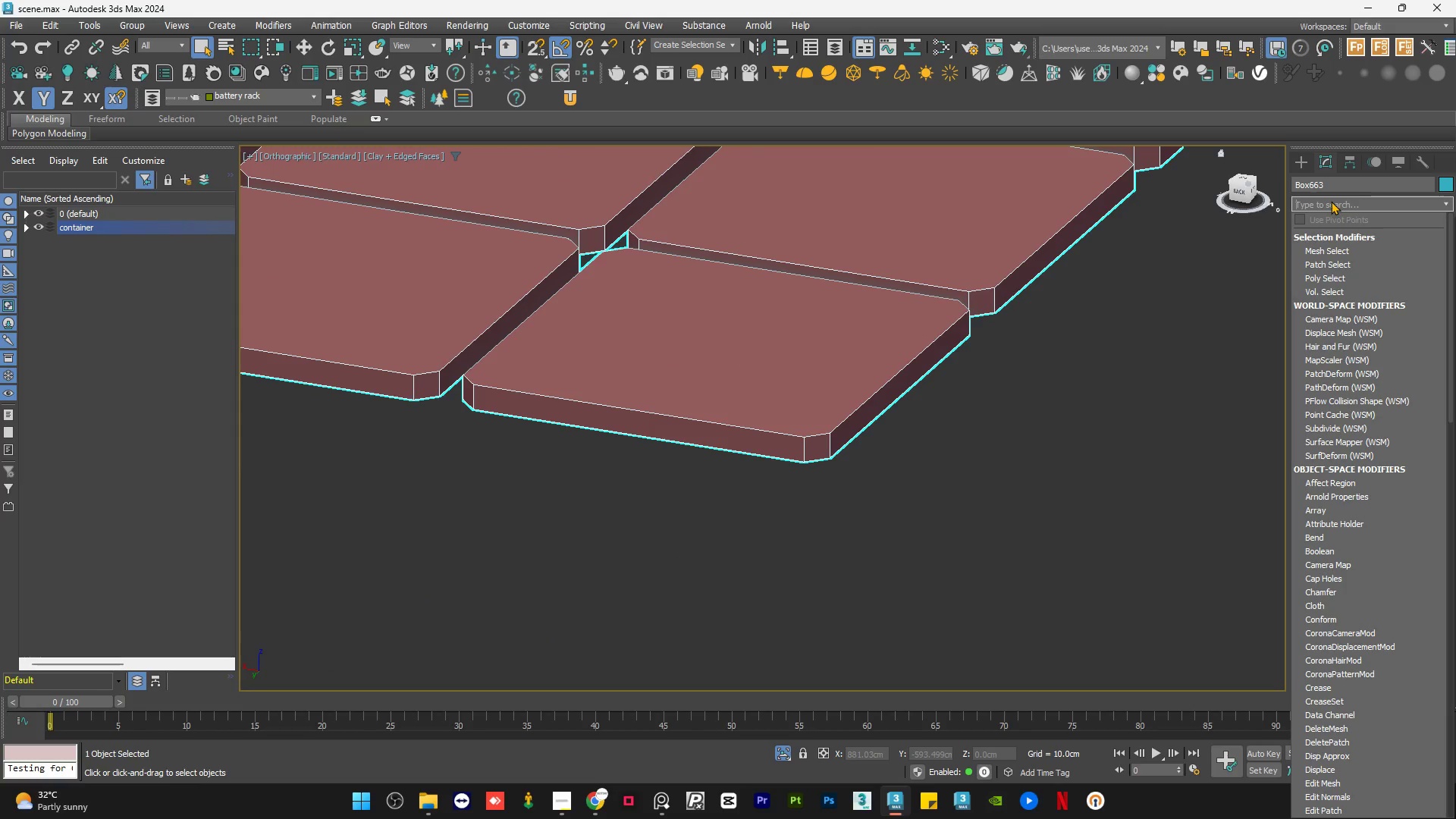 
type(ch)
 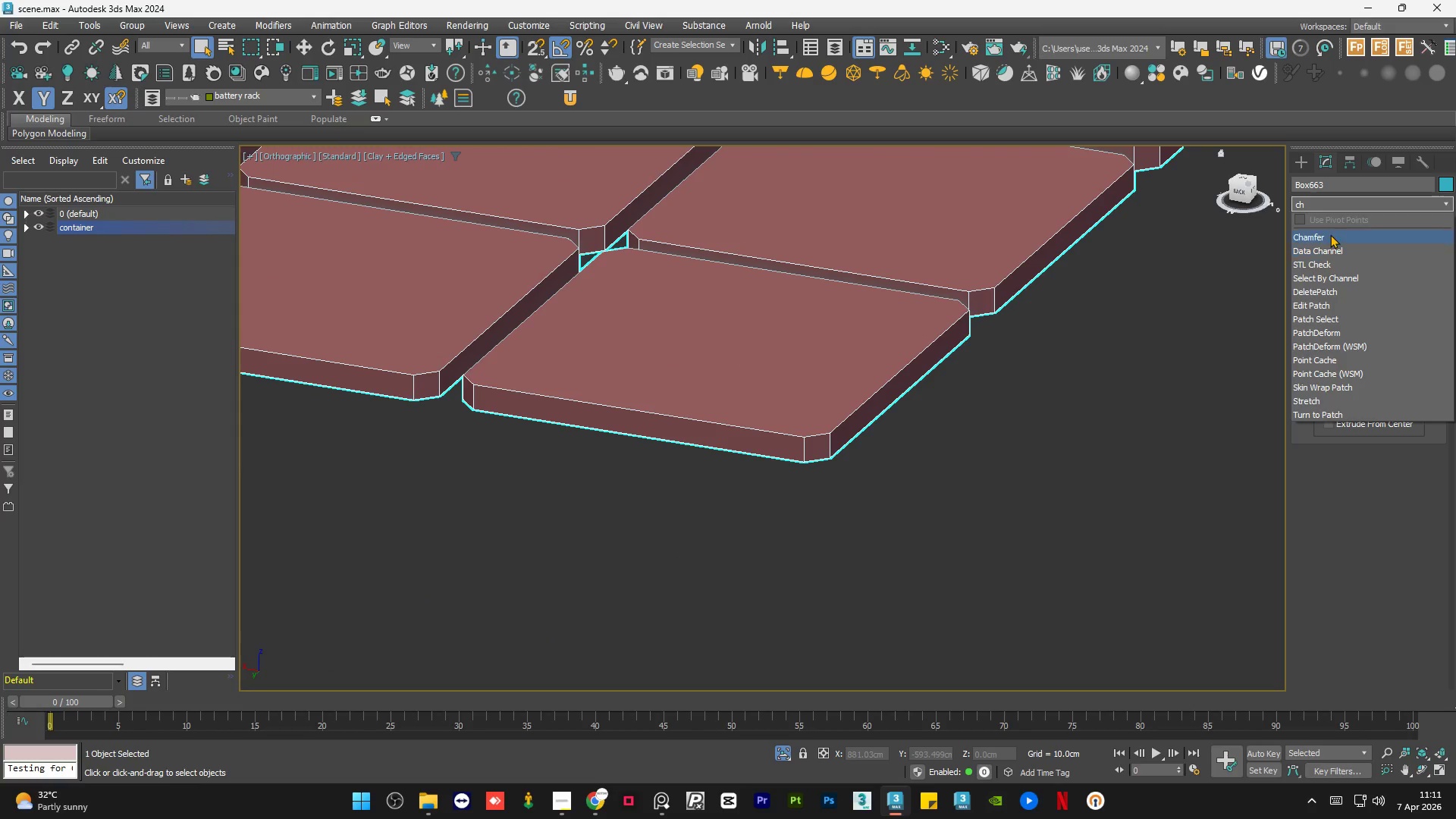 
left_click([1330, 234])
 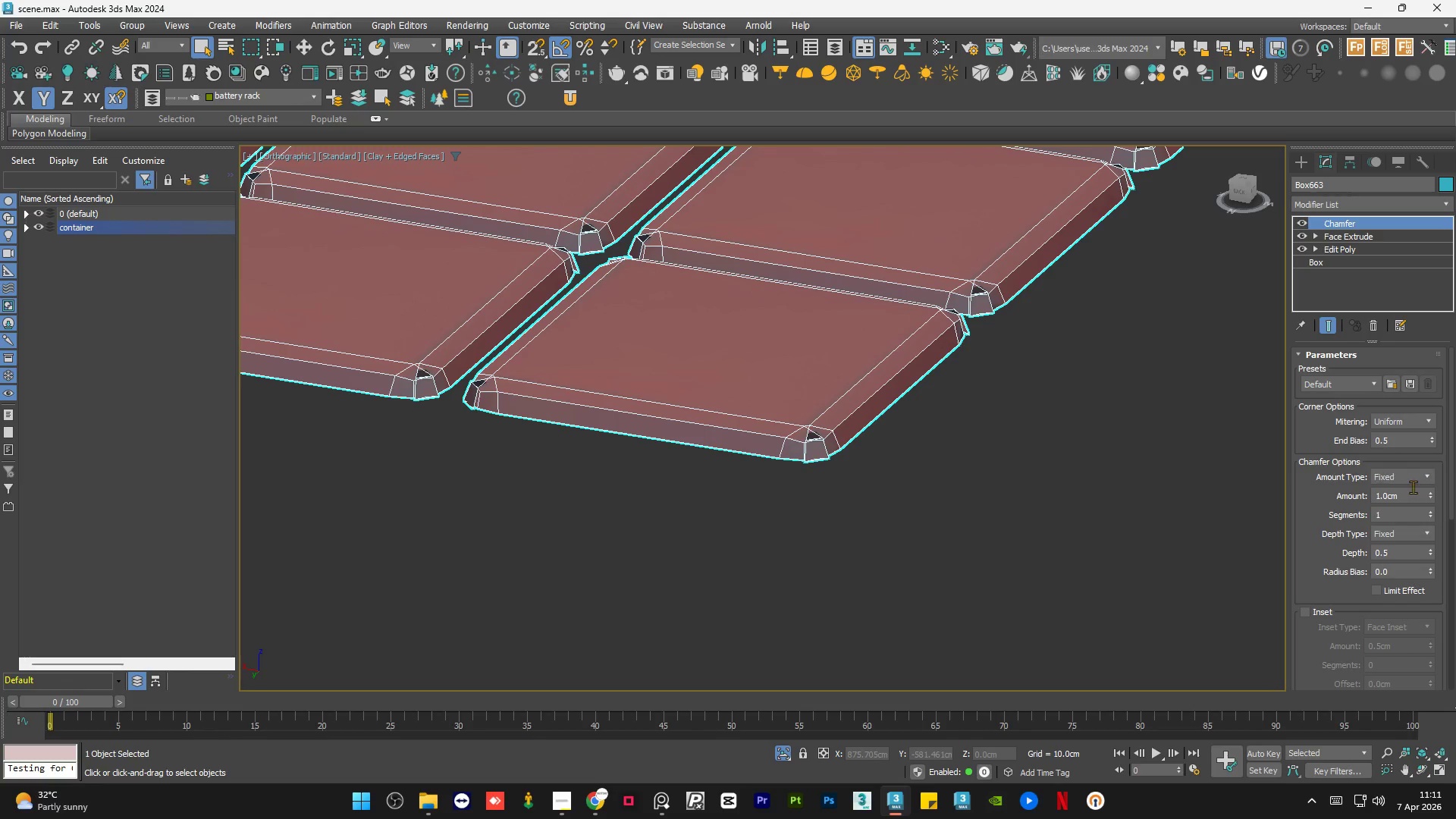 
double_click([1408, 494])
 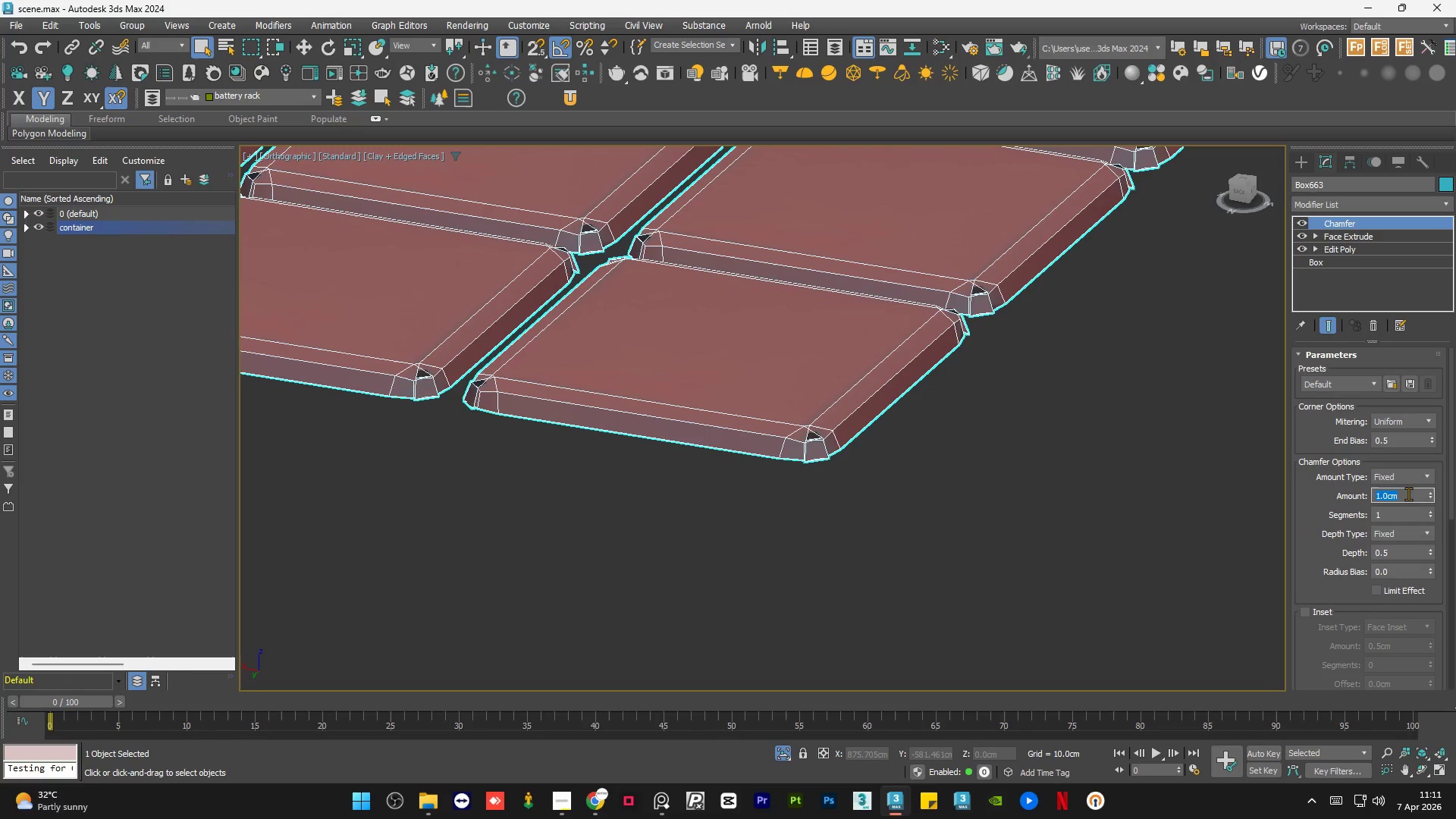 
key(NumpadDecimal)
 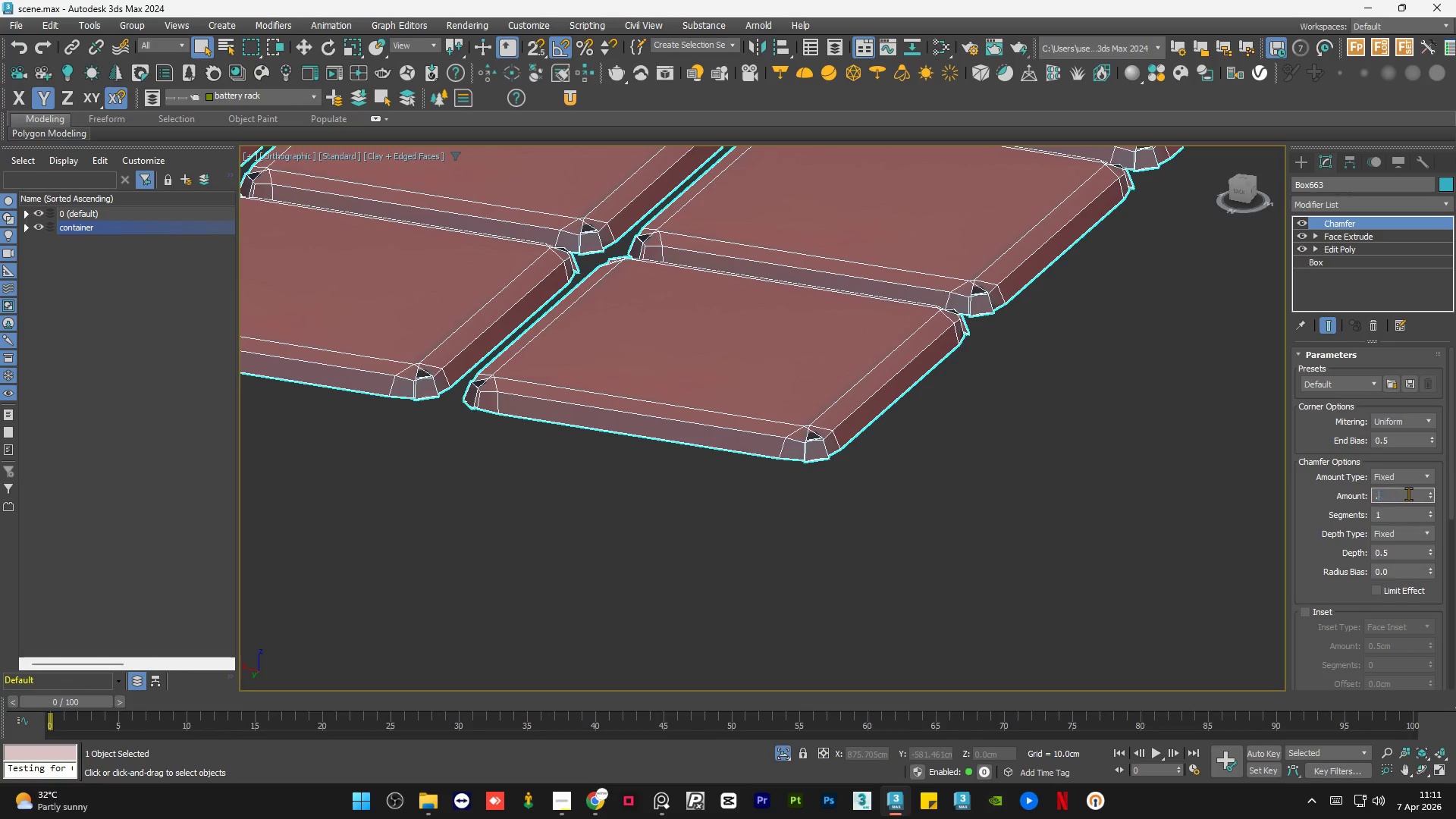 
key(Numpad2)
 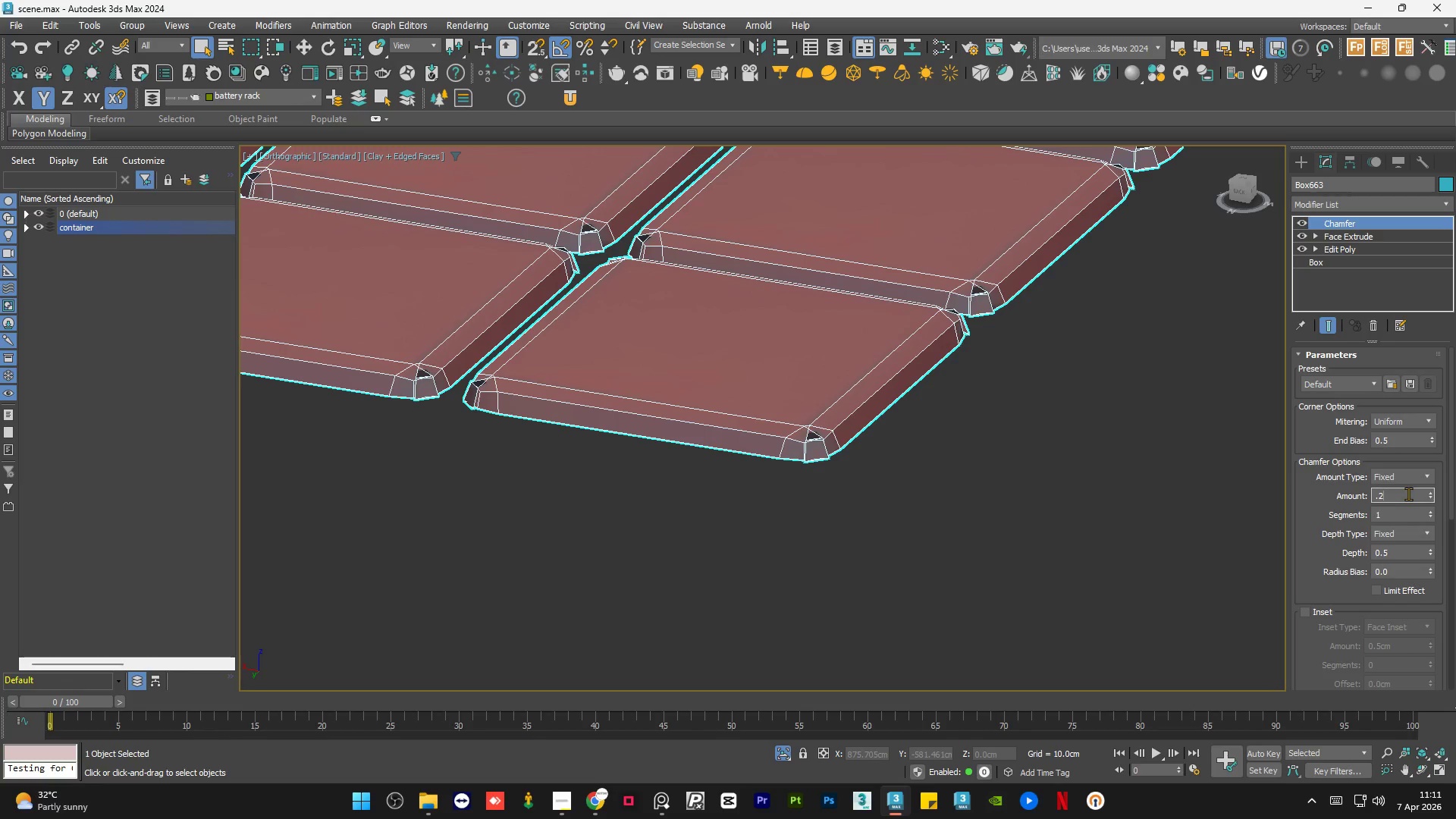 
key(NumpadEnter)
 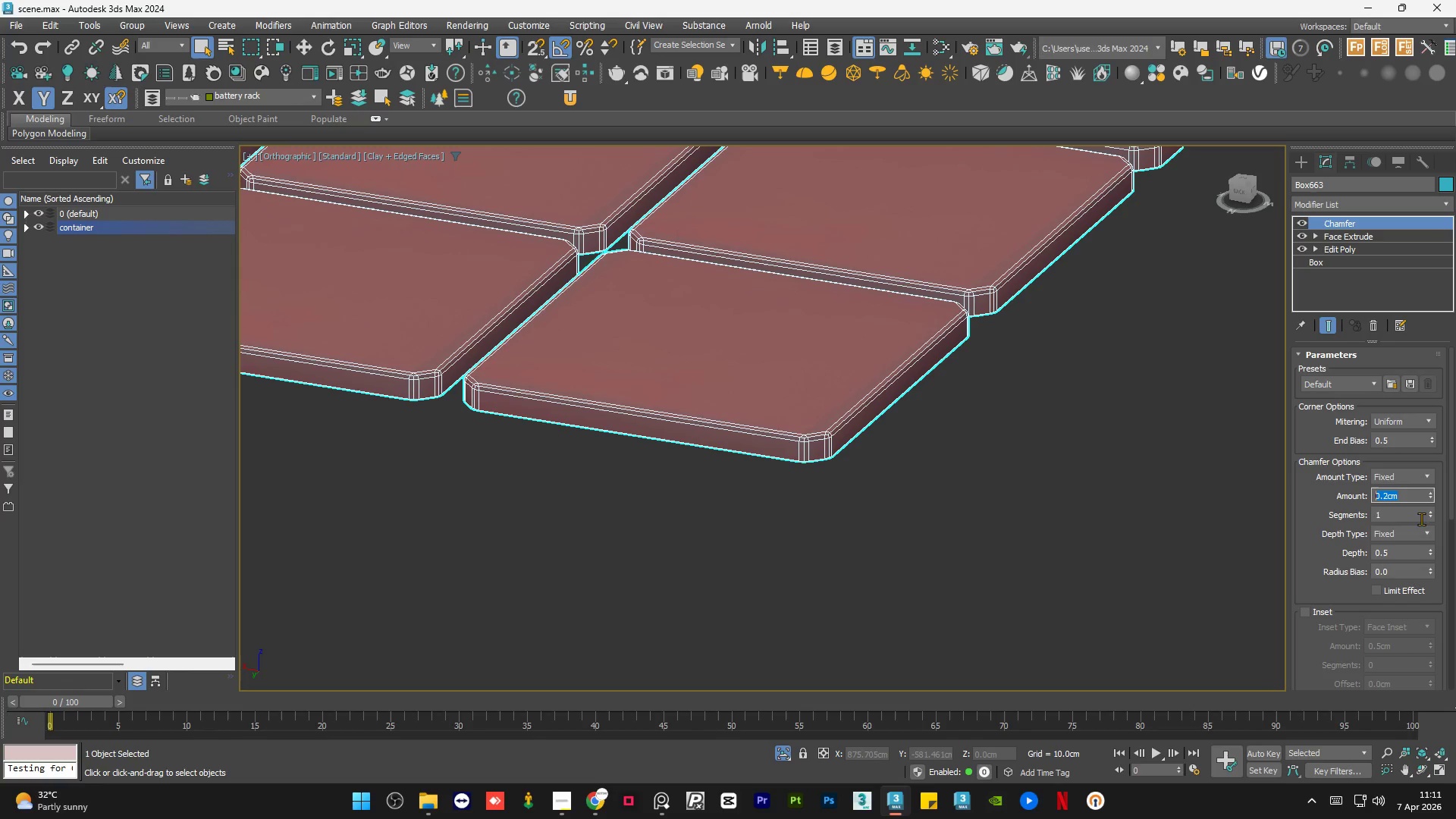 
left_click([1429, 513])
 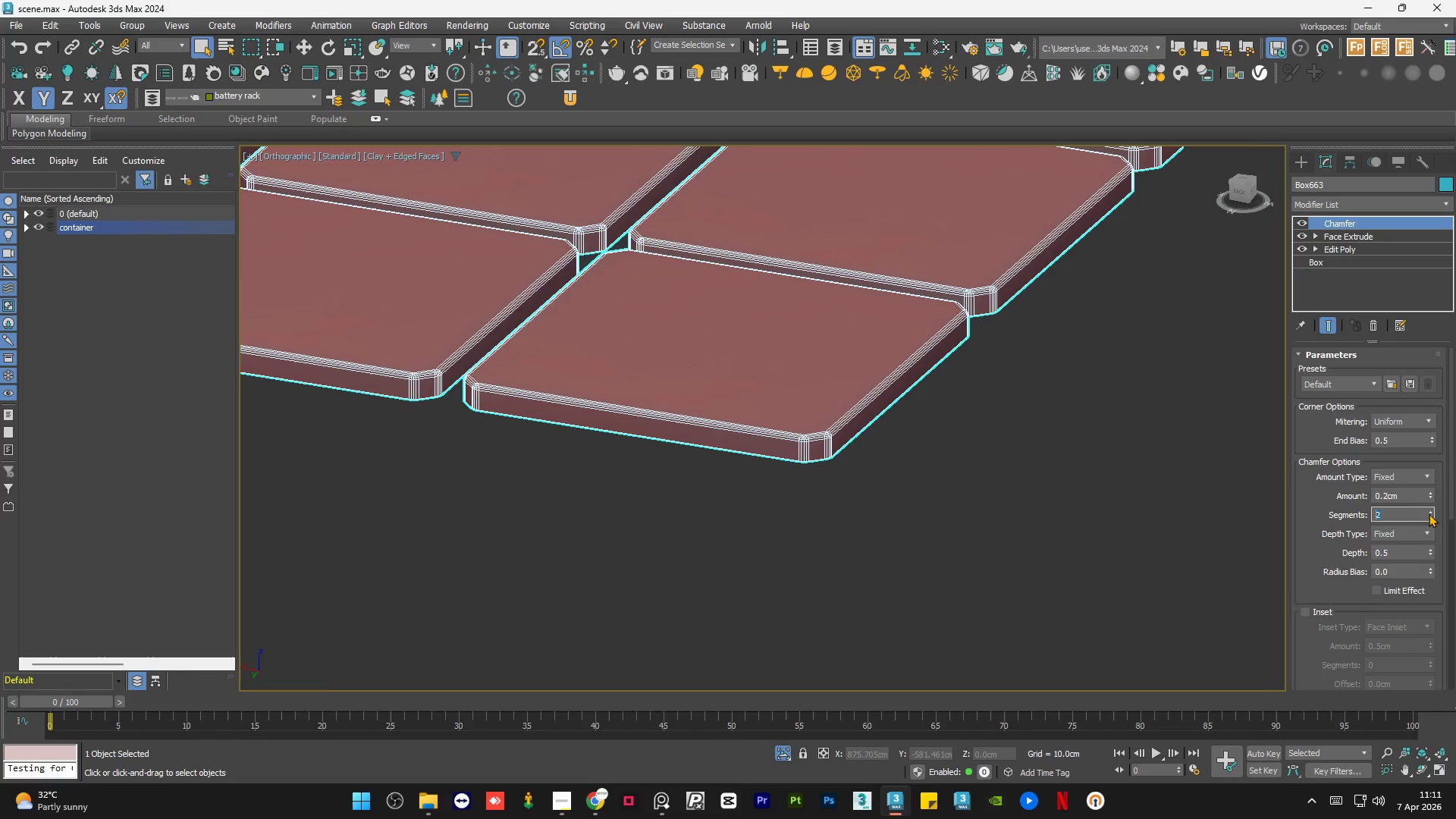 
left_click([1429, 513])
 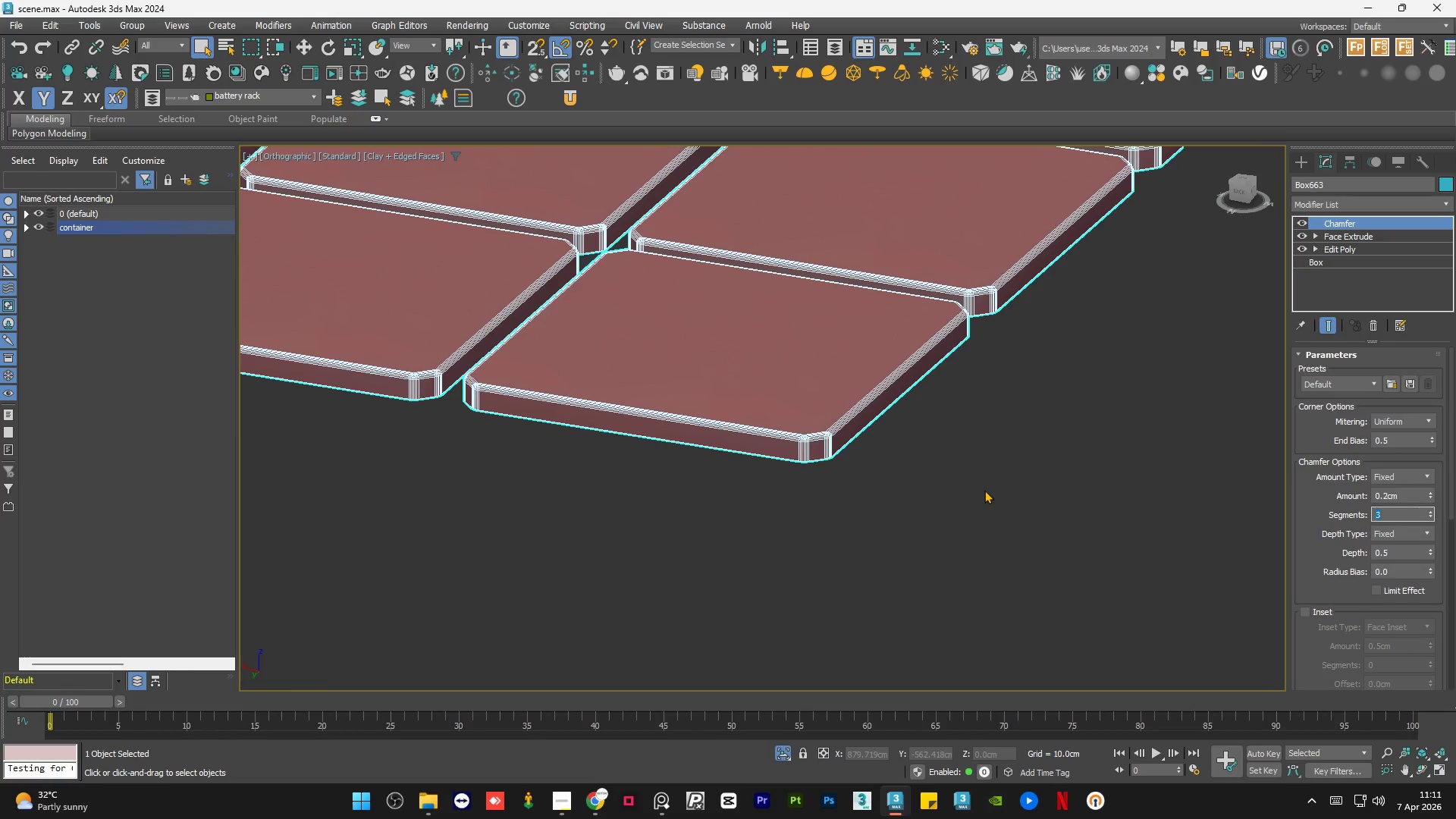 
left_click([984, 490])
 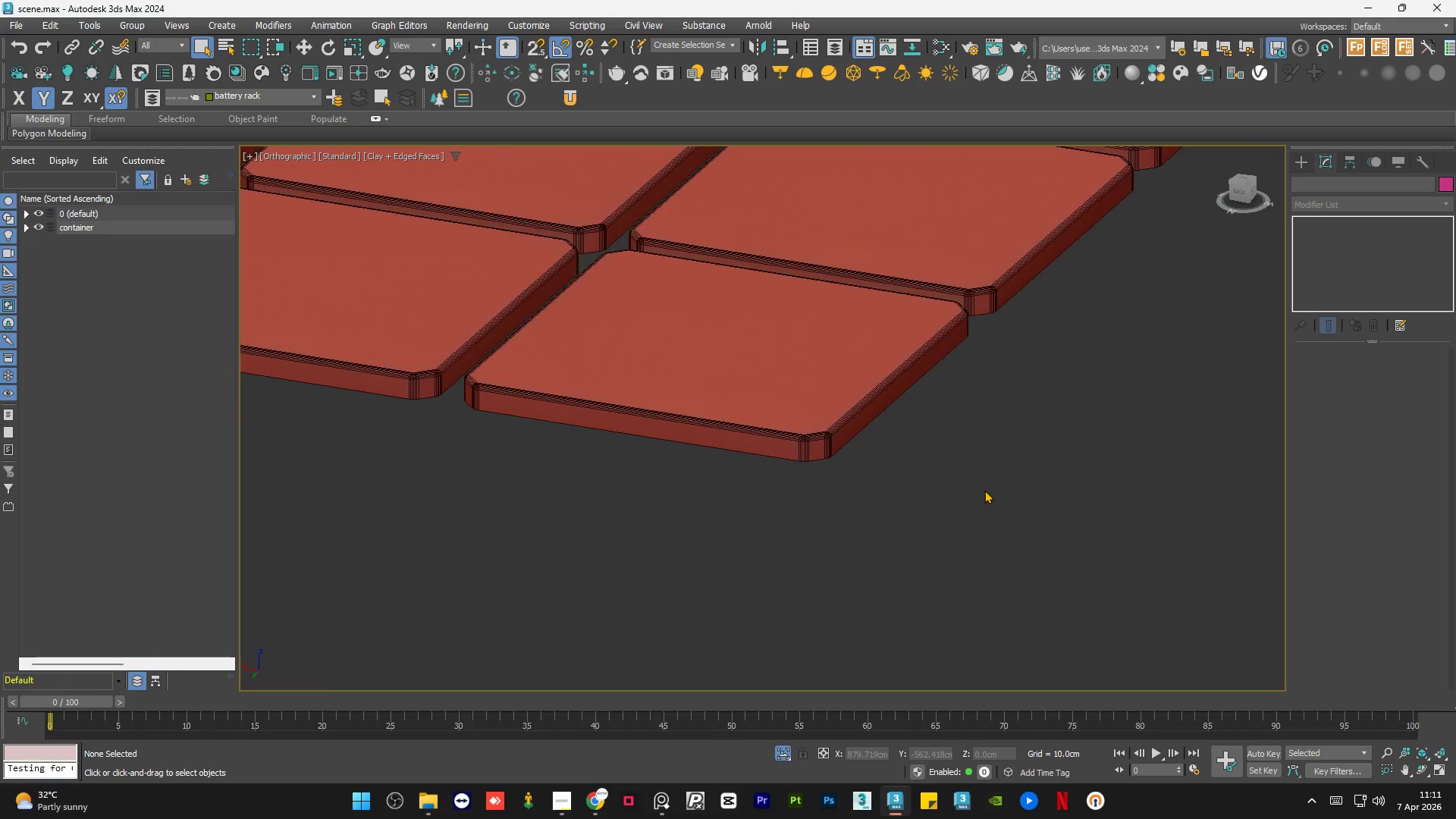 
key(F4)
 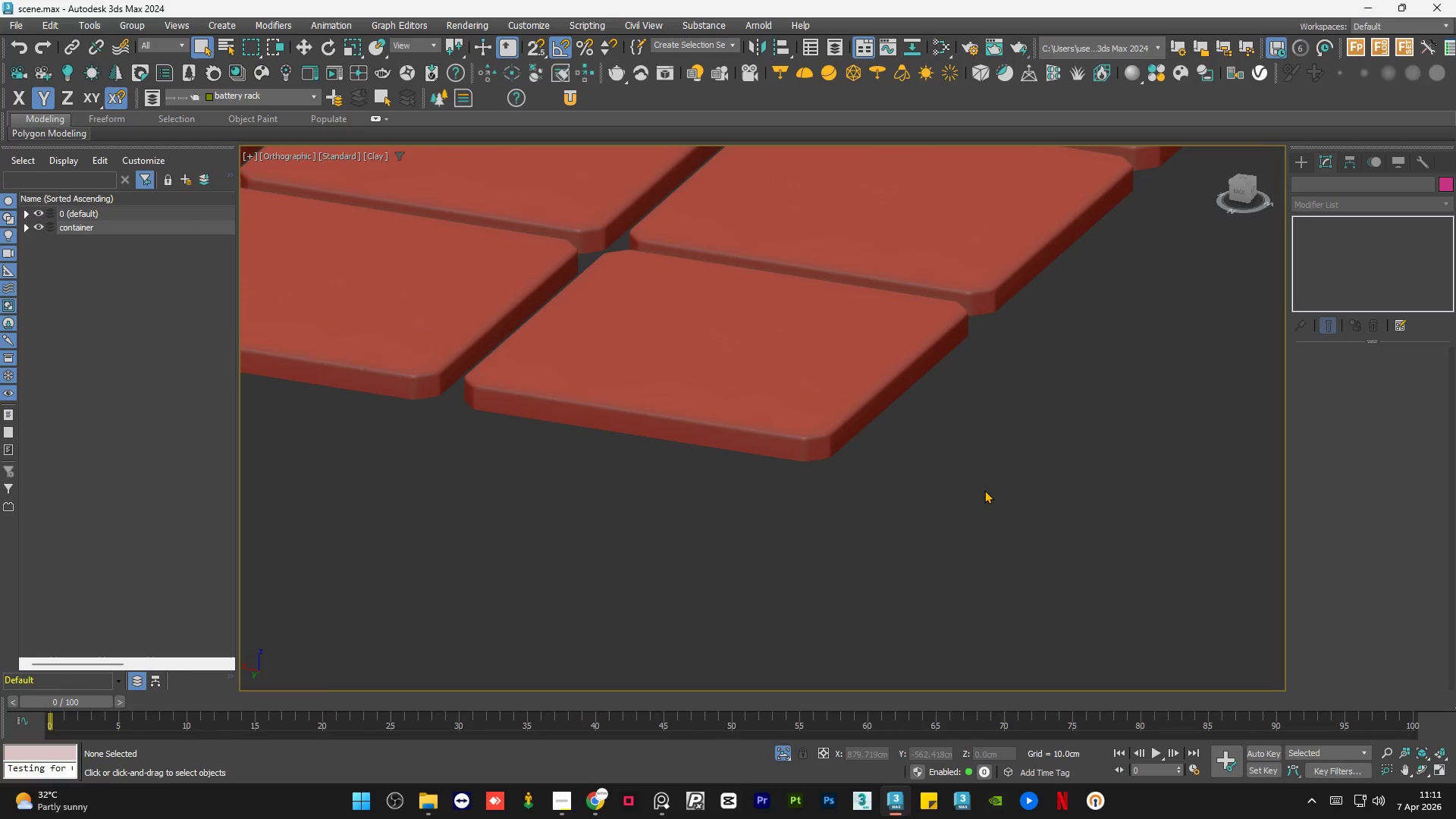 
scroll: coordinate [984, 490], scroll_direction: down, amount: 5.0
 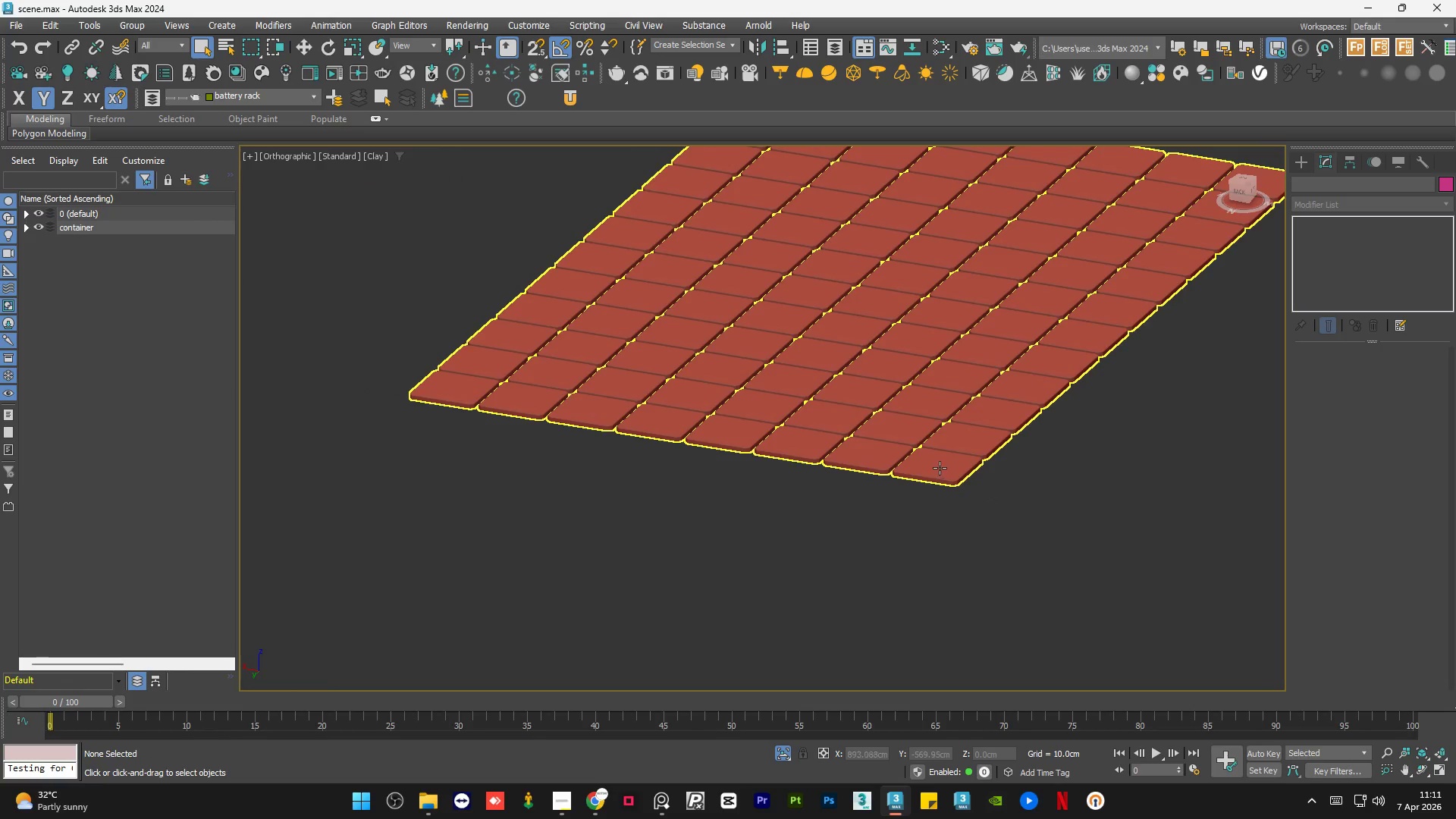 
scroll: coordinate [942, 464], scroll_direction: up, amount: 3.0
 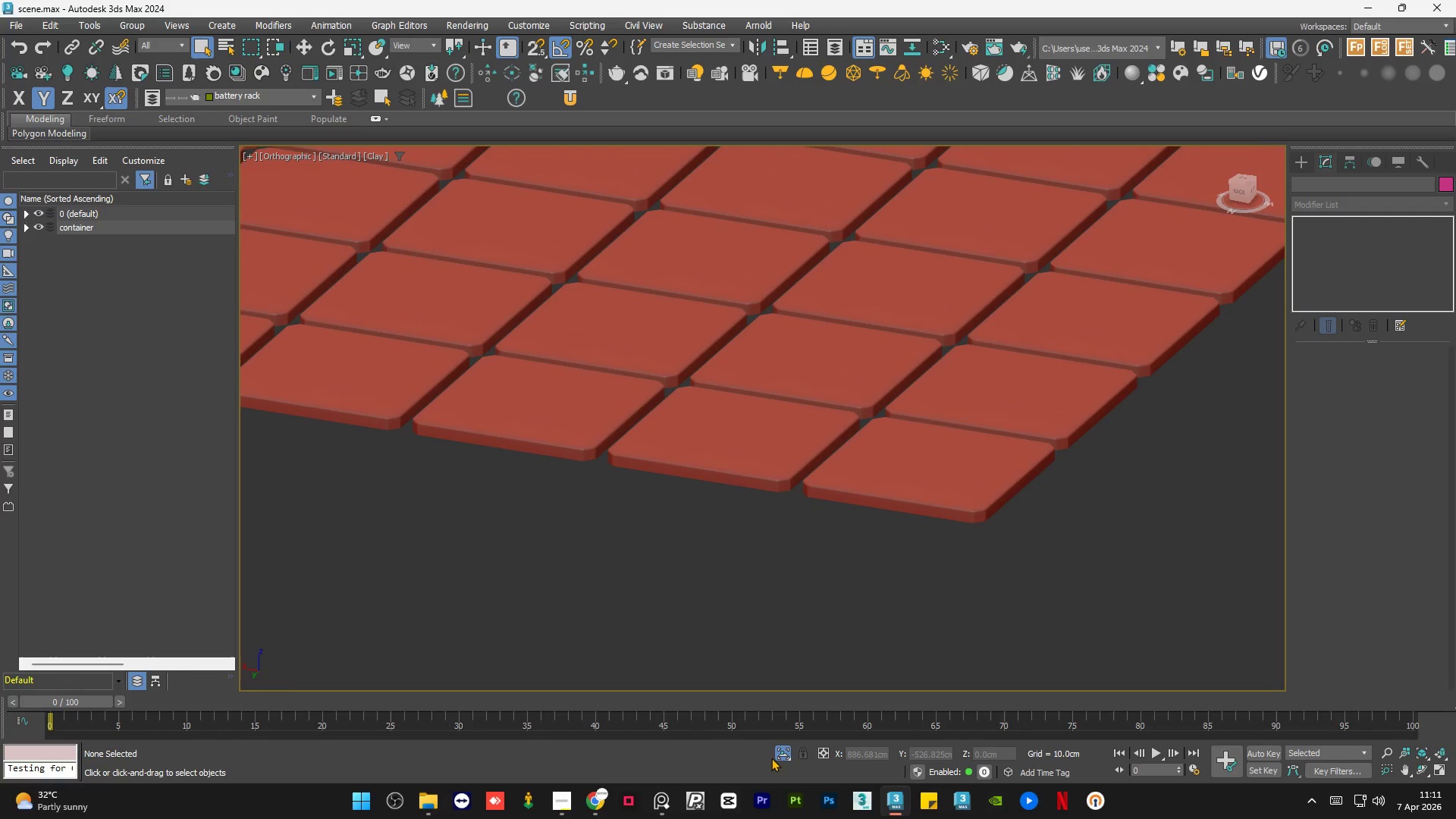 
left_click([781, 757])
 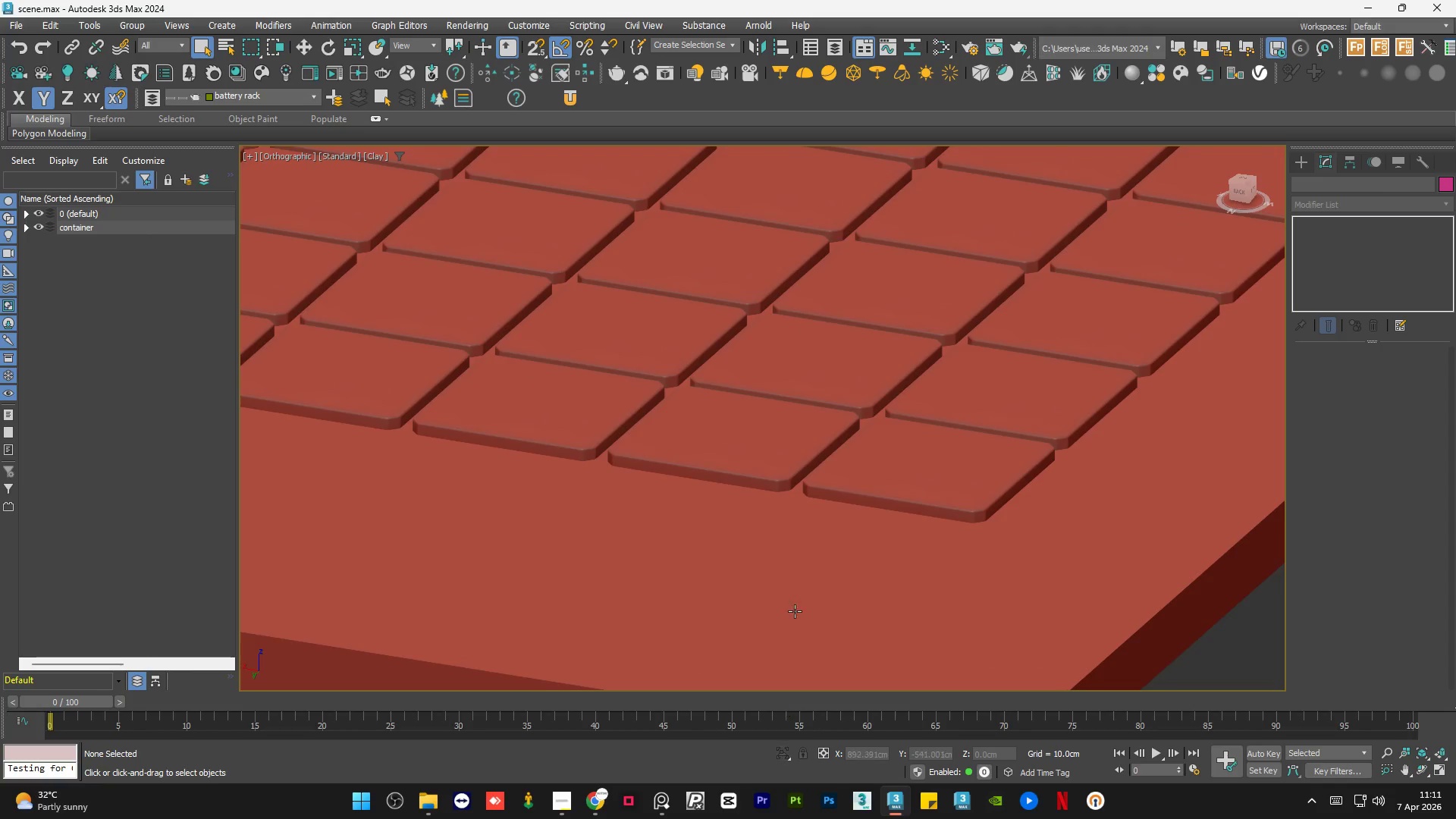 
scroll: coordinate [816, 441], scroll_direction: down, amount: 4.0
 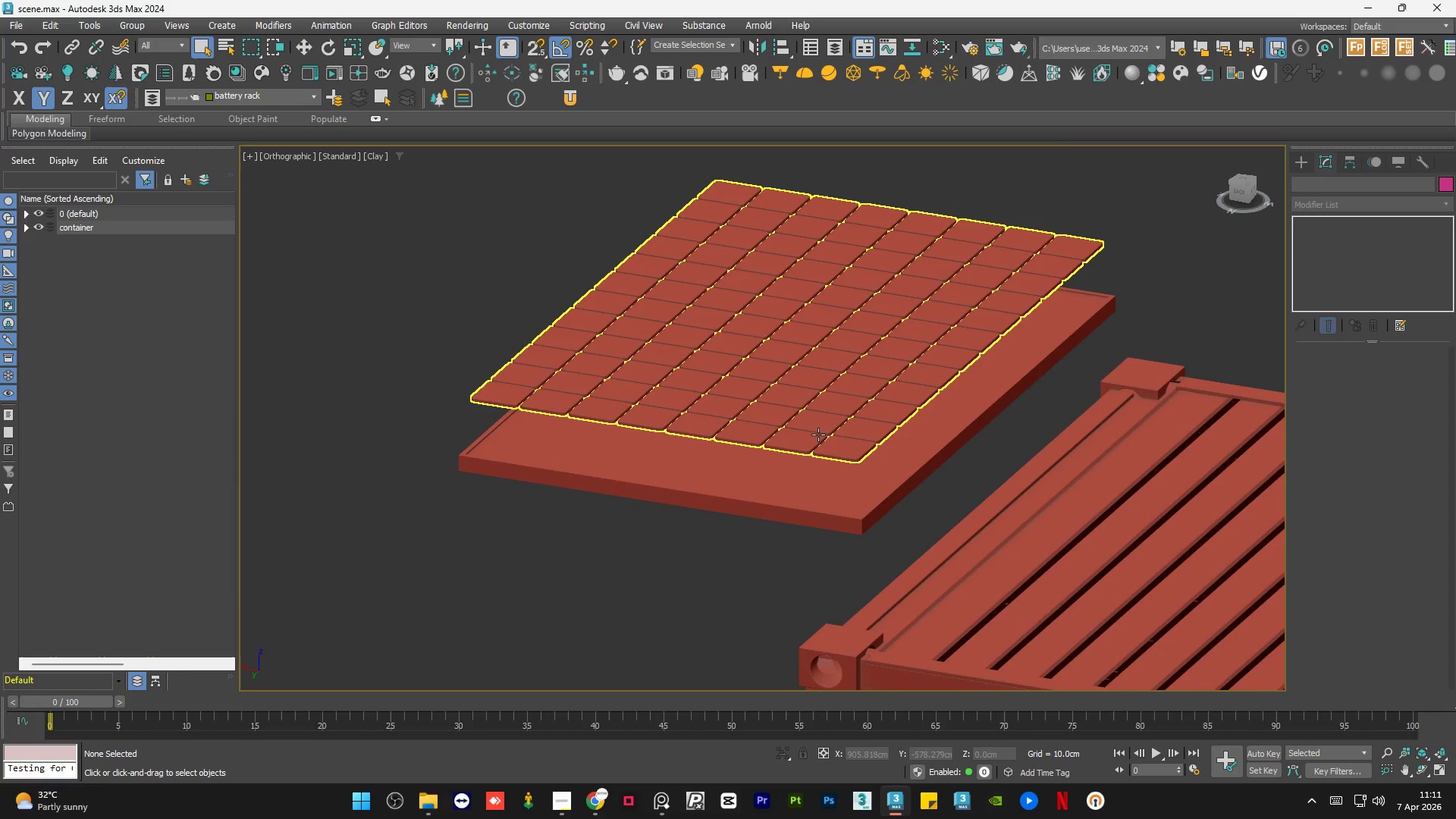 
left_click([818, 435])
 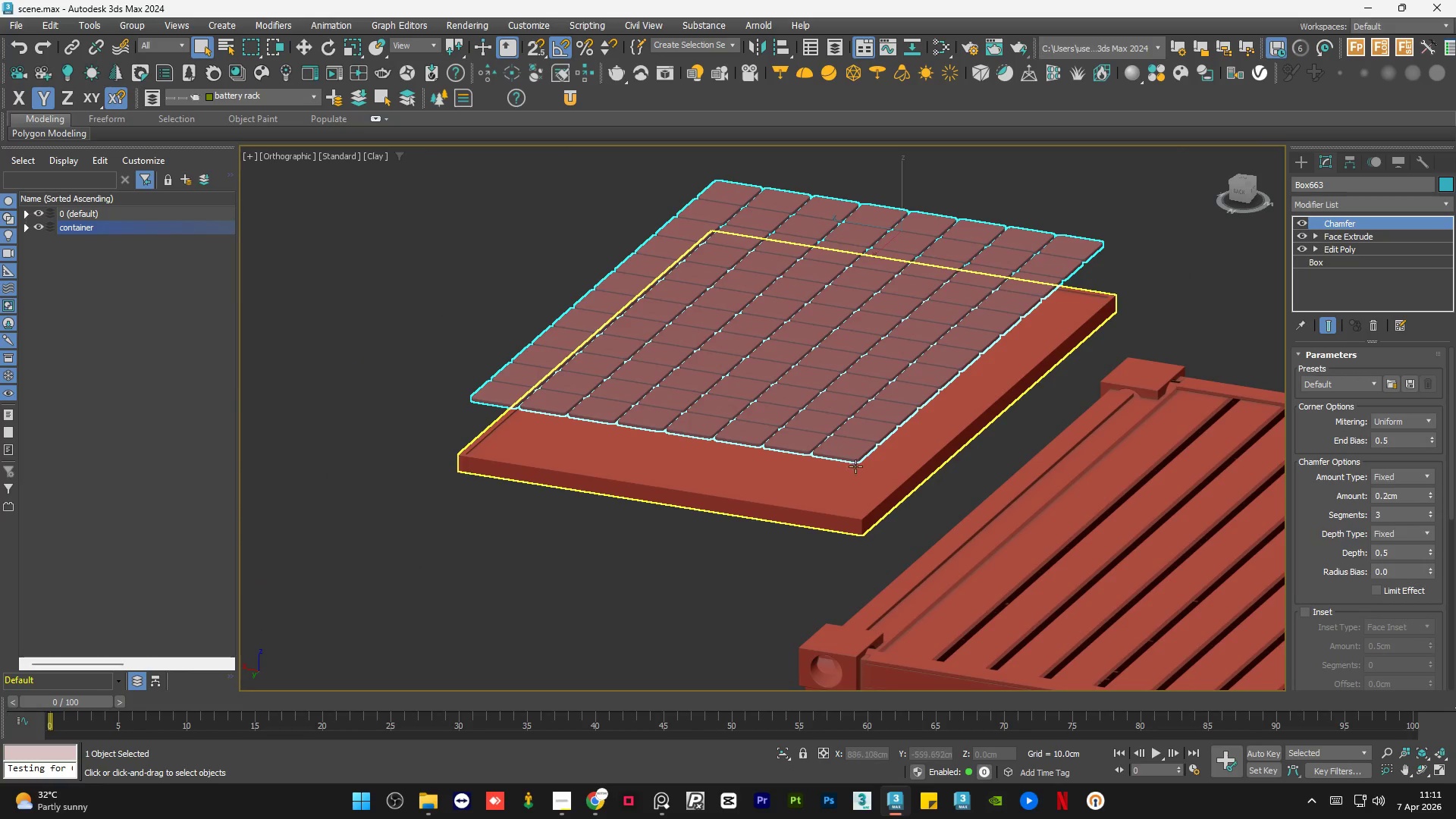 
hold_key(key=ControlLeft, duration=0.47)
left_click([826, 487])
 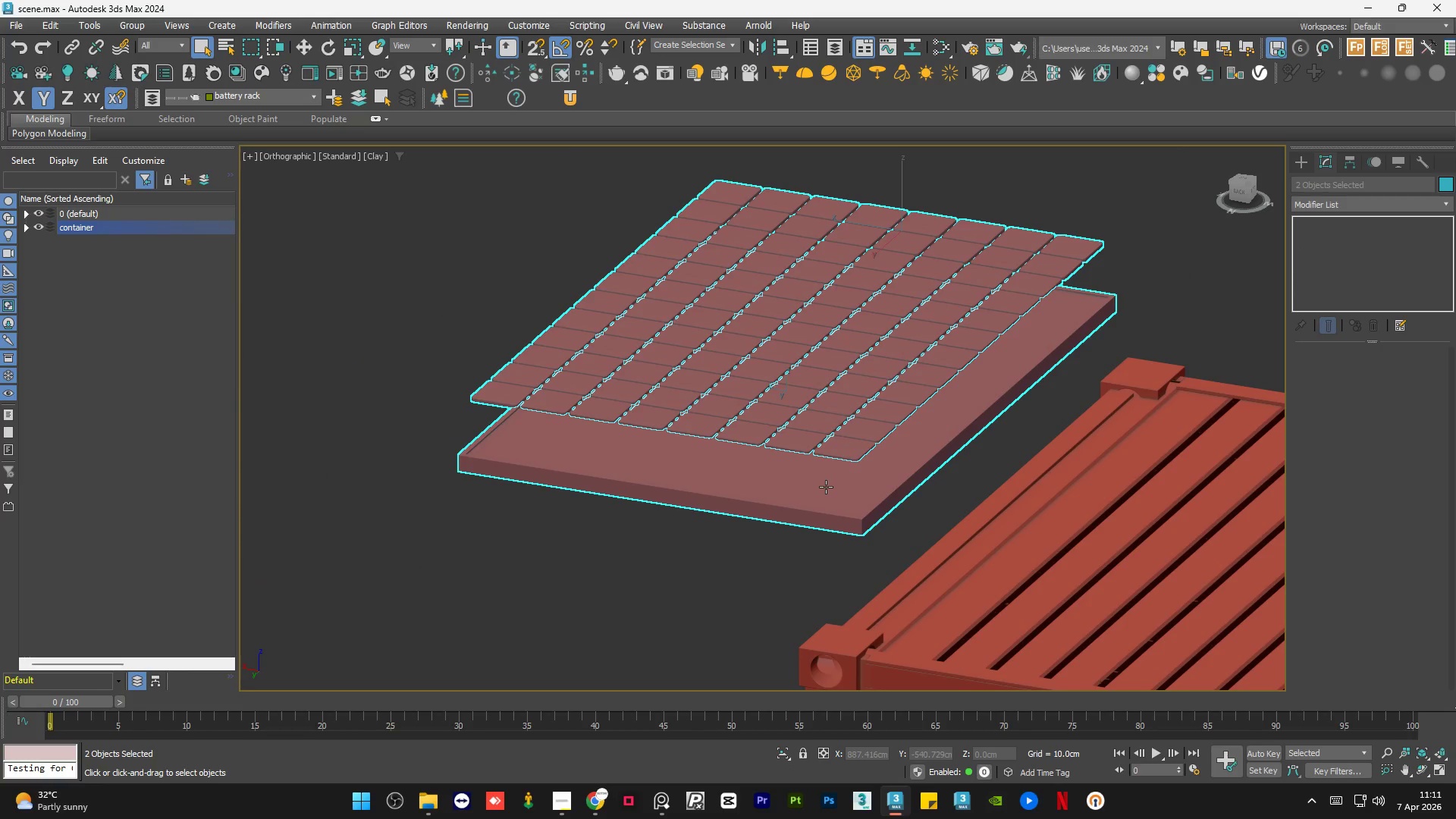 
key(Alt+Q)
 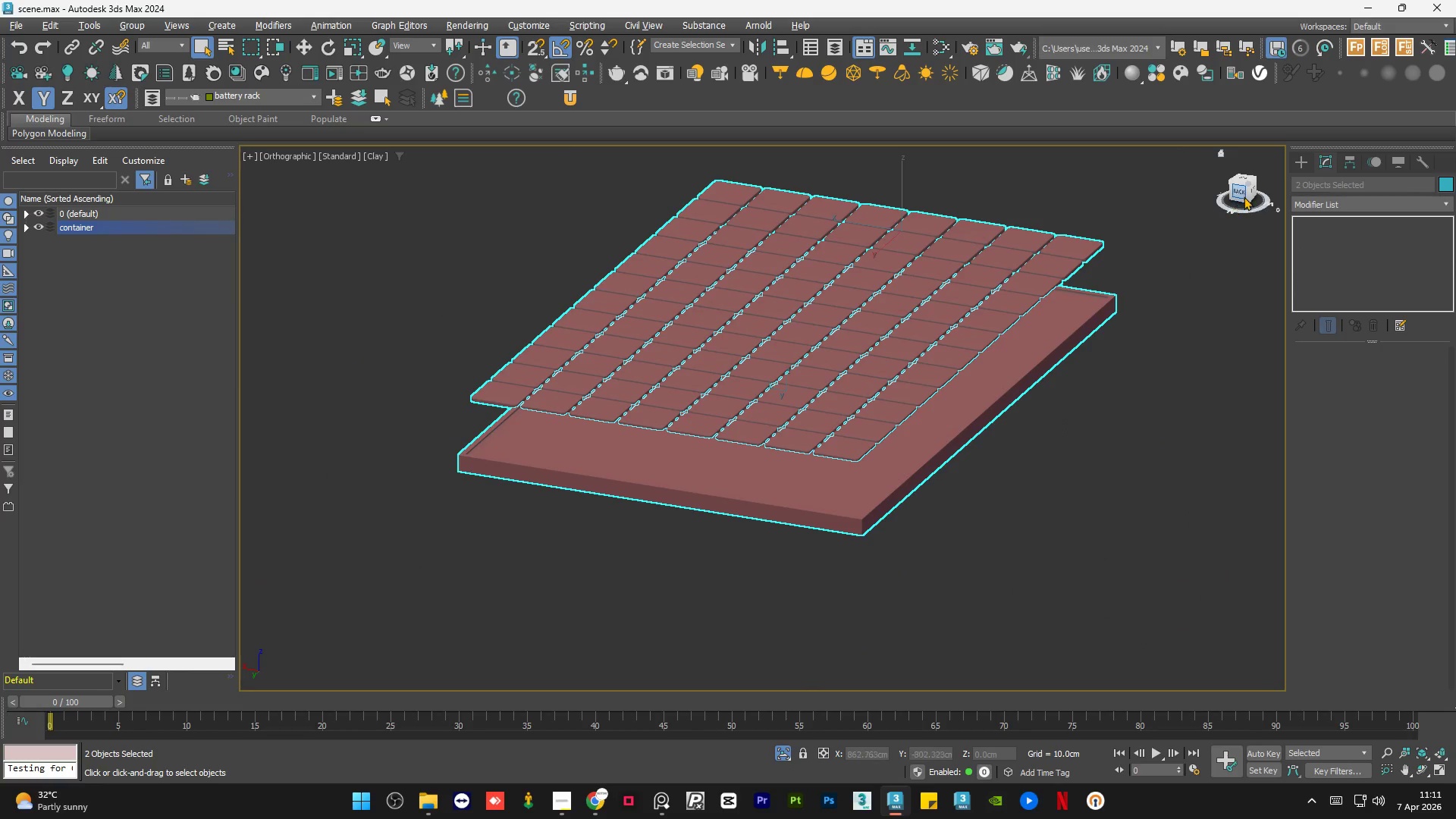 
left_click([1239, 188])
 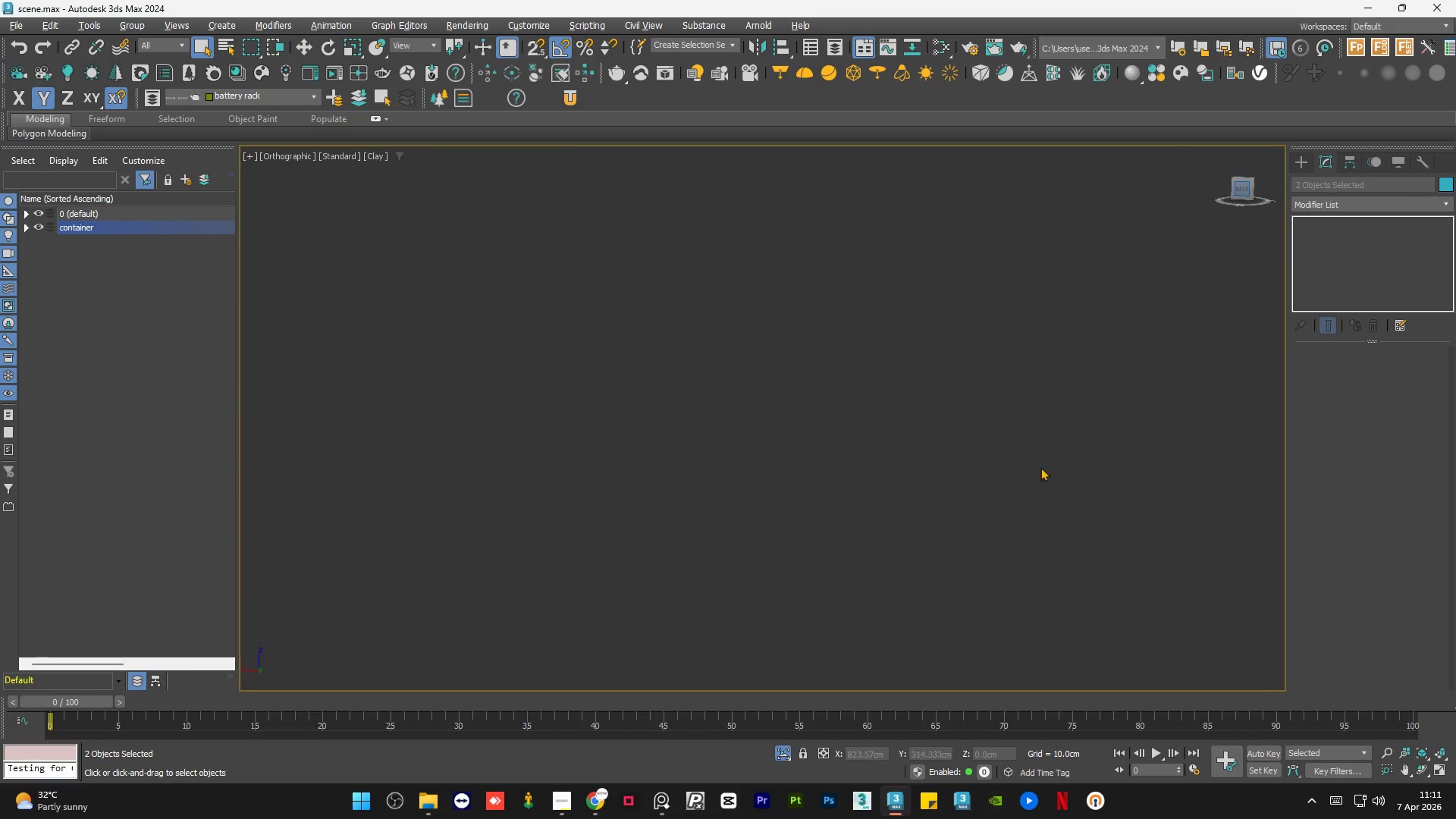 
key(Z)
 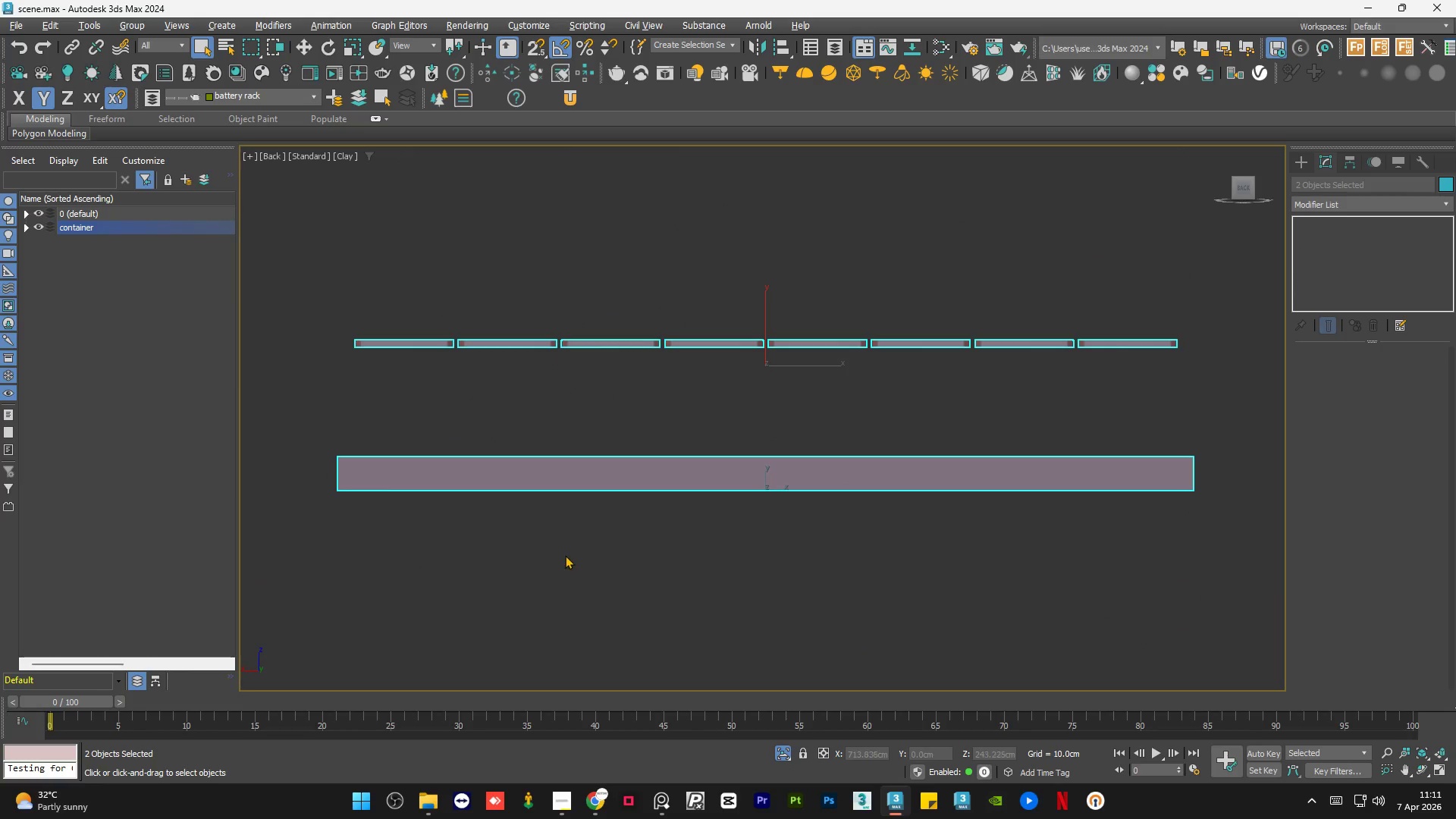 
left_click([507, 613])
 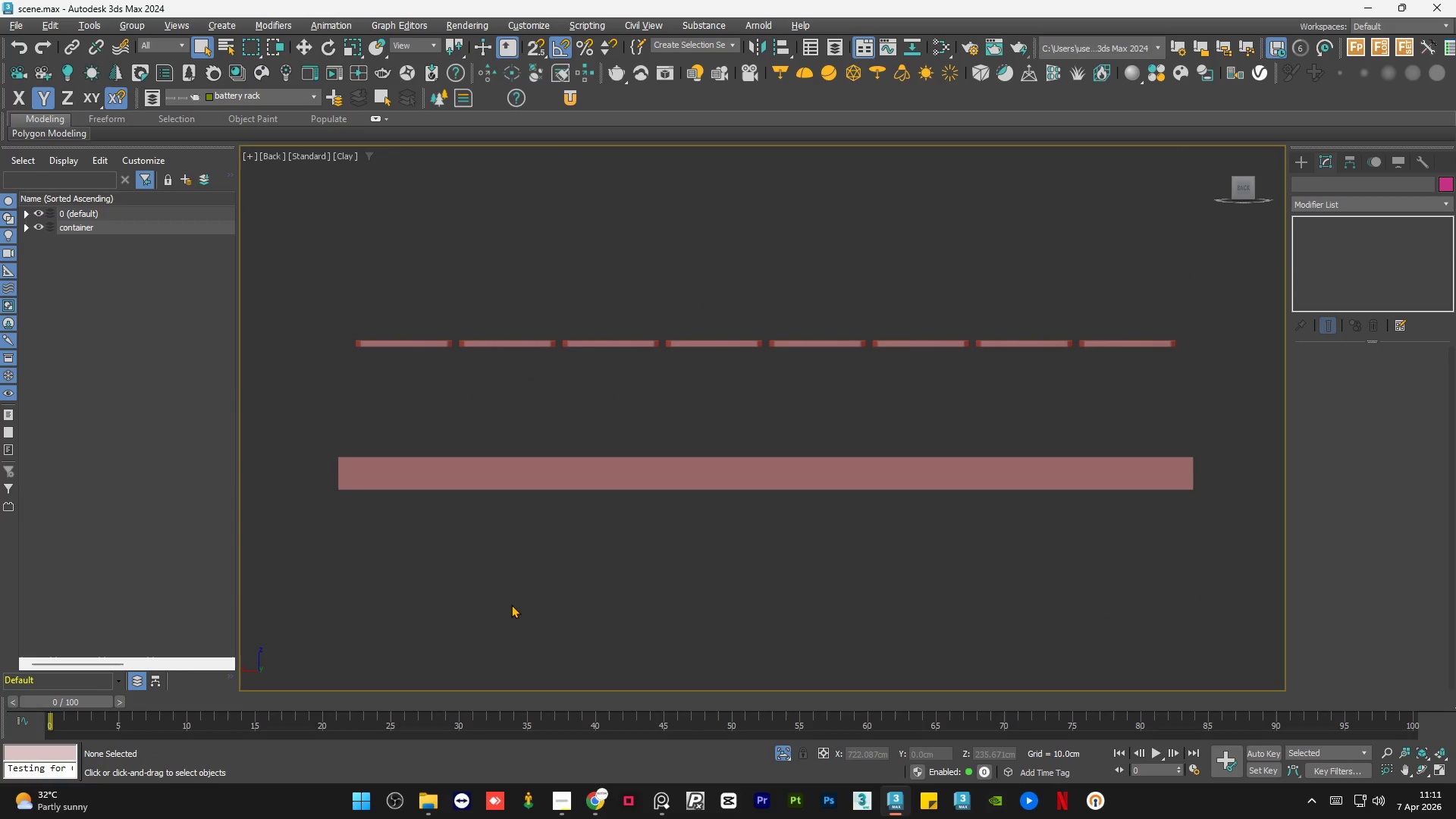 
key(F3)
 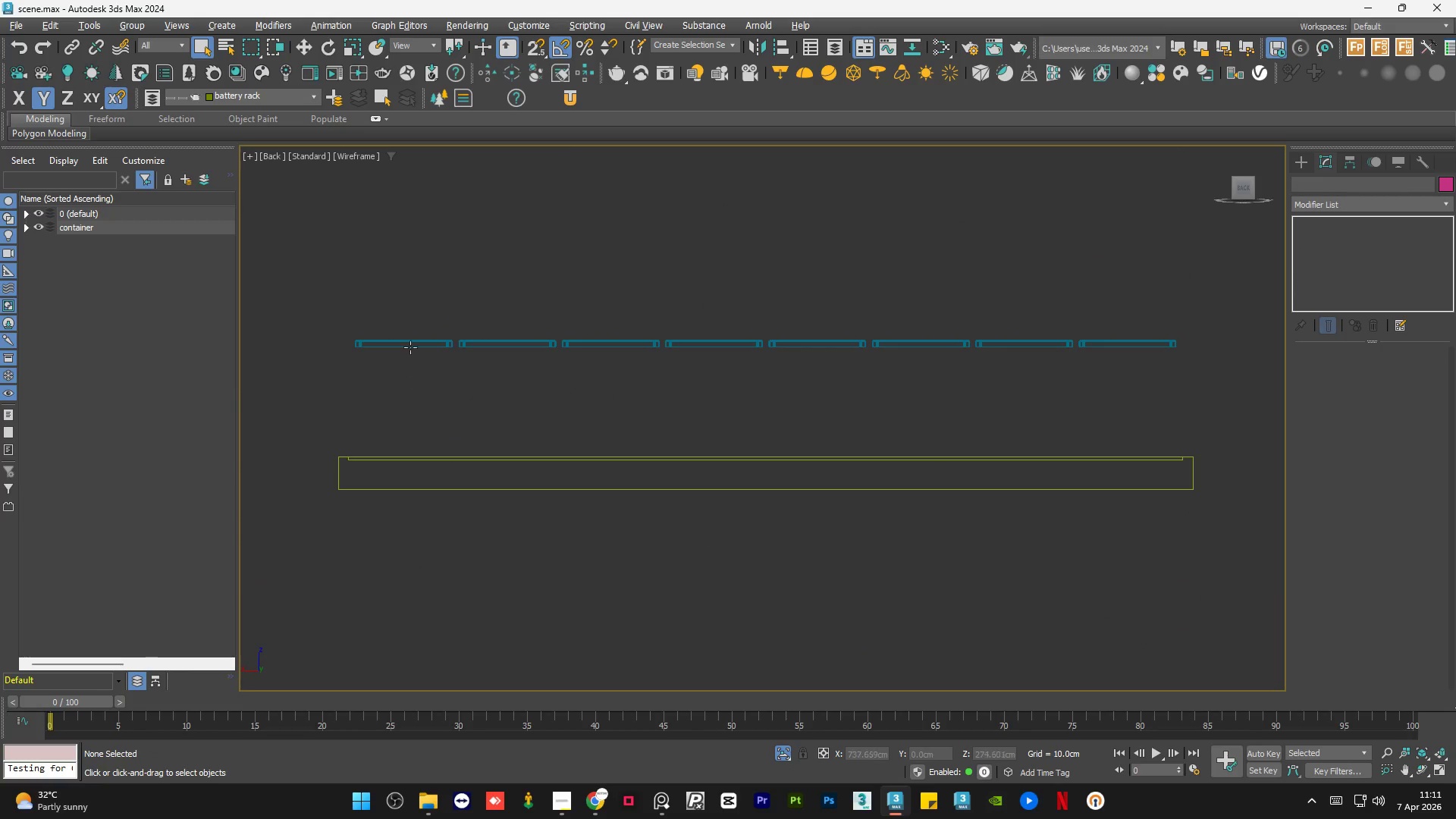 
left_click([410, 346])
 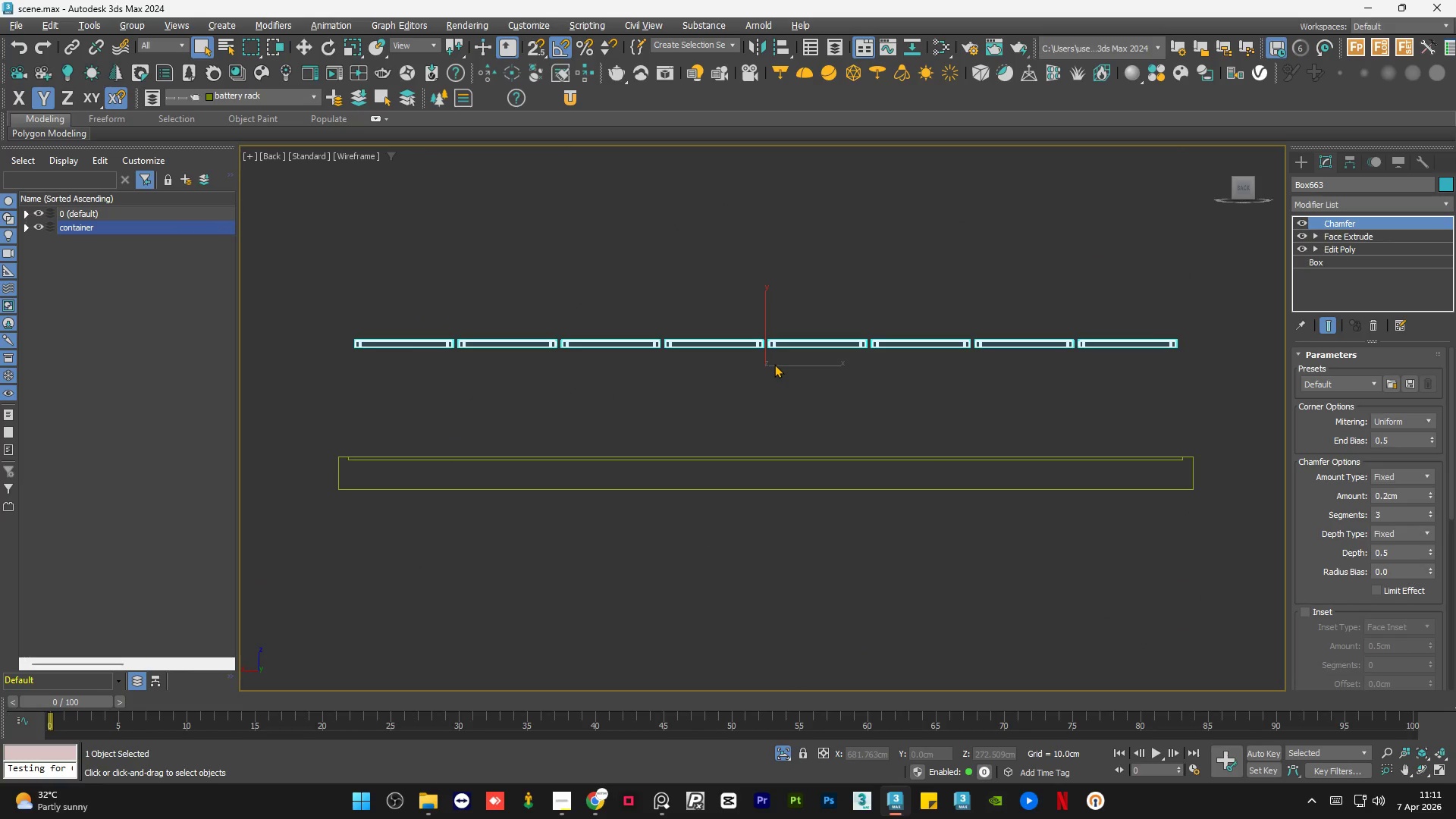 
key(W)
 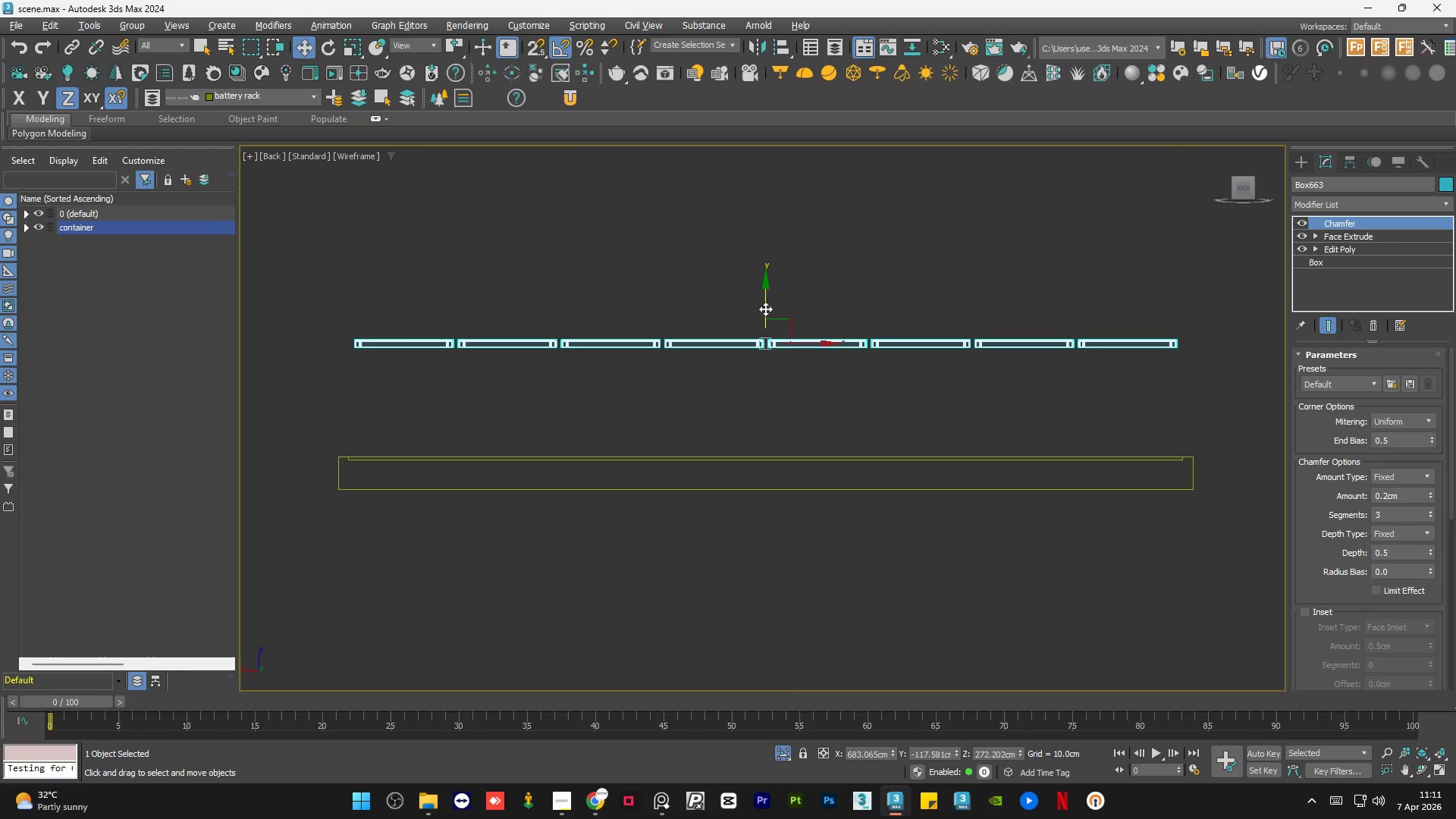 
left_click_drag(start_coordinate=[766, 308], to_coordinate=[773, 418])
 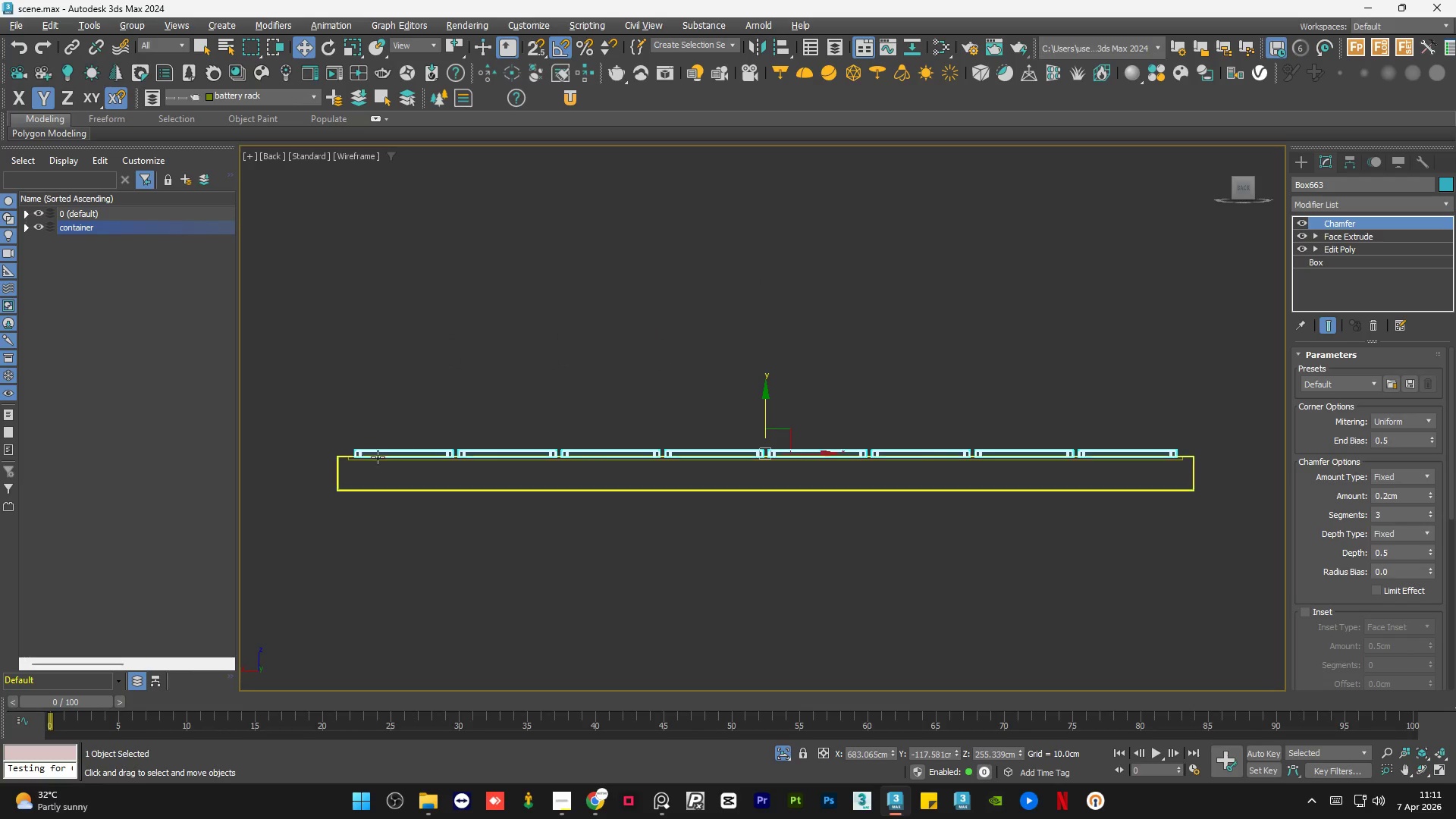 
scroll: coordinate [395, 403], scroll_direction: up, amount: 3.0
 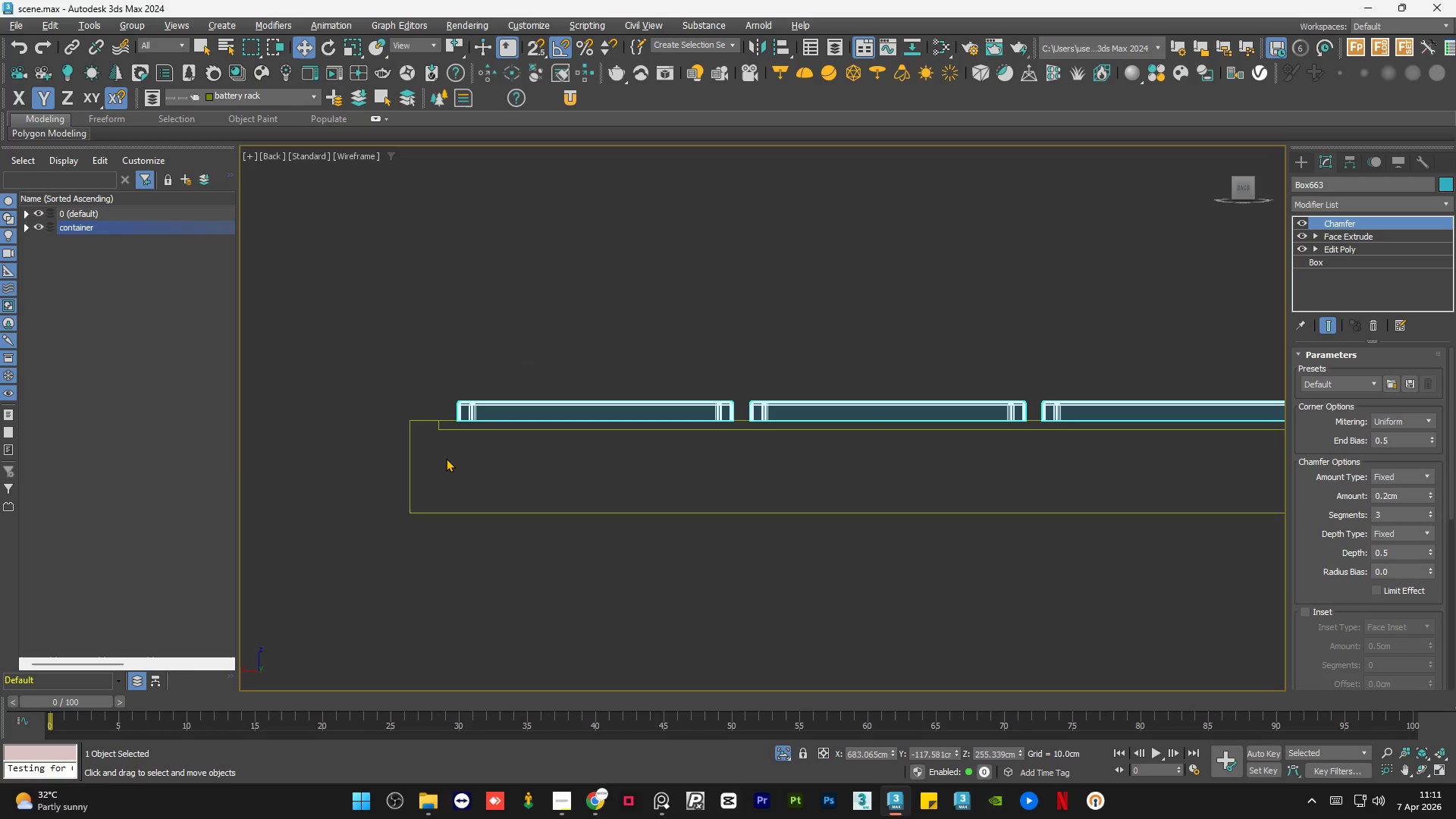 
left_click([446, 458])
 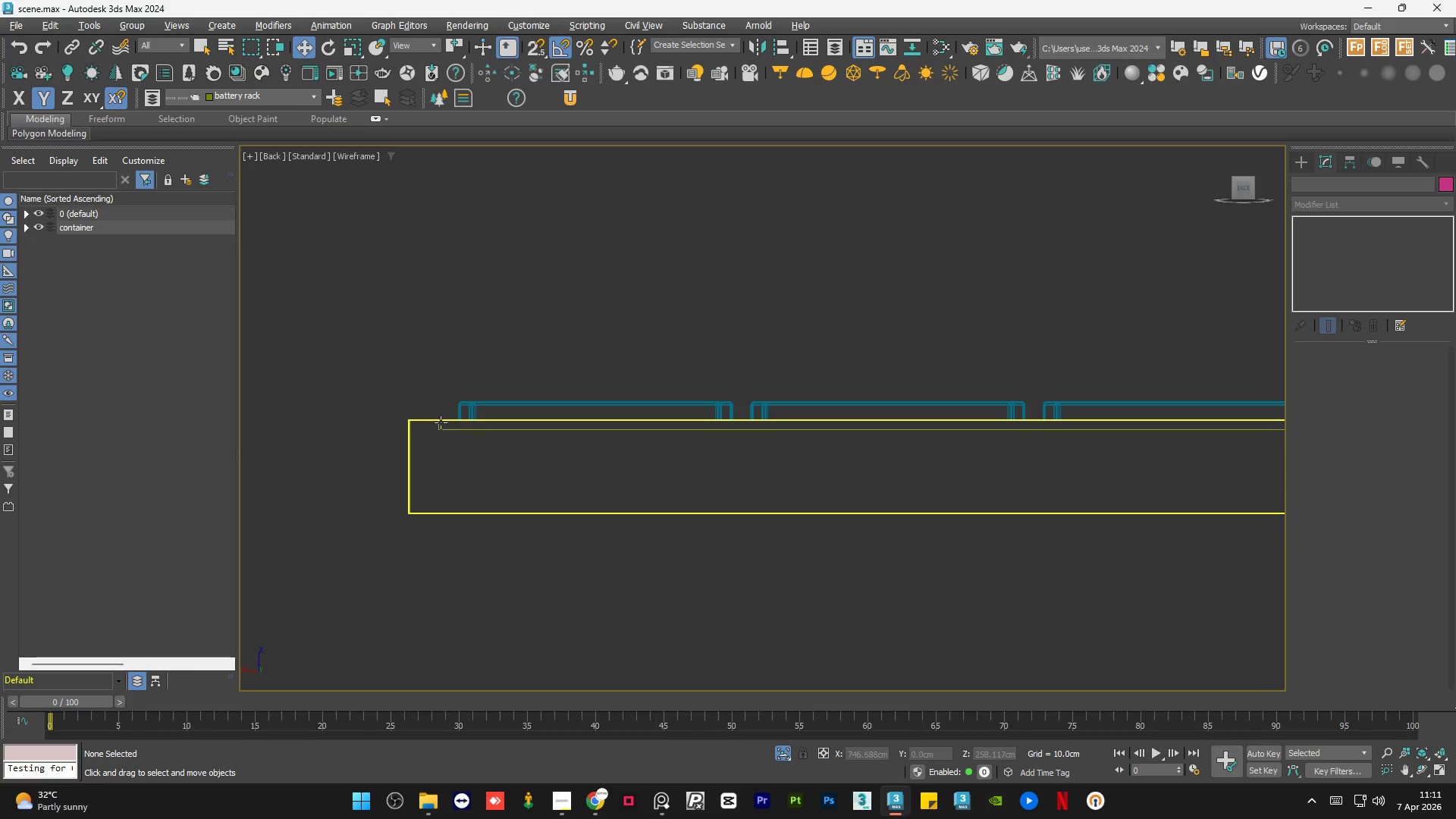 
left_click([437, 421])
 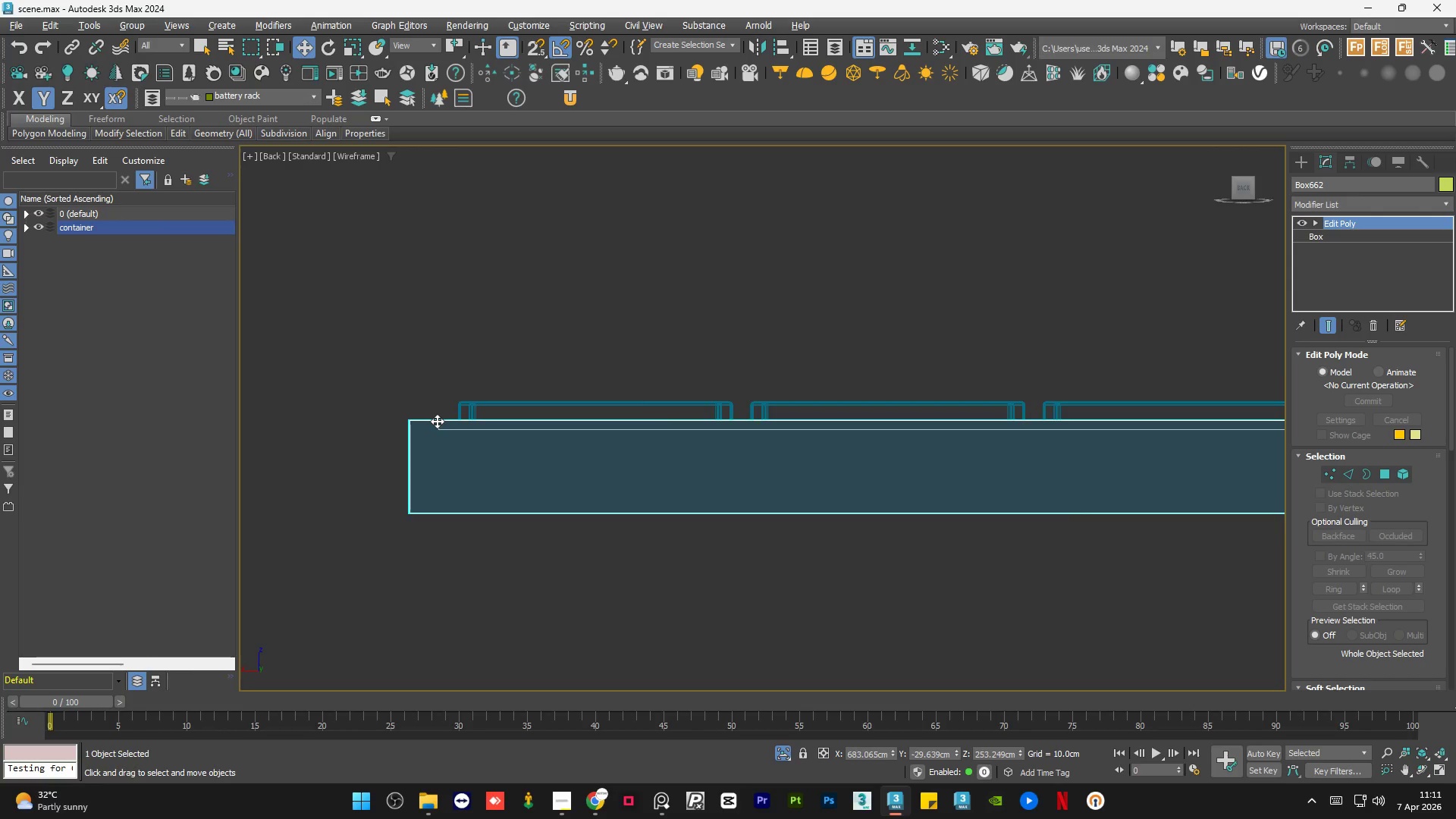 
hold_key(key=AltLeft, duration=0.7)
scroll: coordinate [502, 470], scroll_direction: down, amount: 1.0
 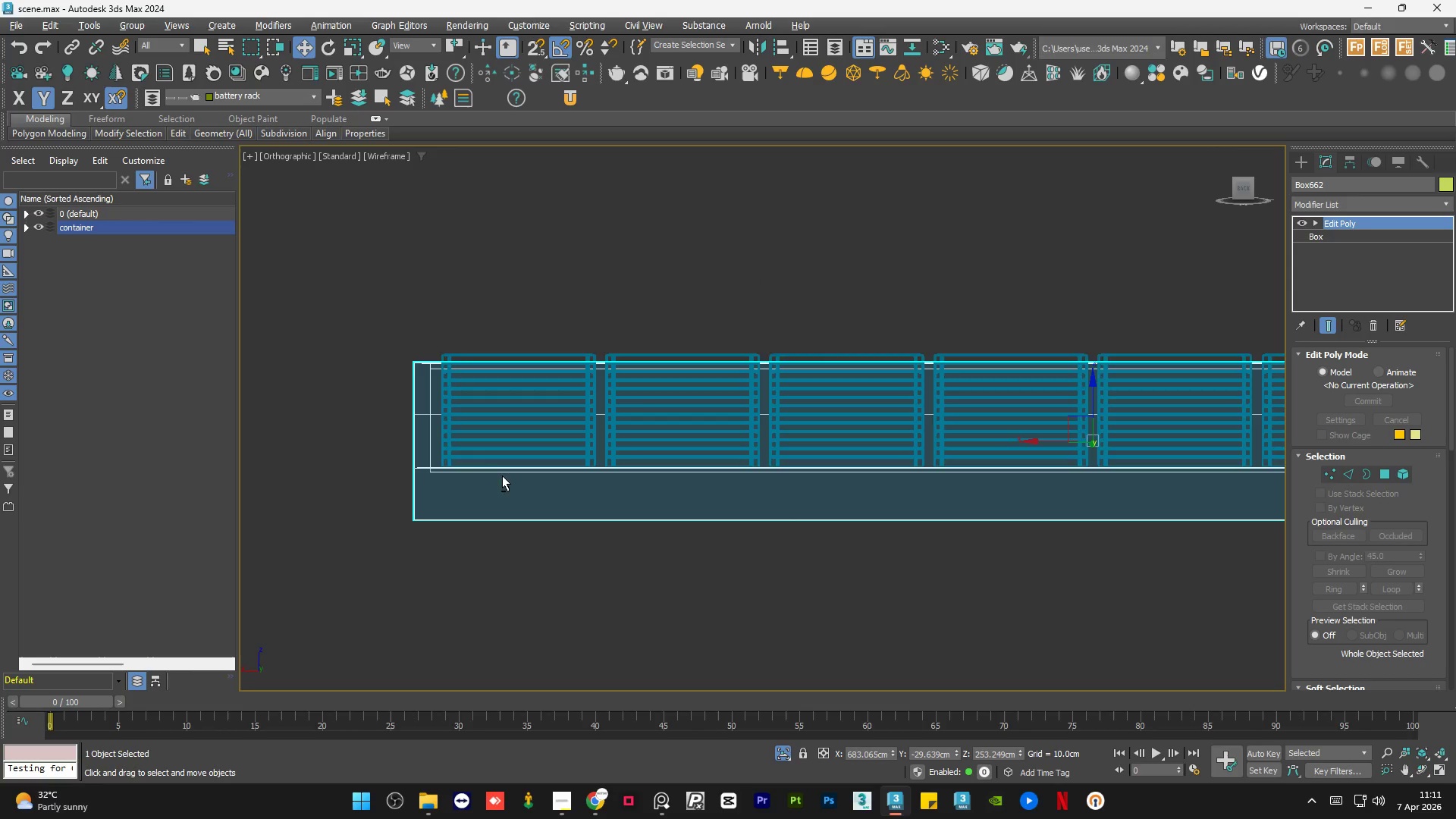 
left_click([1242, 188])
 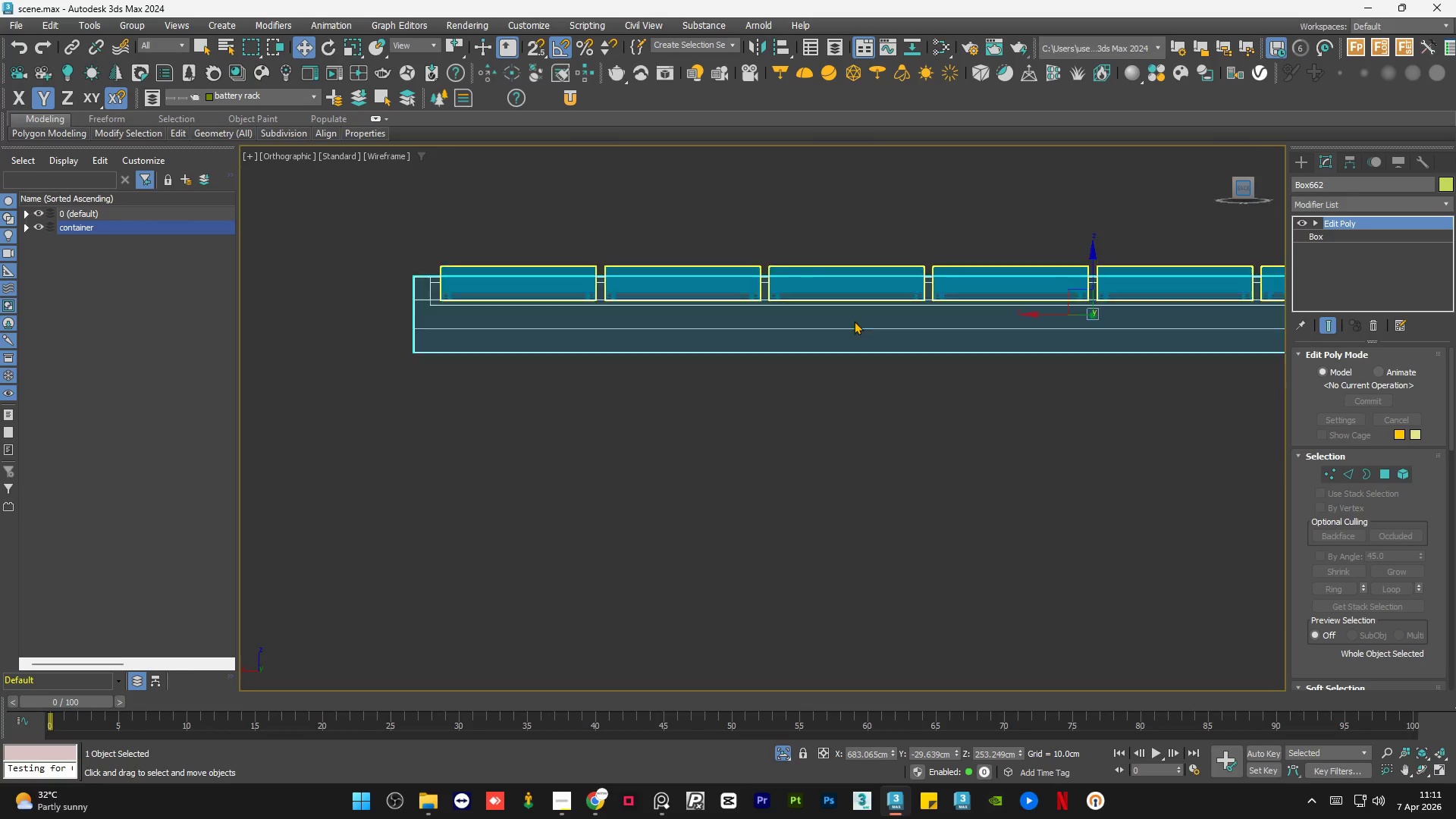 
key(Z)
 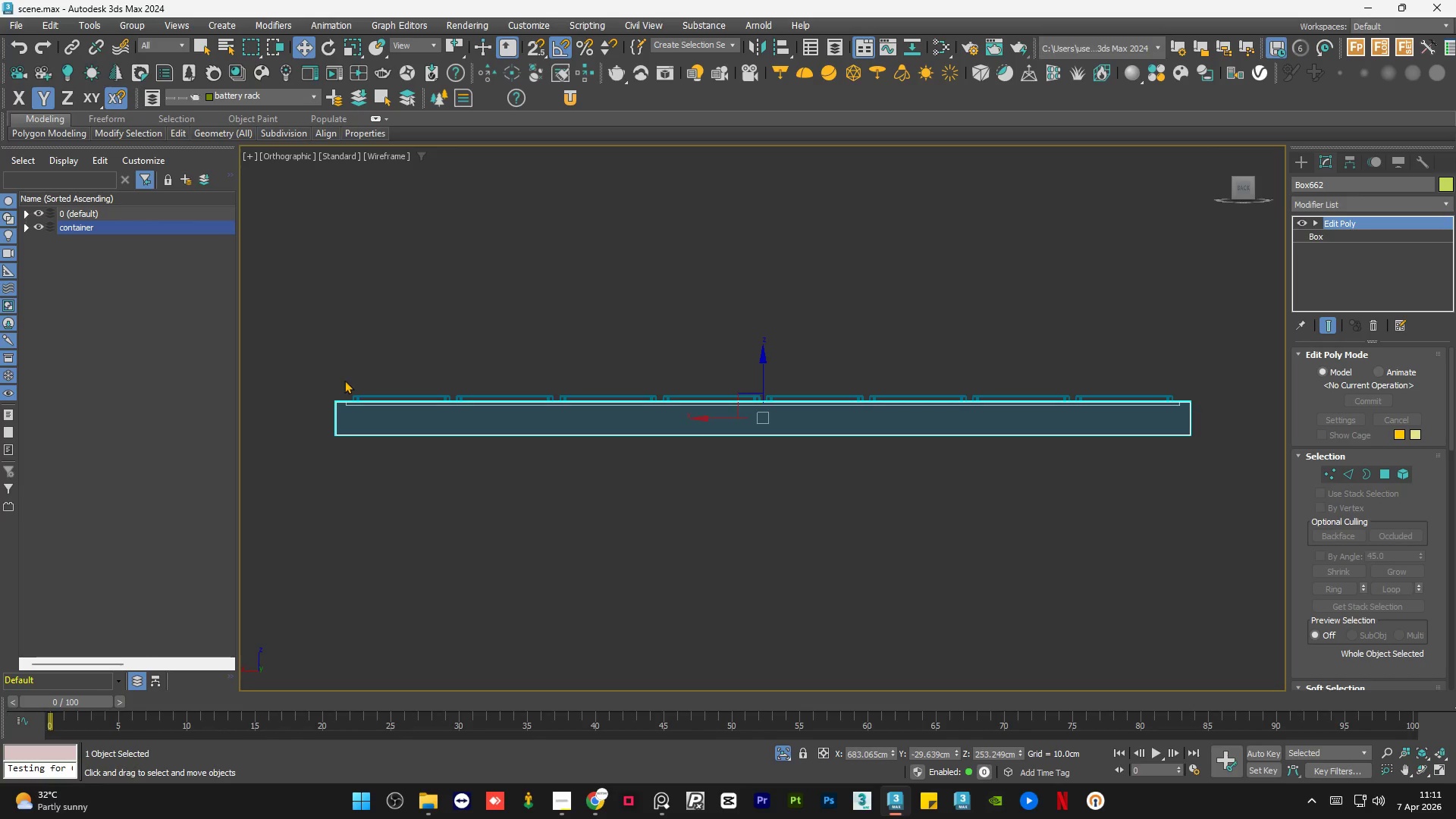 
scroll: coordinate [351, 406], scroll_direction: up, amount: 6.0
 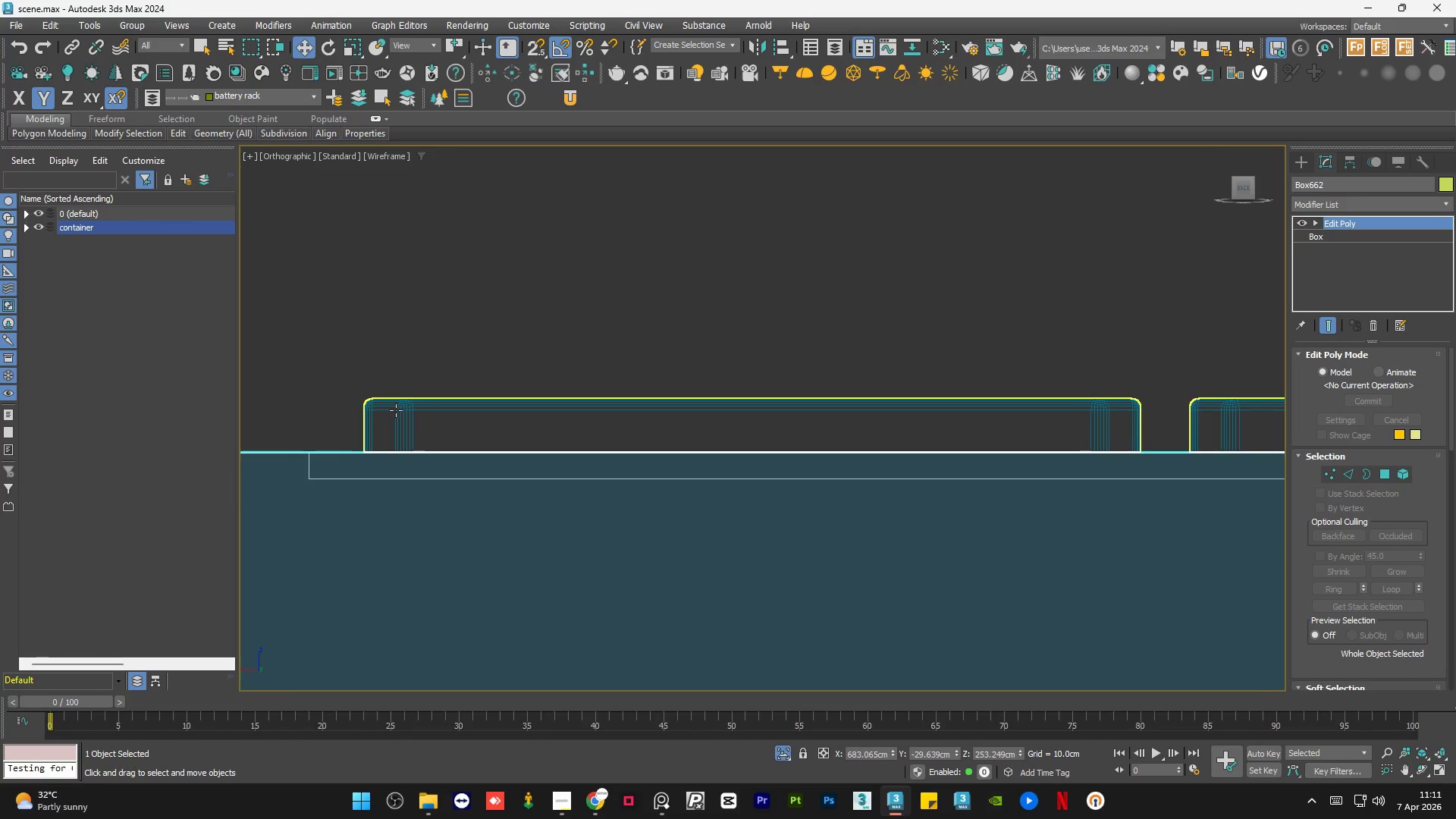 
left_click([396, 410])
 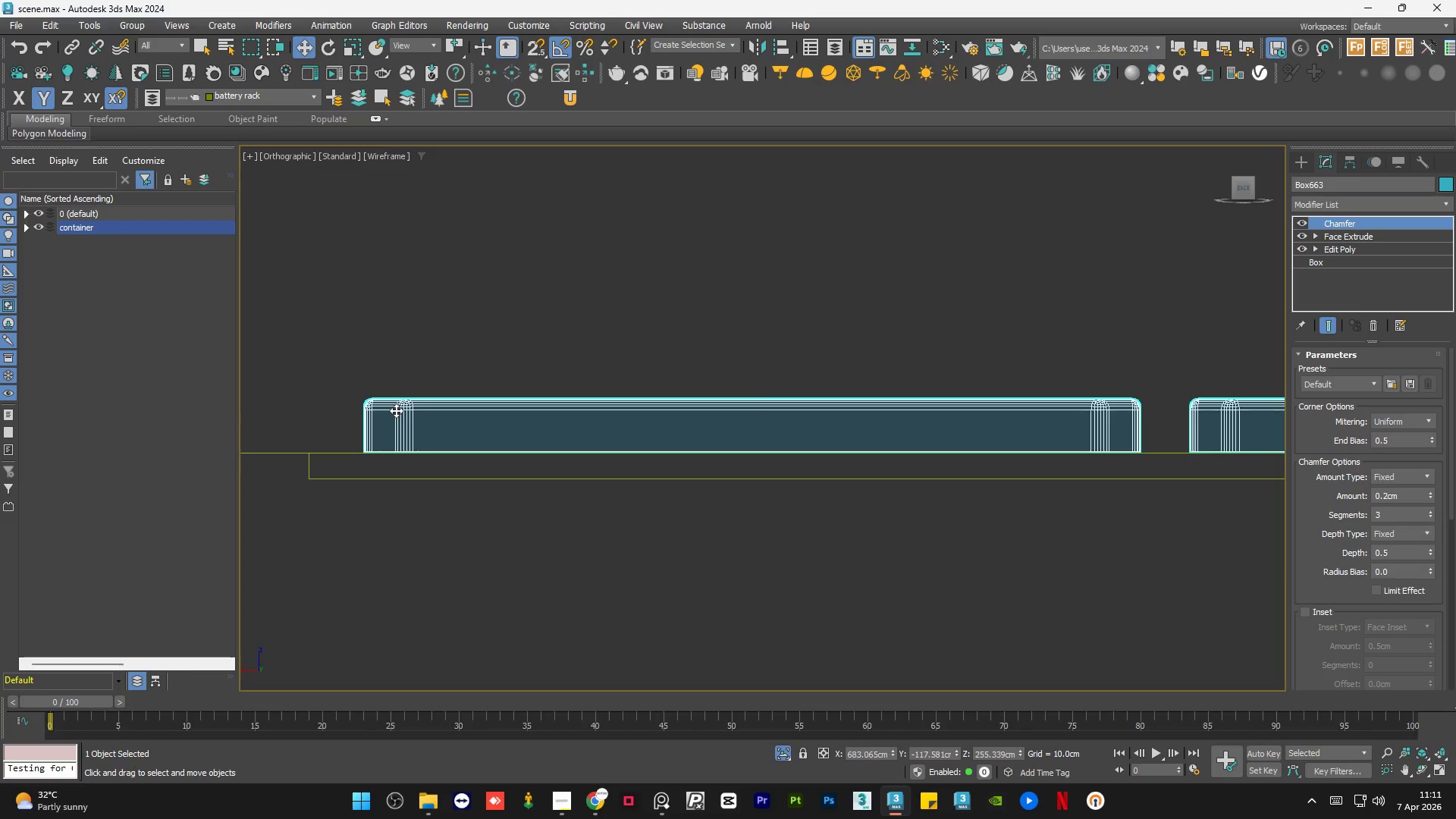 
scroll: coordinate [667, 417], scroll_direction: down, amount: 6.0
 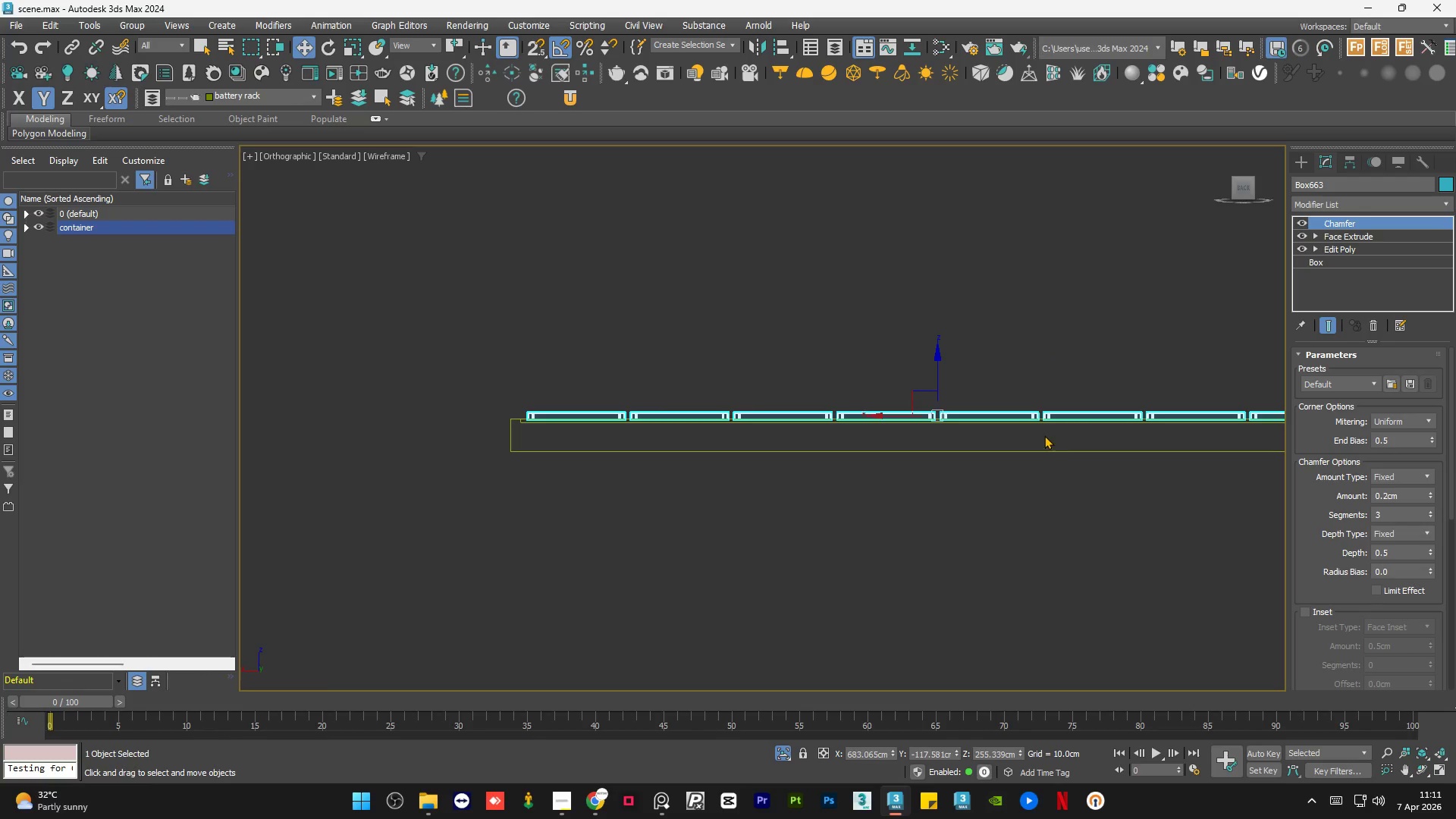 
scroll: coordinate [891, 425], scroll_direction: up, amount: 6.0
 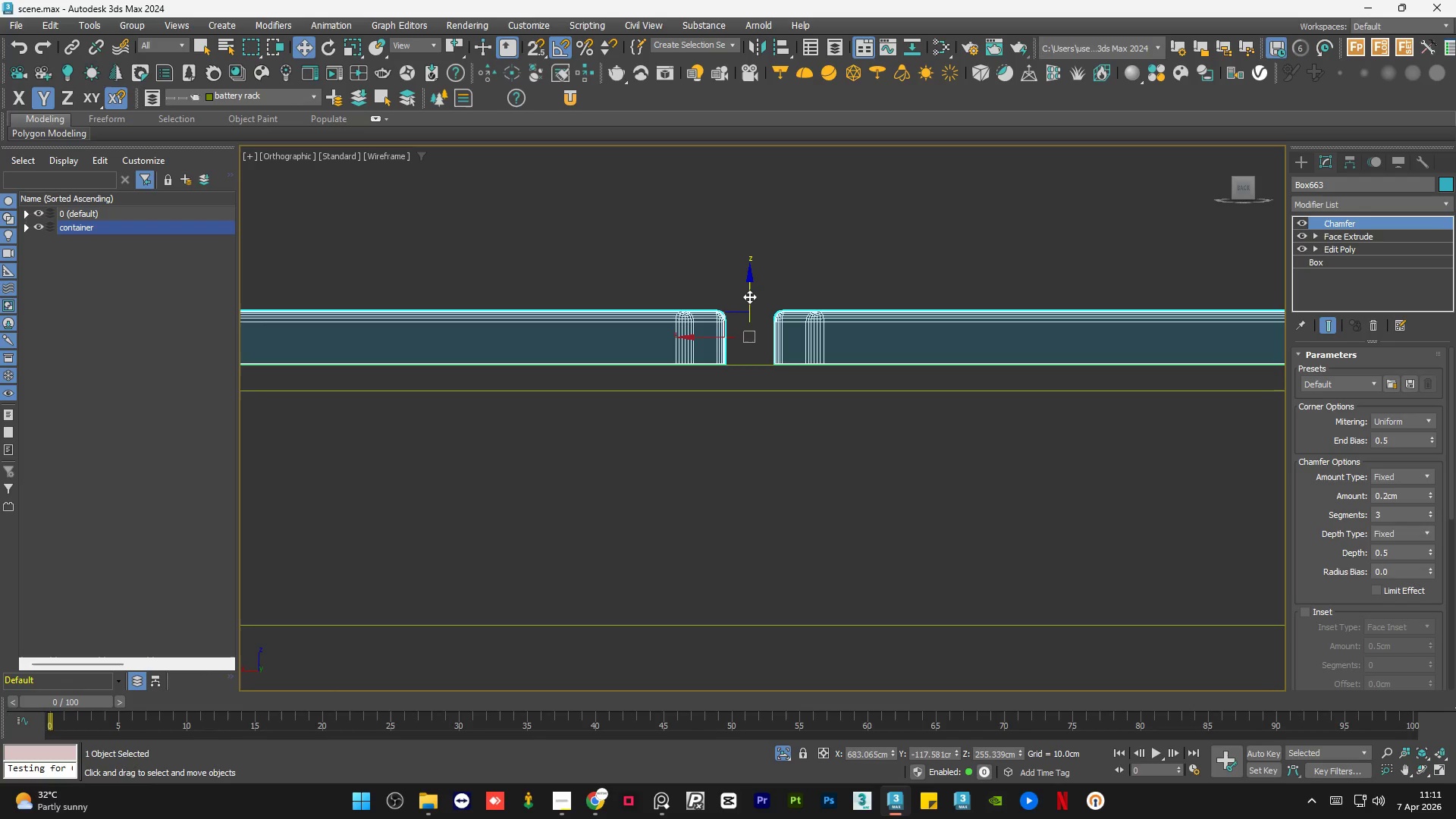 
left_click([749, 294])
 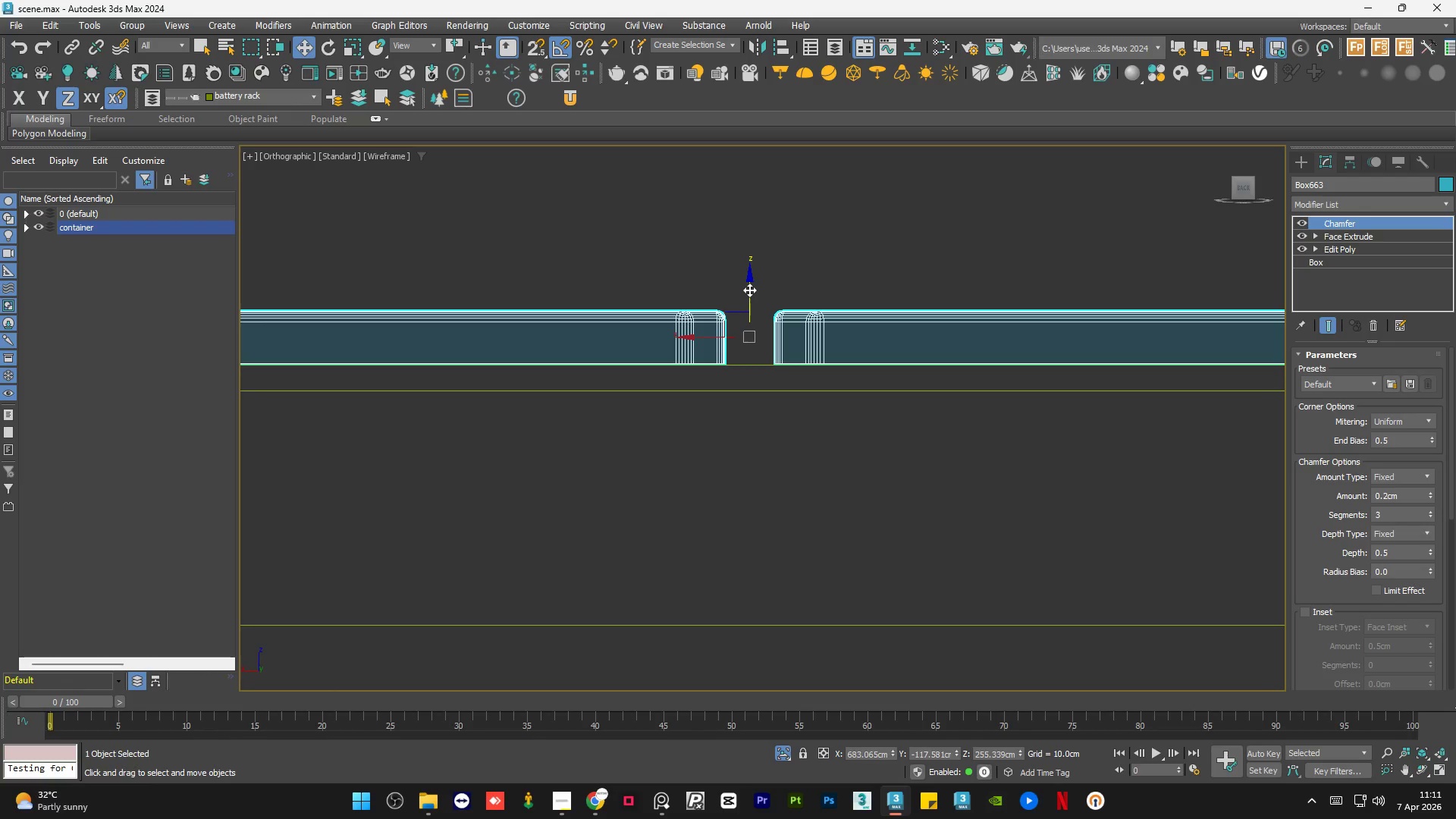 
left_click_drag(start_coordinate=[749, 290], to_coordinate=[773, 371])
 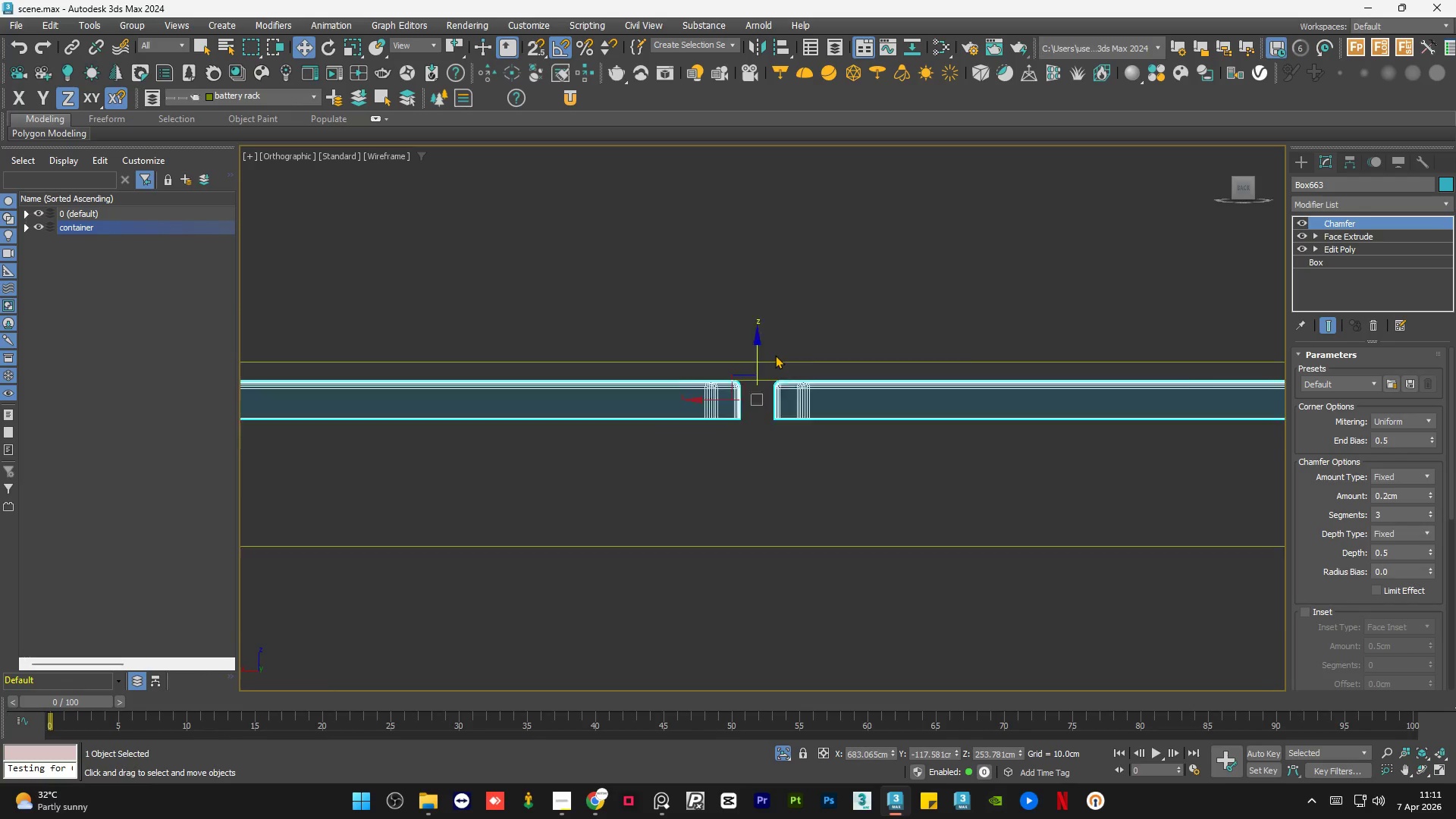 
left_click([888, 292])
 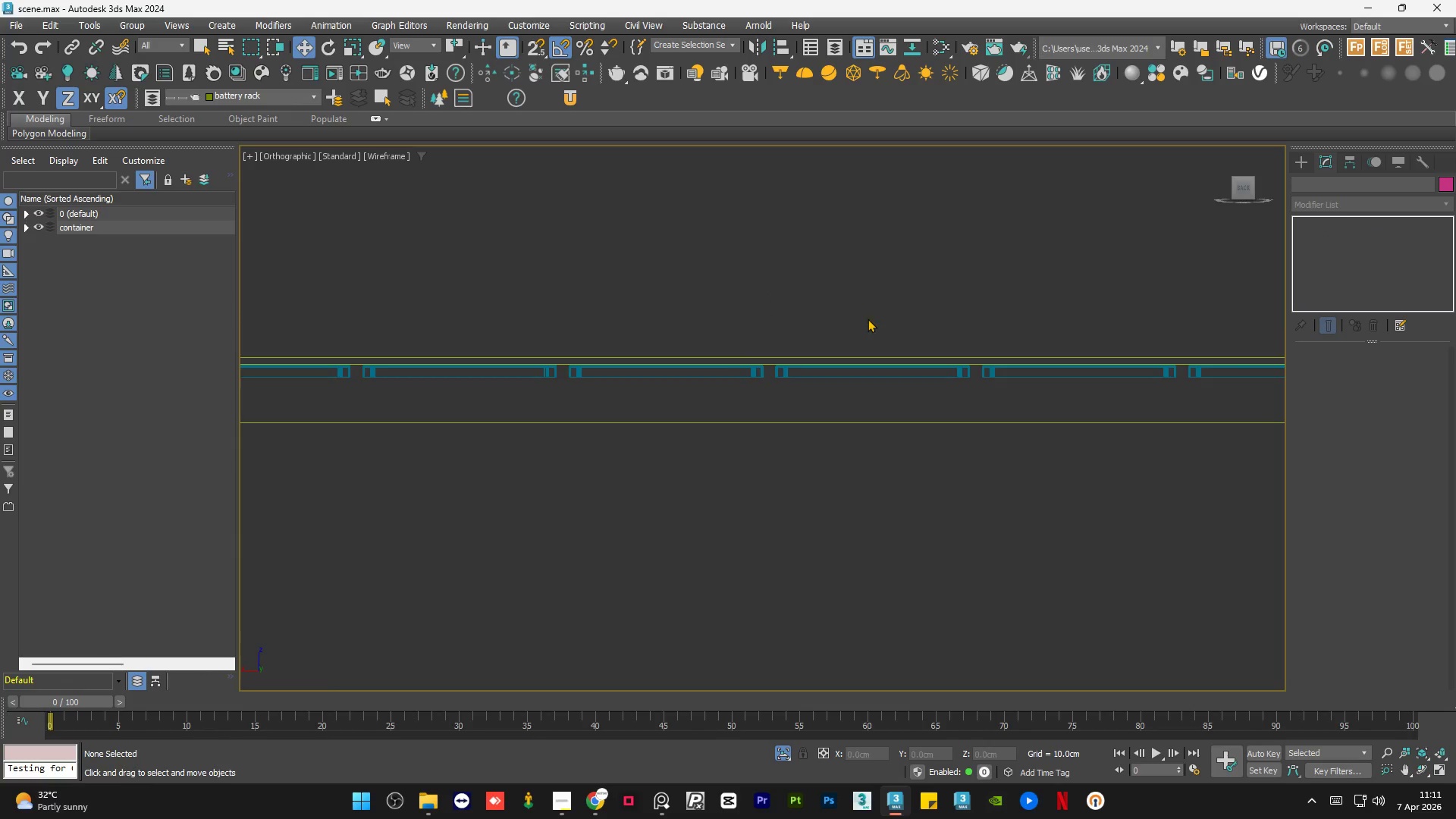 
scroll: coordinate [776, 355], scroll_direction: down, amount: 4.0
 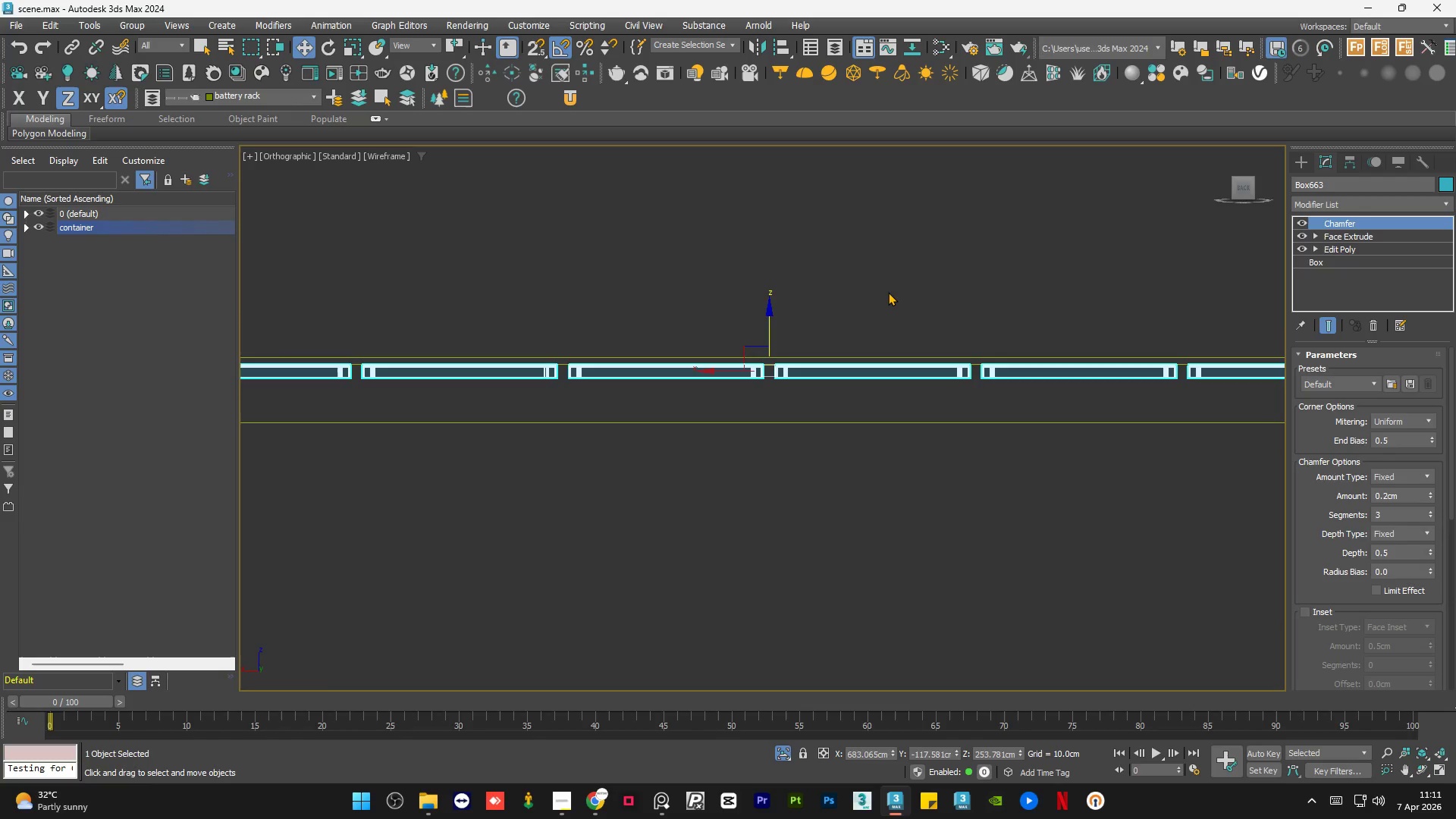 
hold_key(key=AltLeft, duration=0.66)
 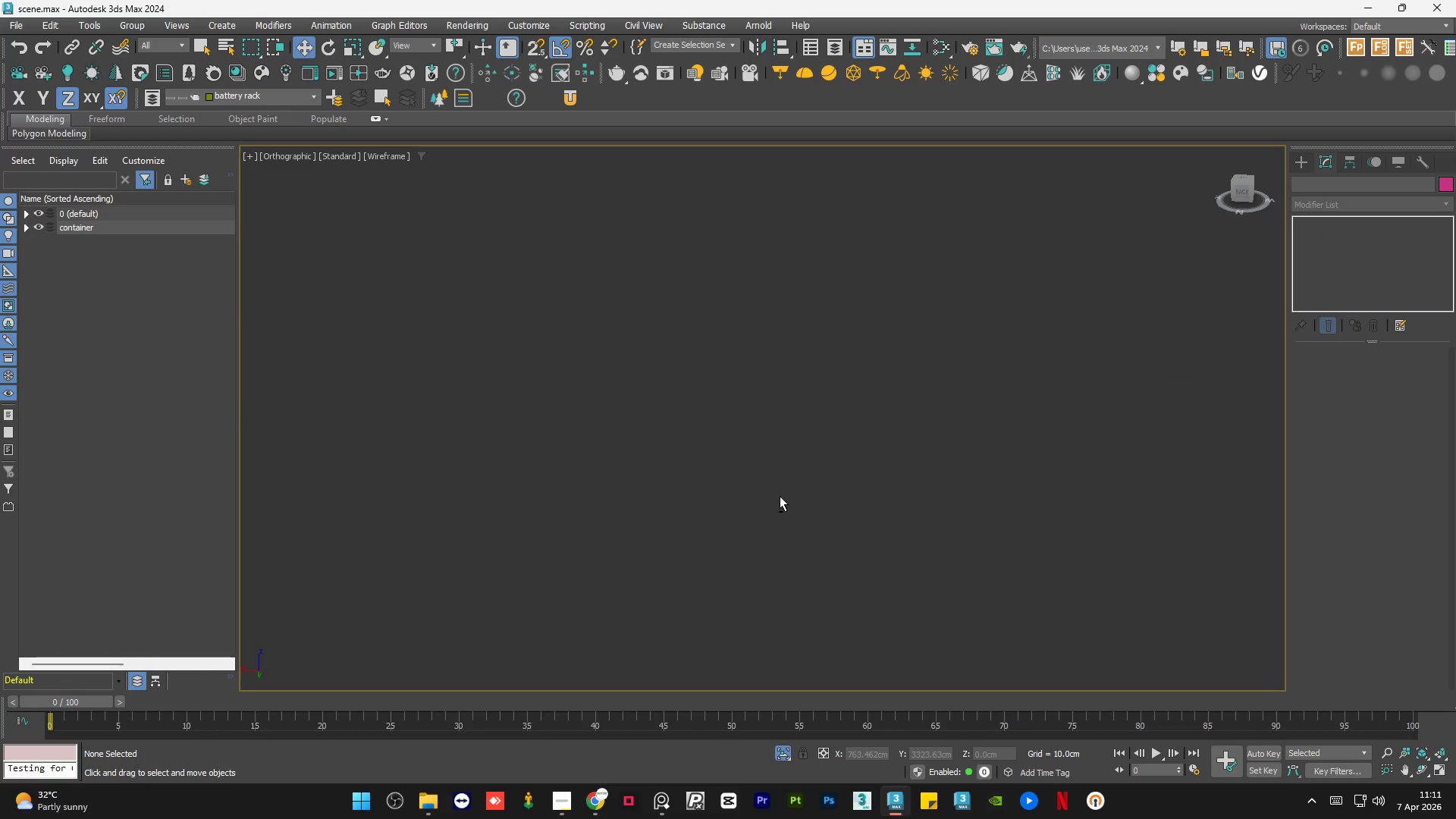 
scroll: coordinate [782, 407], scroll_direction: down, amount: 3.0
 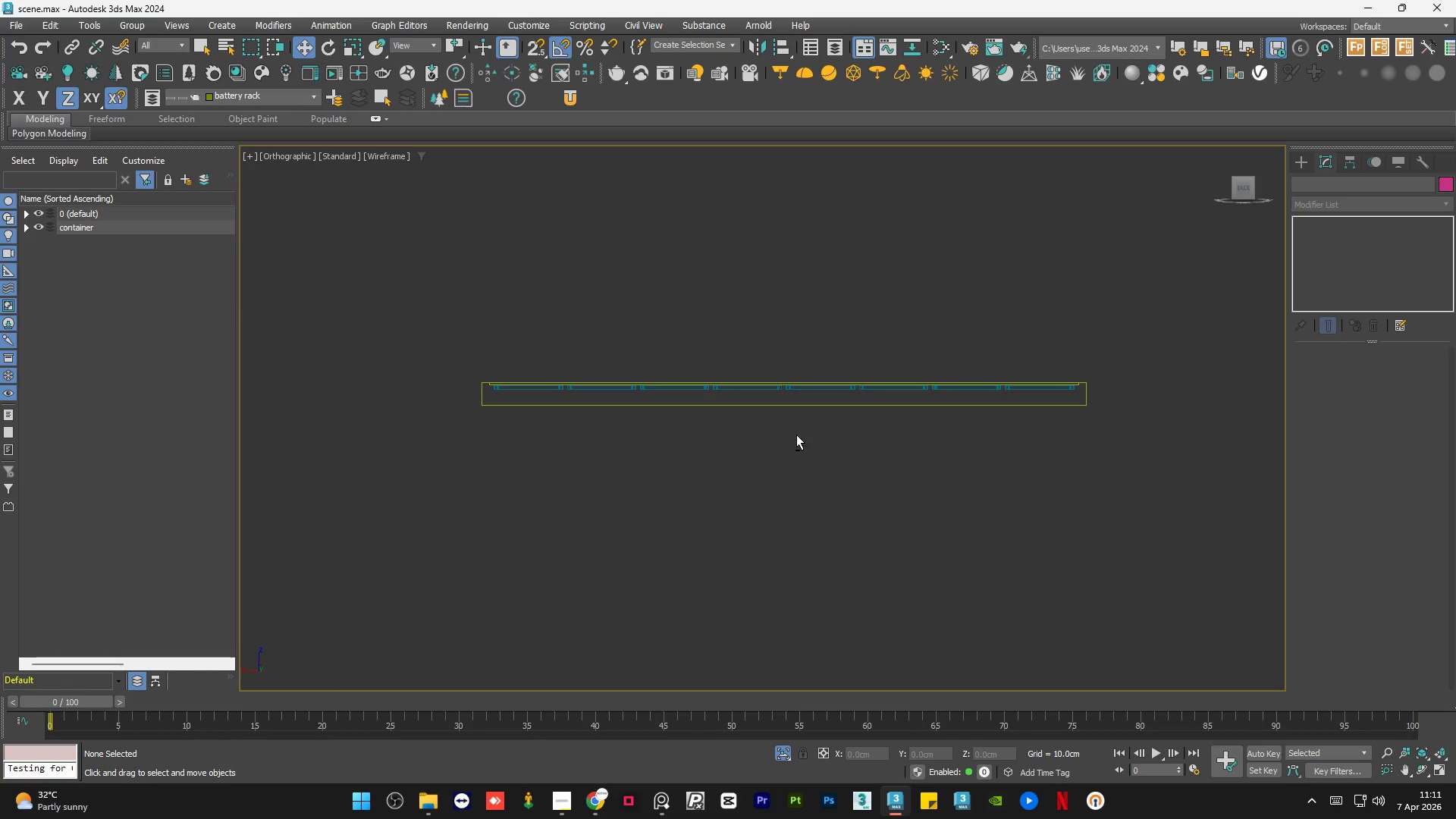 
key(Z)
 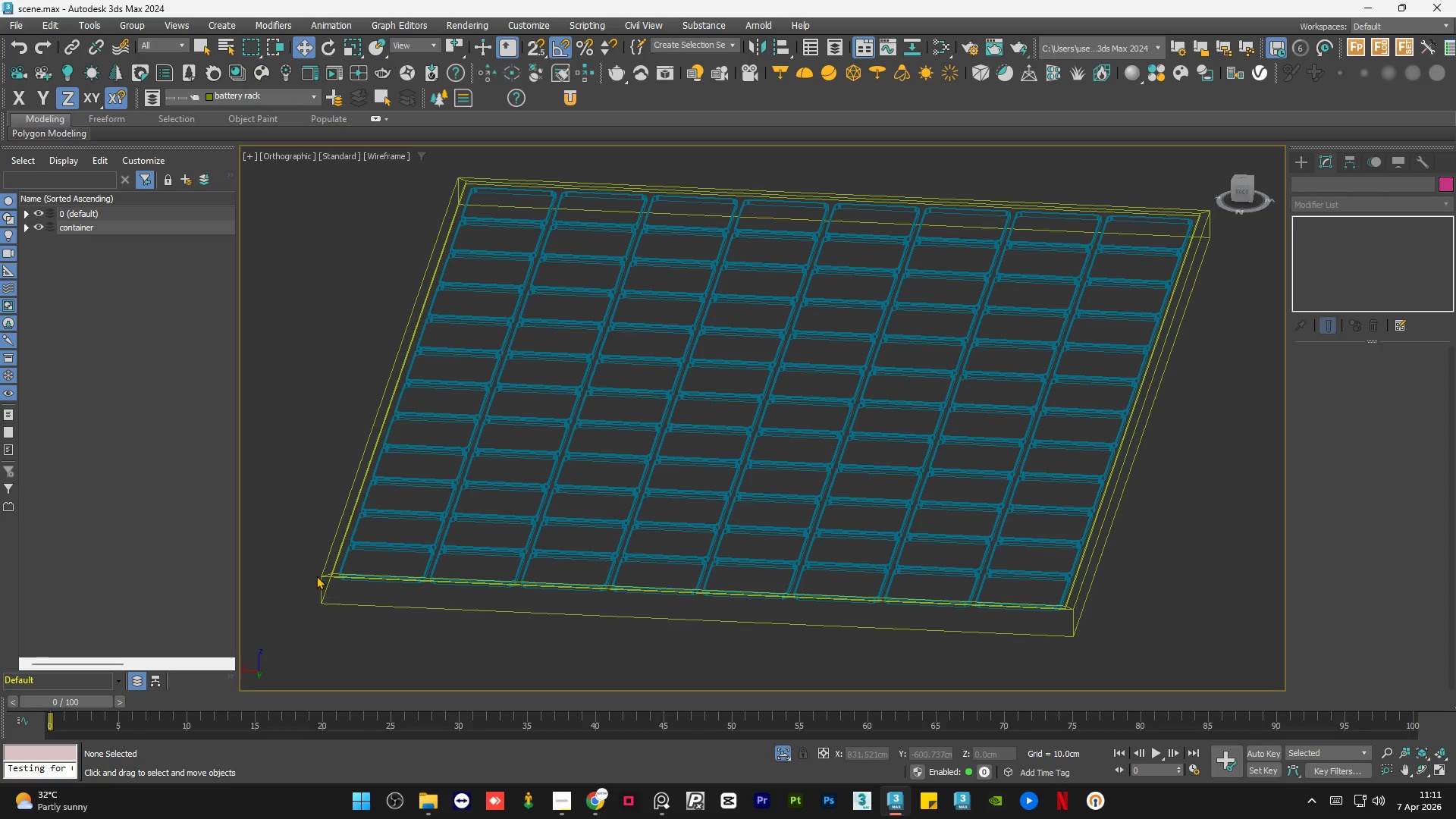 
left_click([329, 569])
 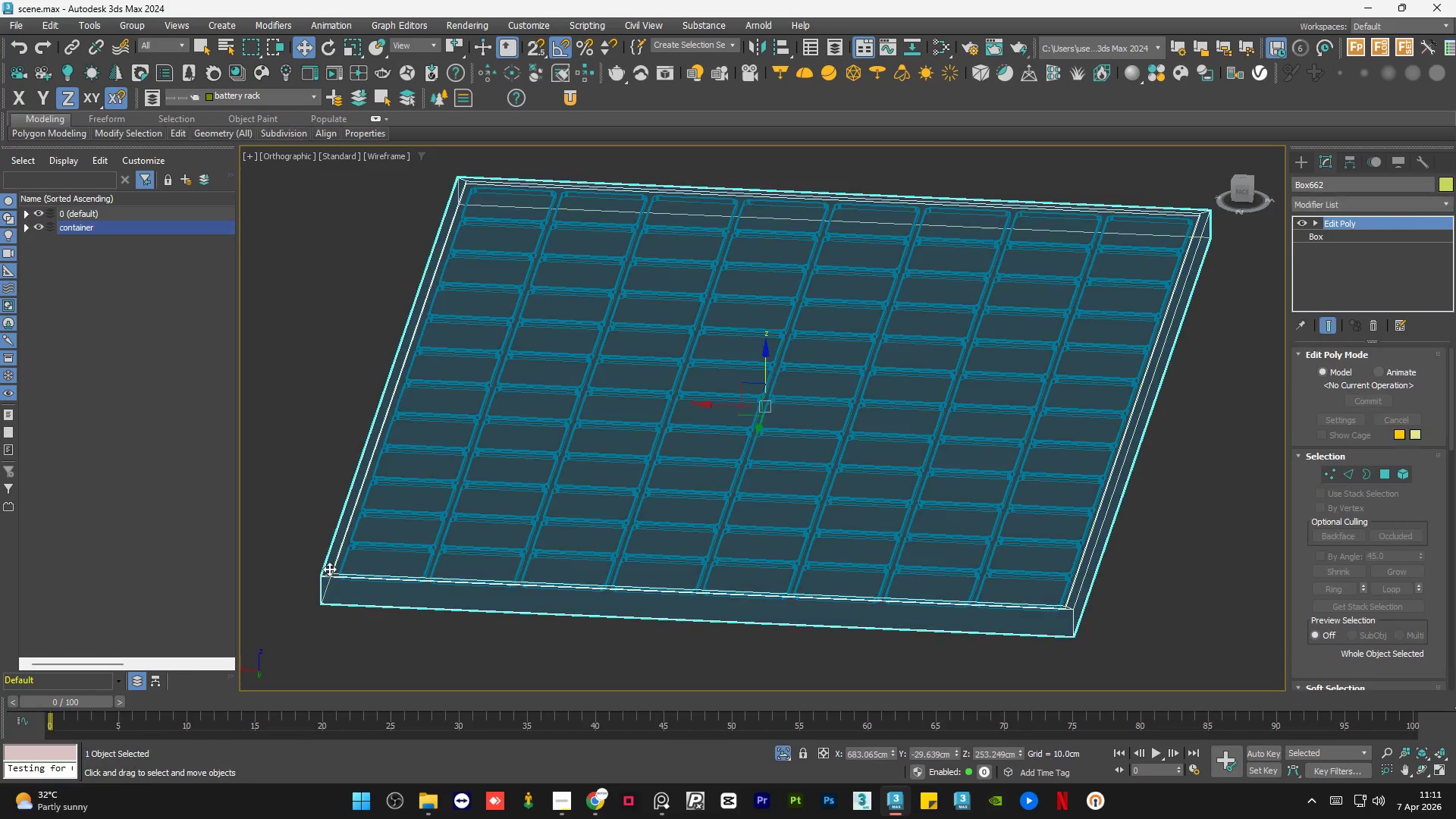 
key(F3)
 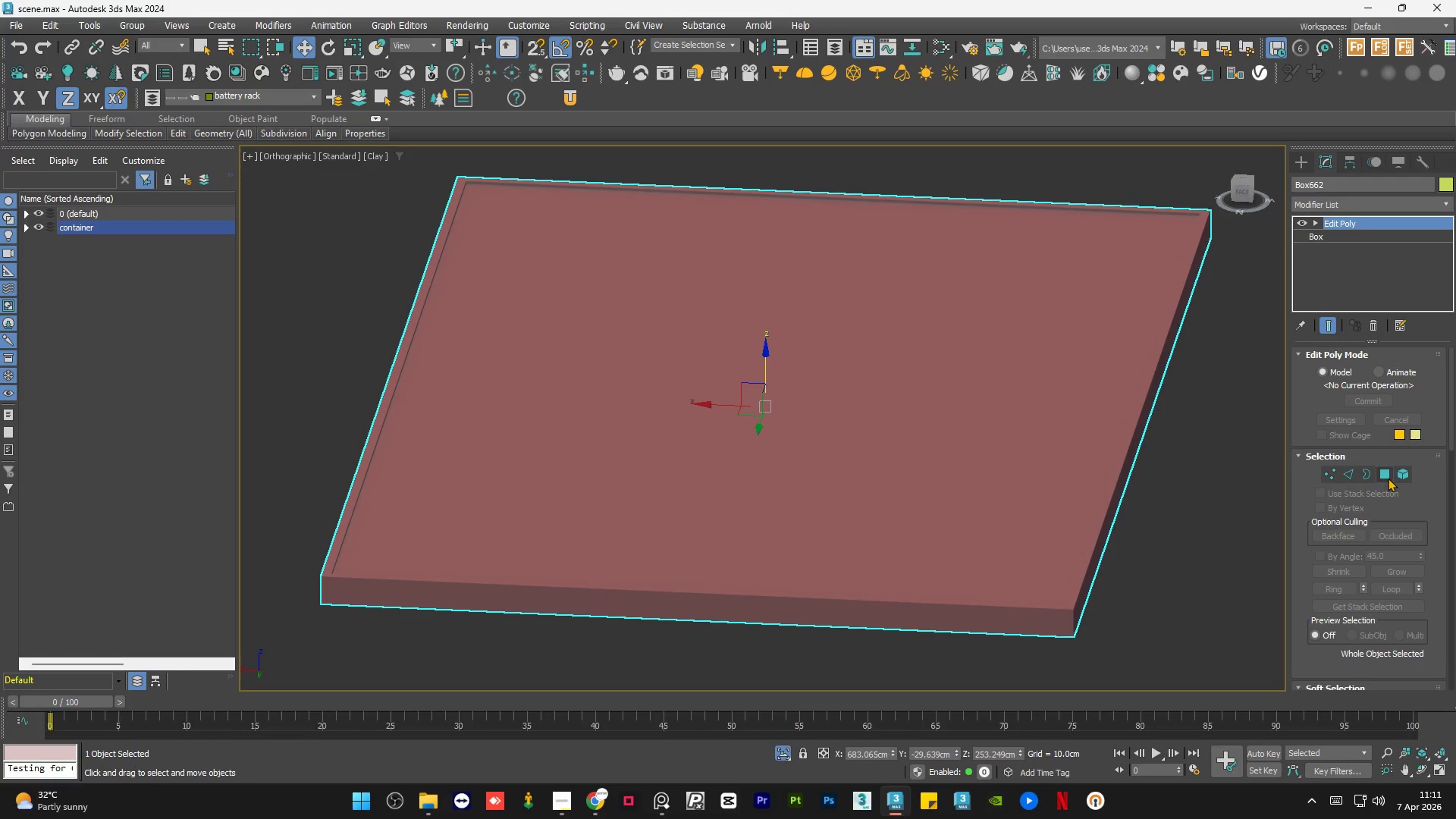 
left_click([1388, 478])
 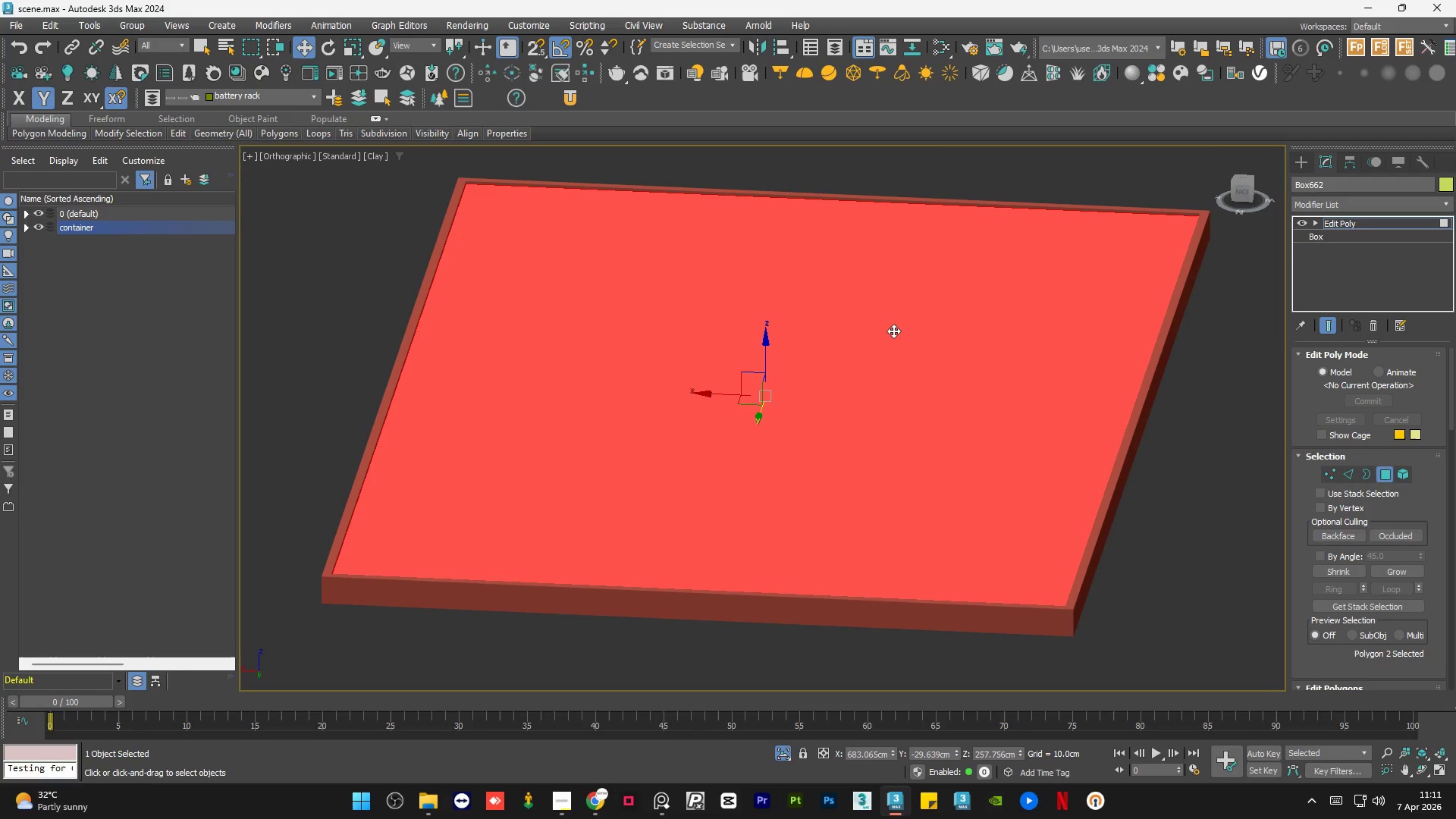 
left_click([893, 331])
 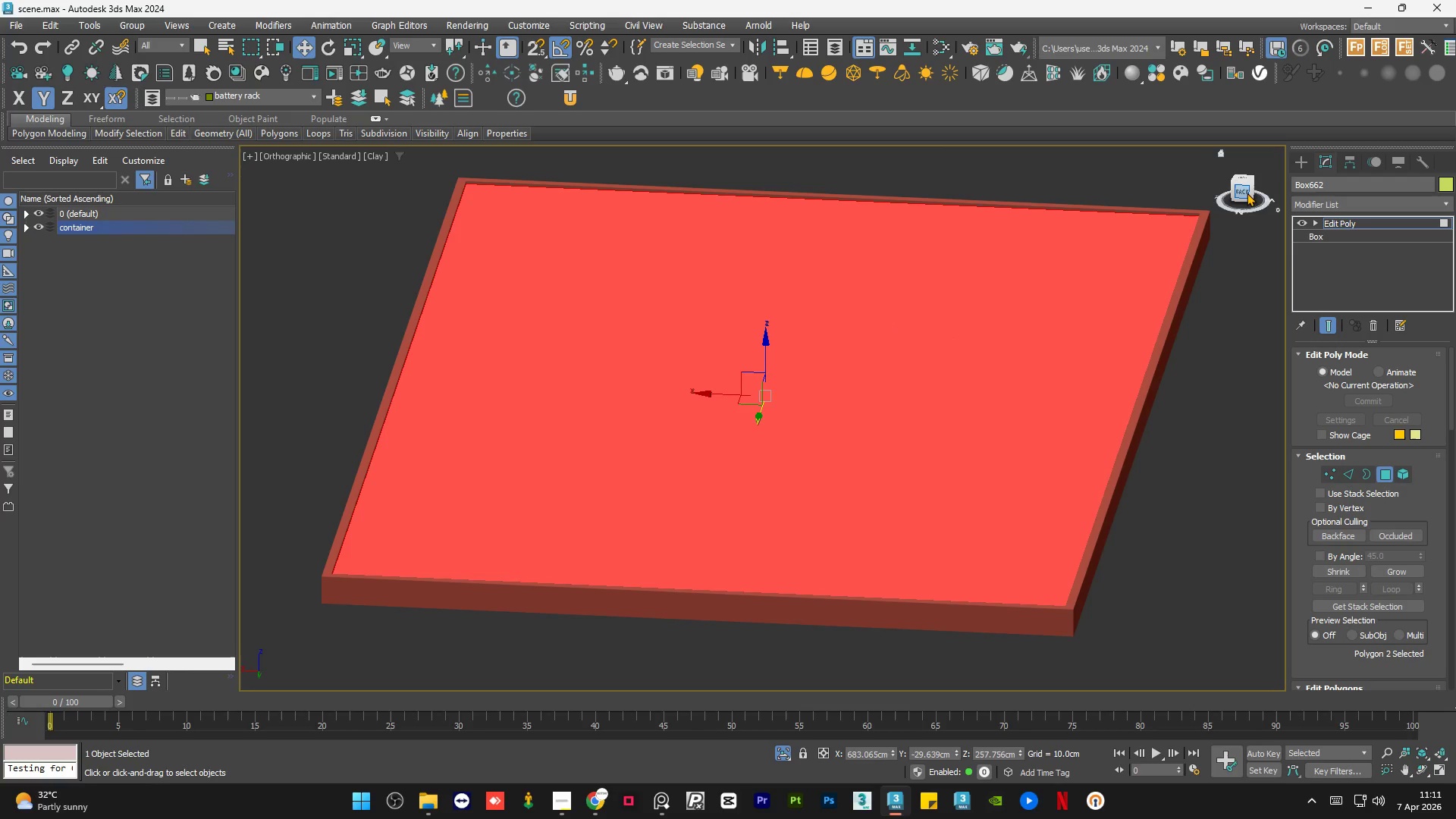 
left_click([1238, 192])
 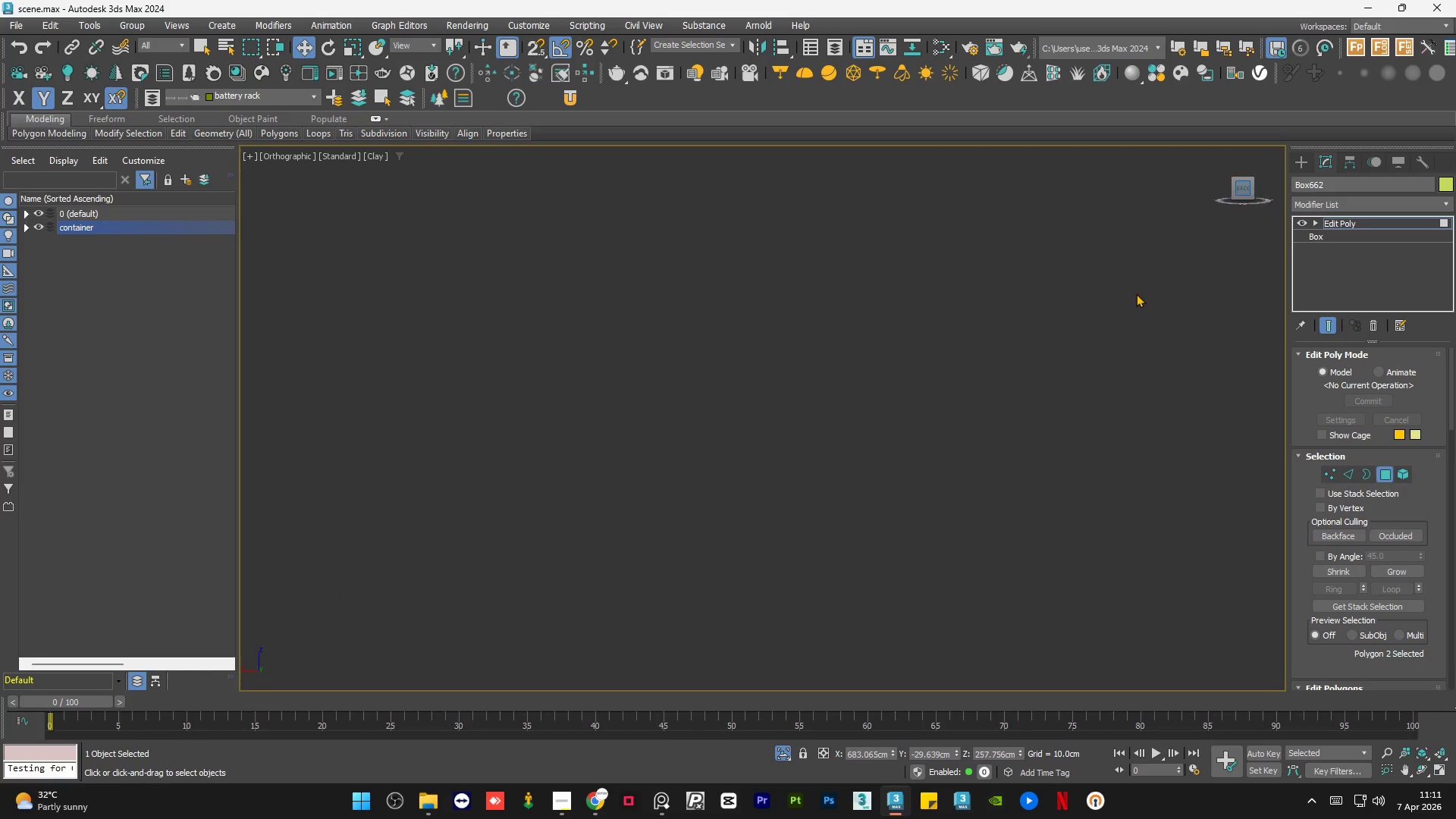 
key(Z)
 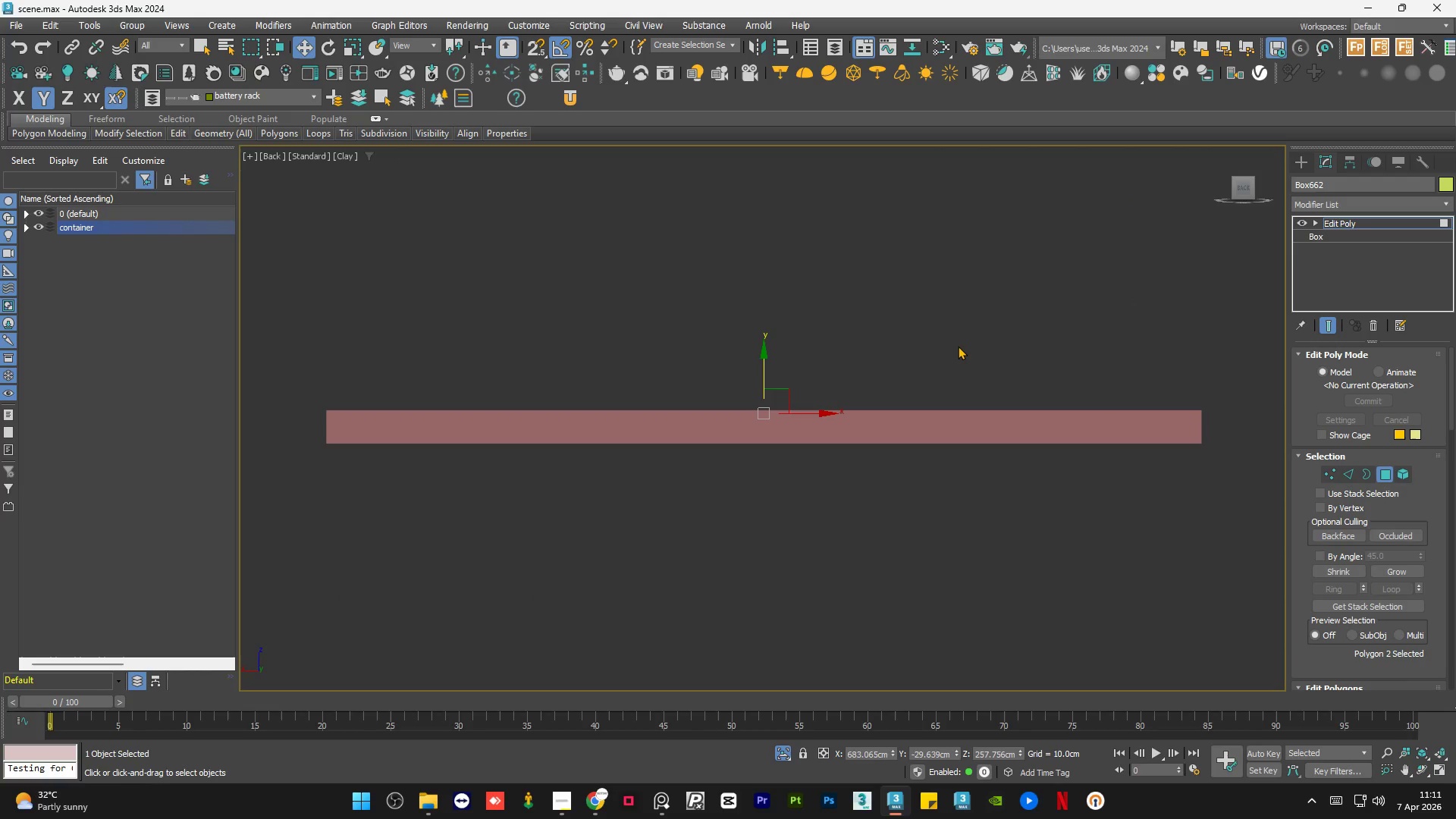 
key(F3)
 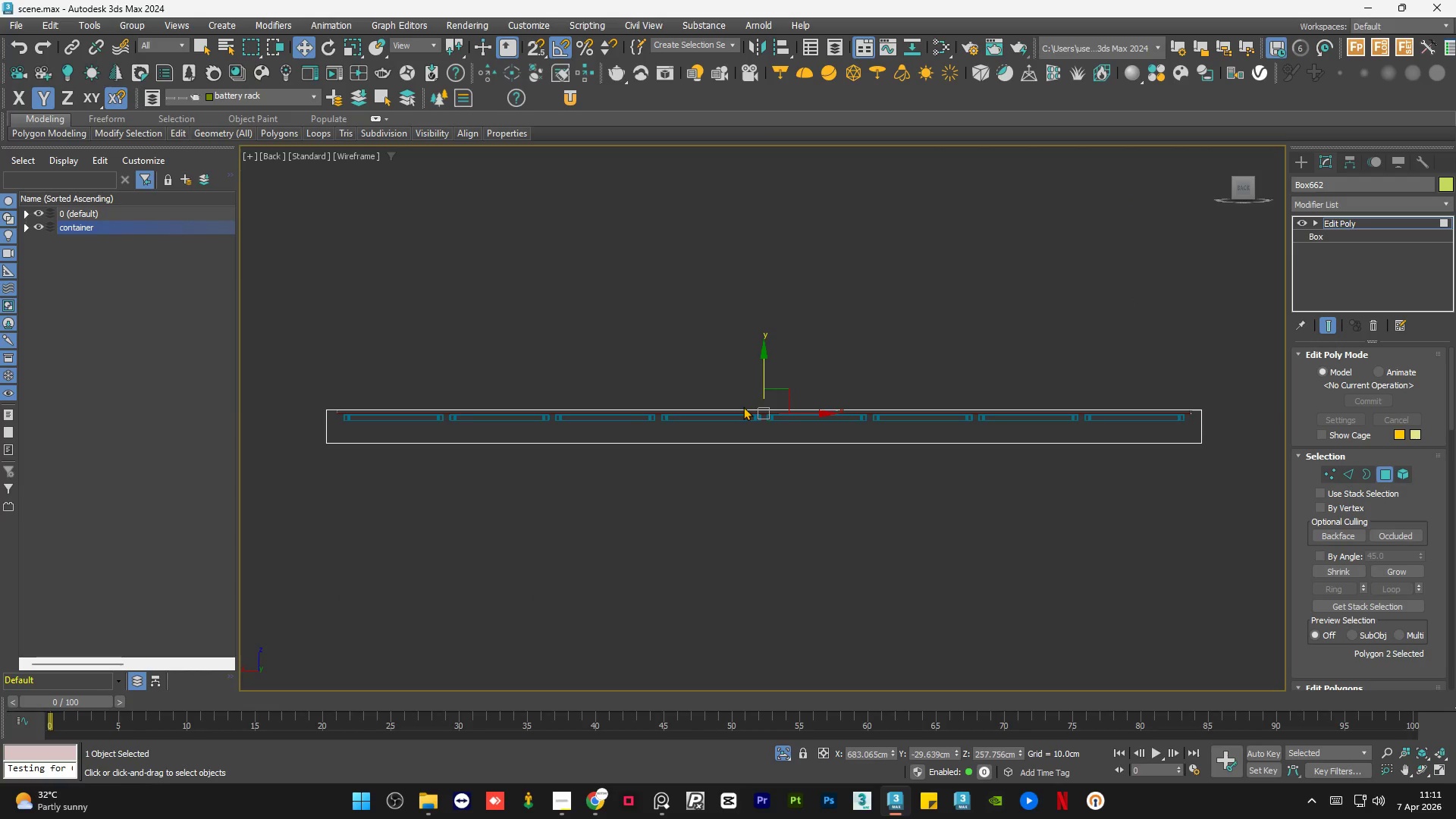 
scroll: coordinate [767, 412], scroll_direction: up, amount: 7.0
 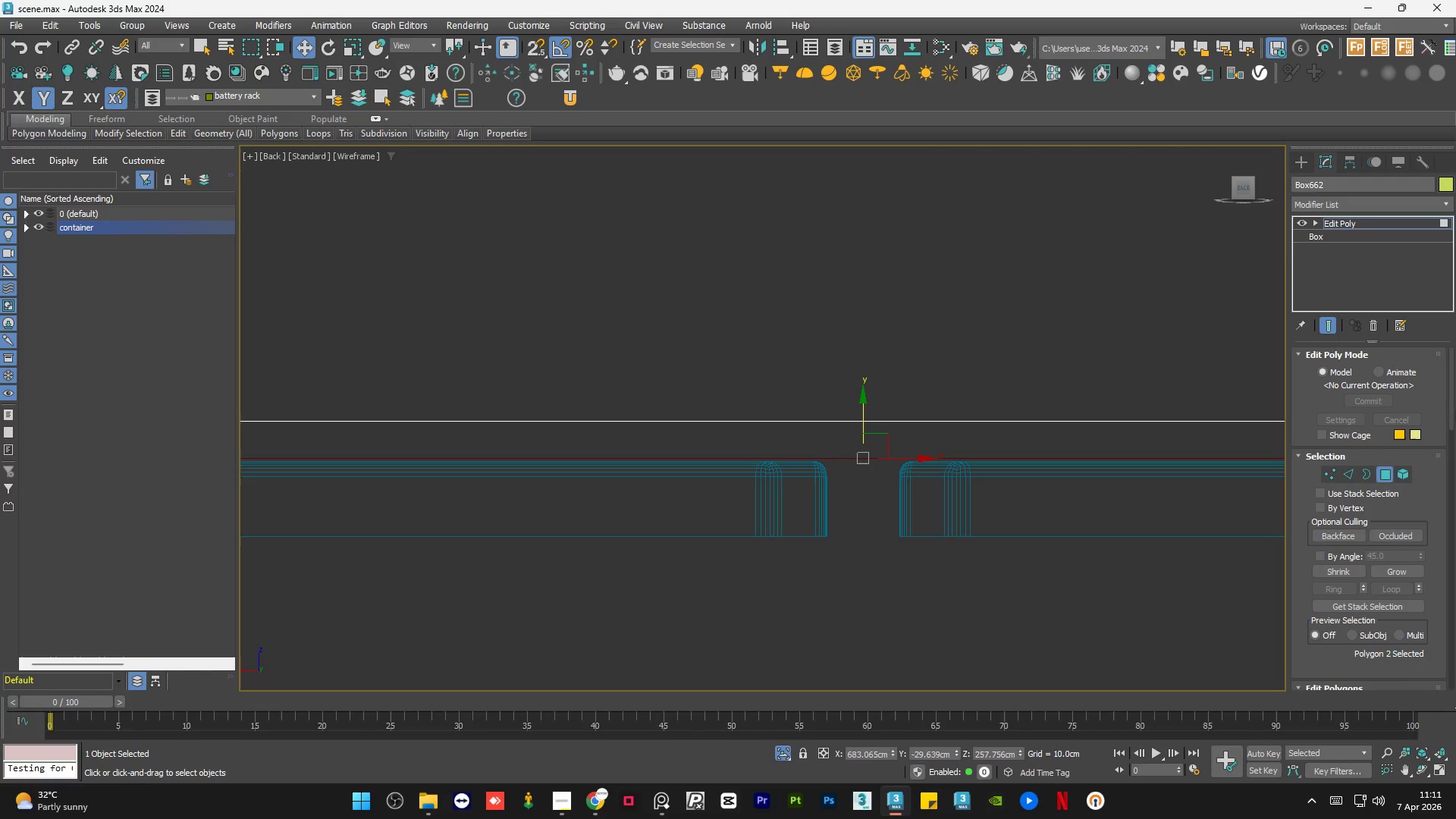 
left_click_drag(start_coordinate=[1451, 394], to_coordinate=[1454, 431])
 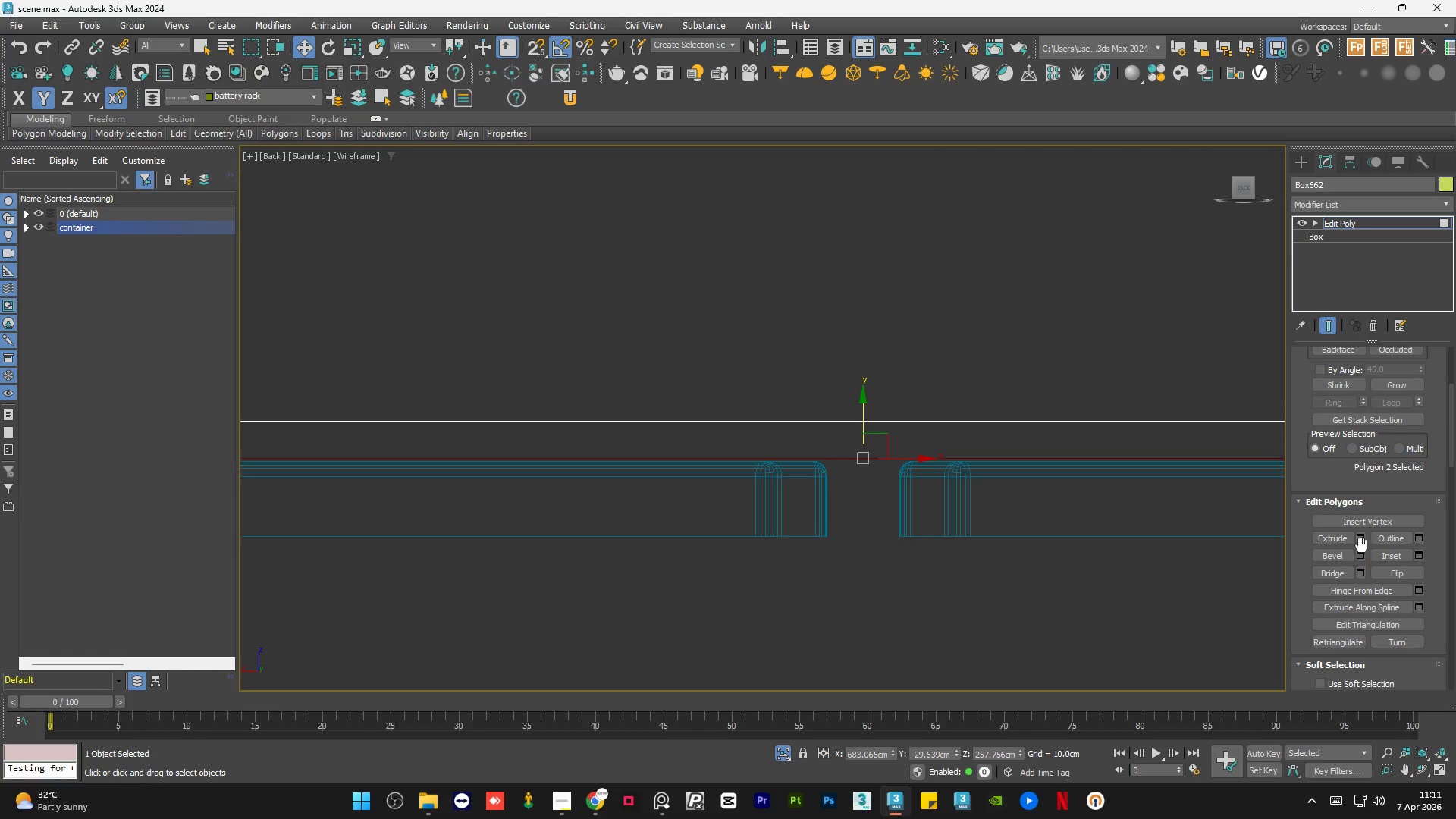 
left_click([1361, 541])
 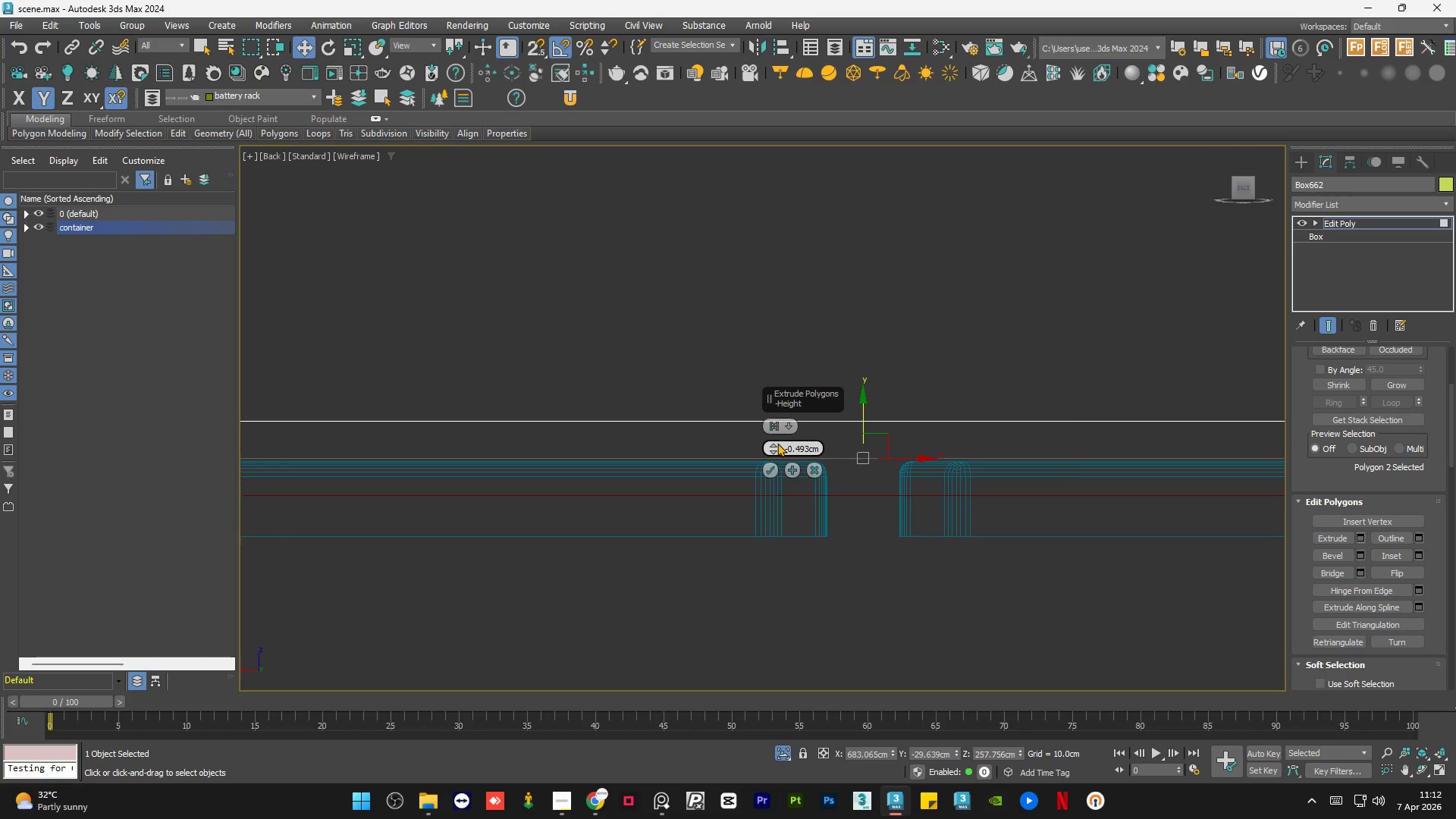 
left_click_drag(start_coordinate=[773, 446], to_coordinate=[780, 487])
 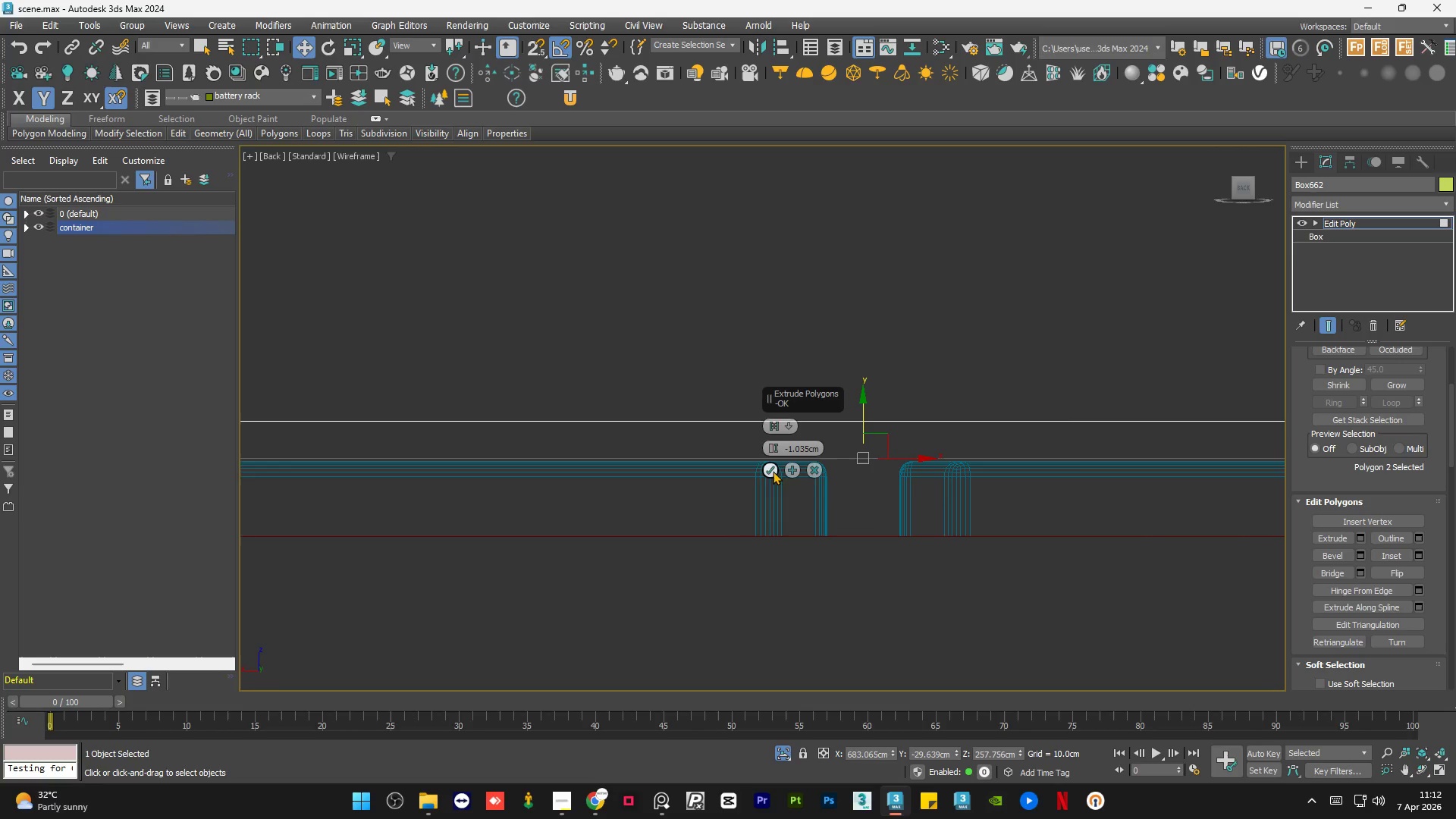 
left_click([770, 466])
 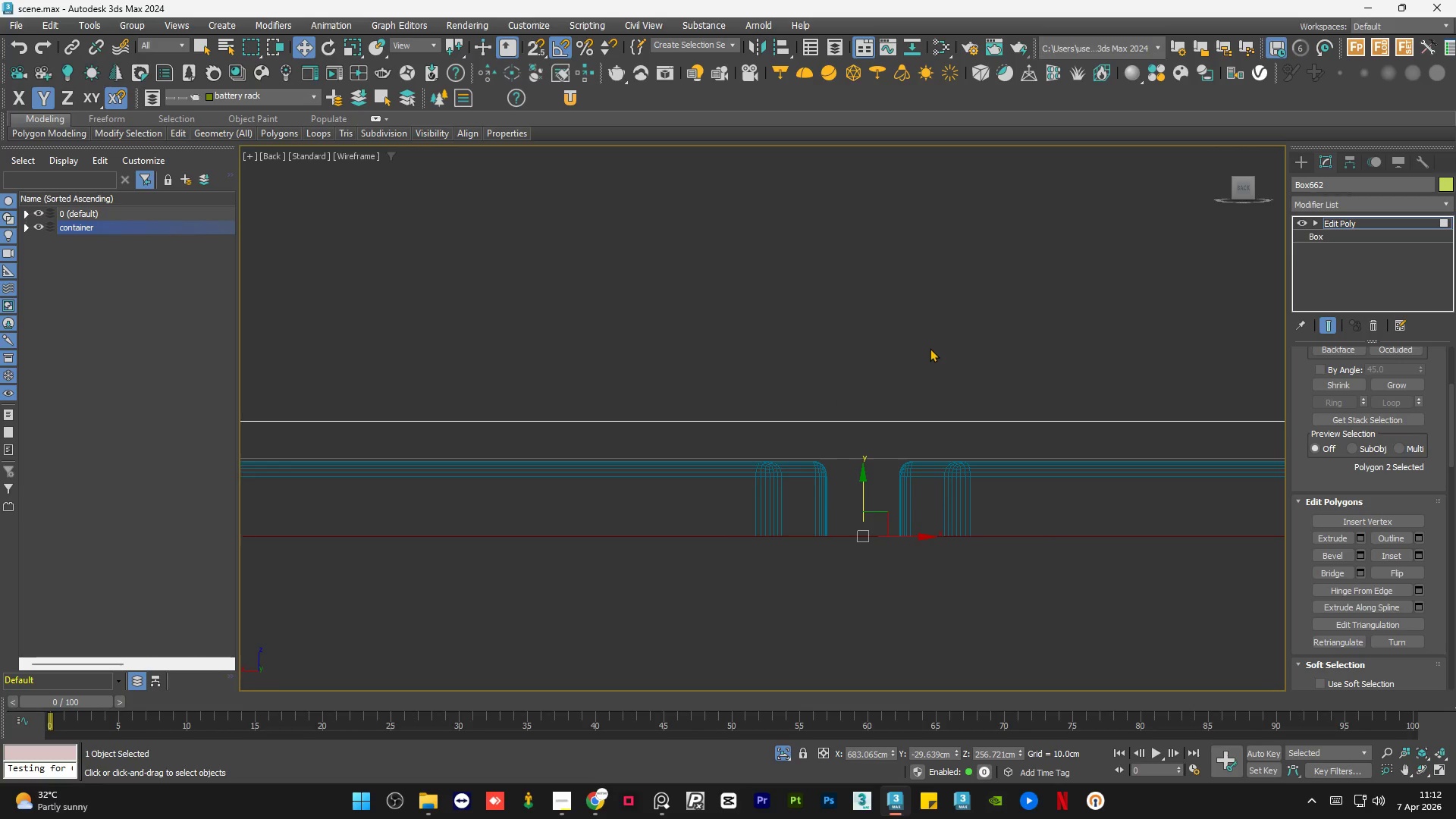 
scroll: coordinate [930, 348], scroll_direction: down, amount: 5.0
 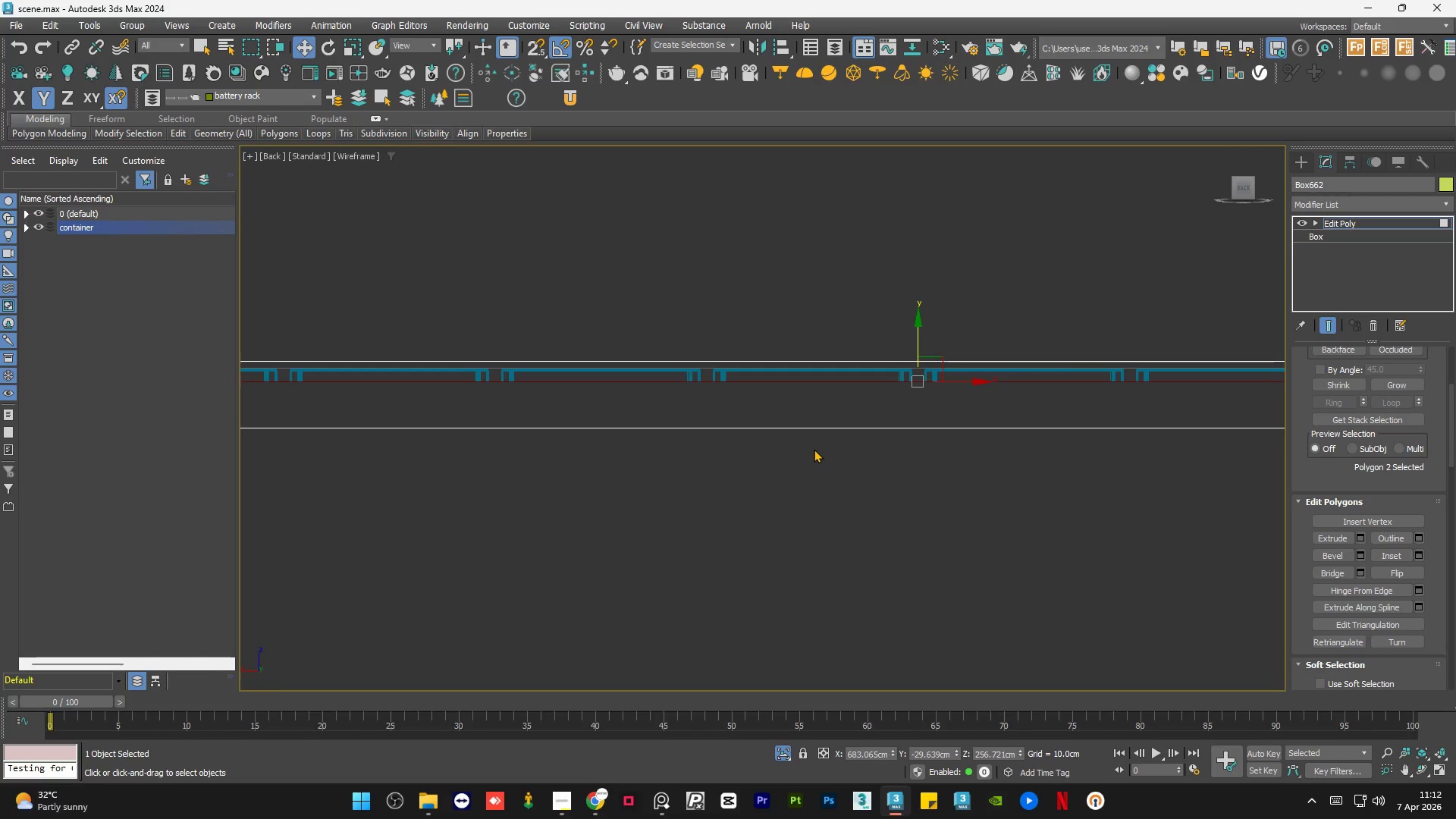 
hold_key(key=AltLeft, duration=0.55)
 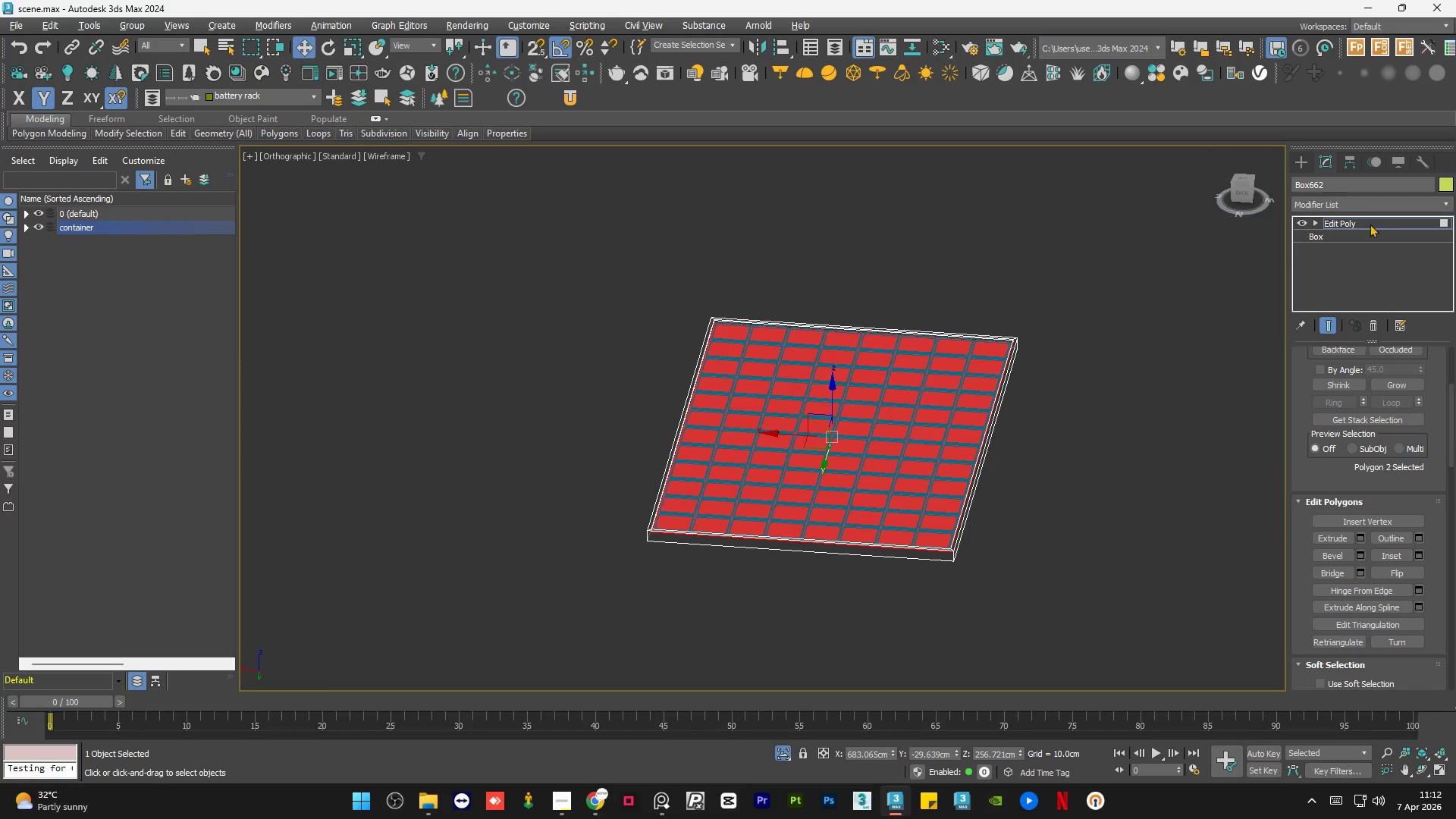 
scroll: coordinate [814, 449], scroll_direction: down, amount: 5.0
 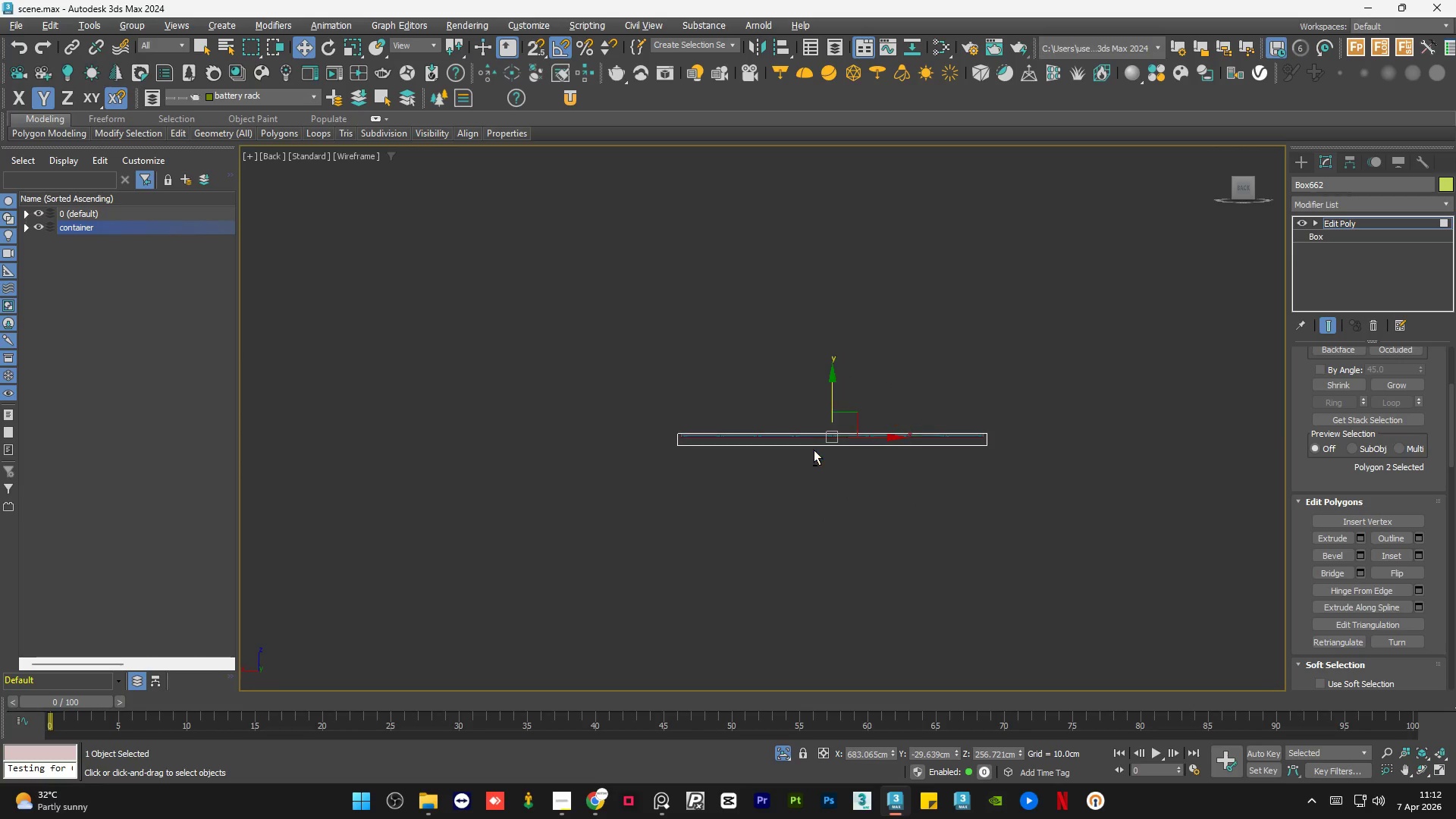 
left_click([1368, 226])
 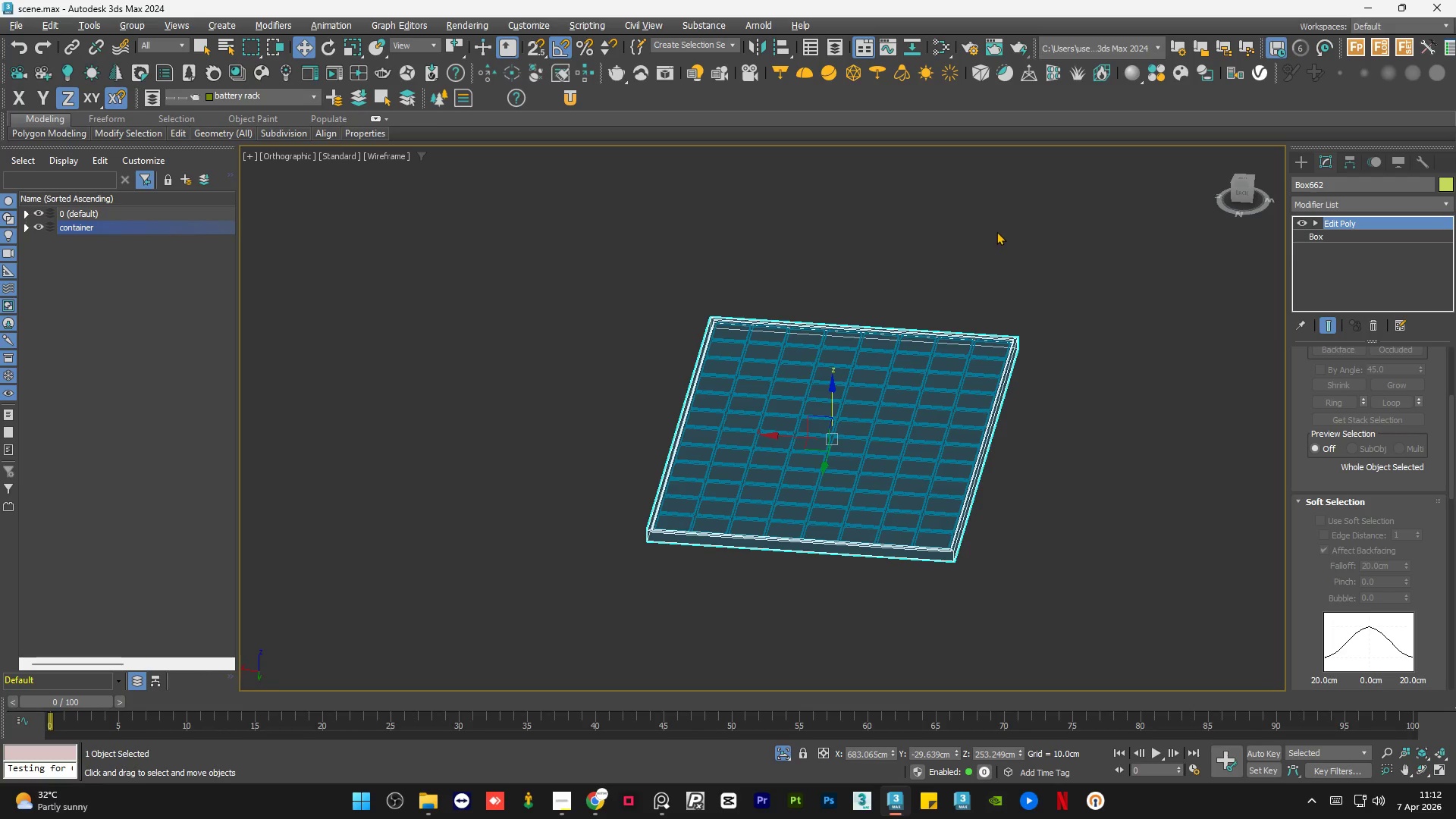 
triple_click([996, 231])
 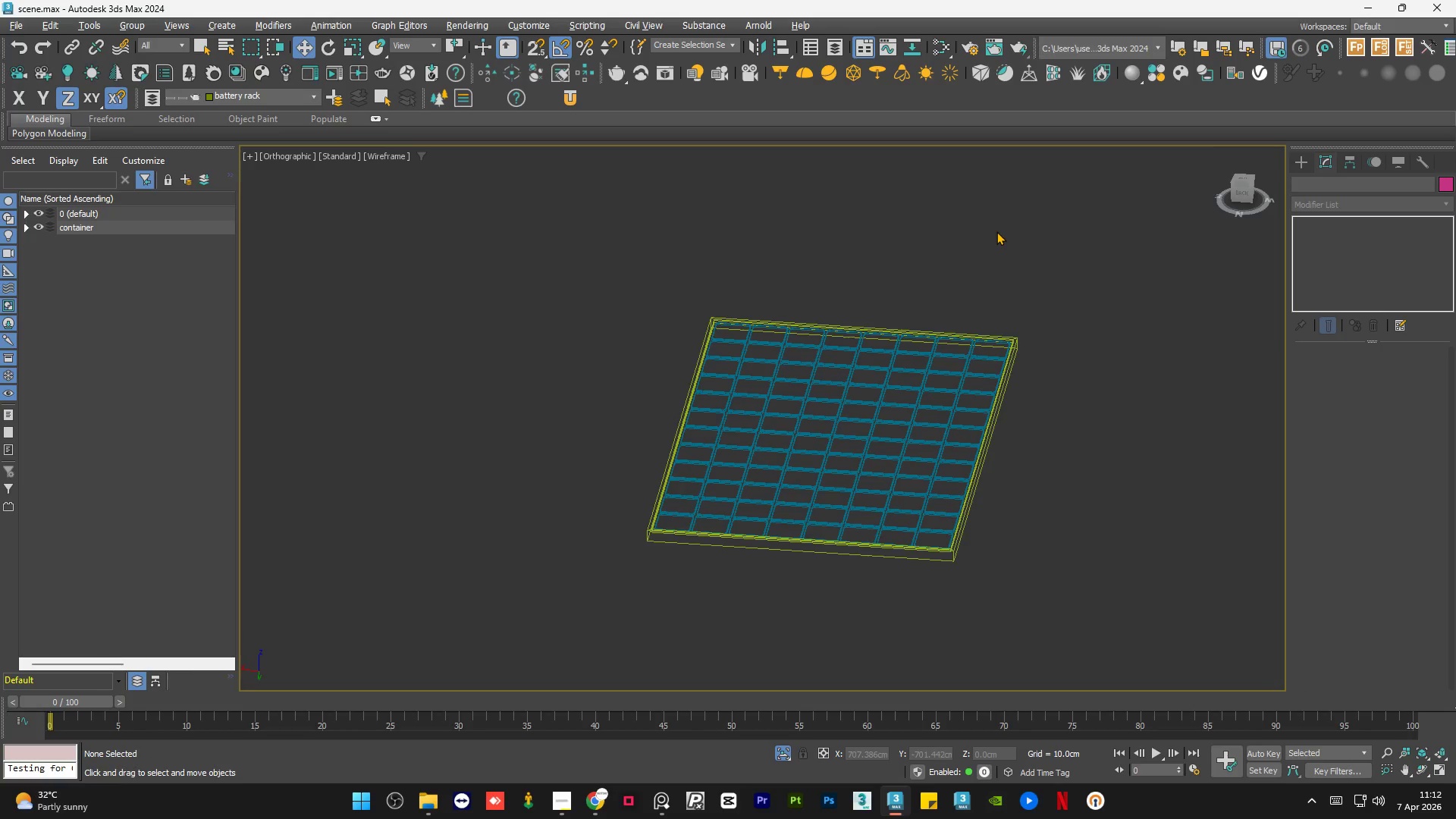 
key(F3)
 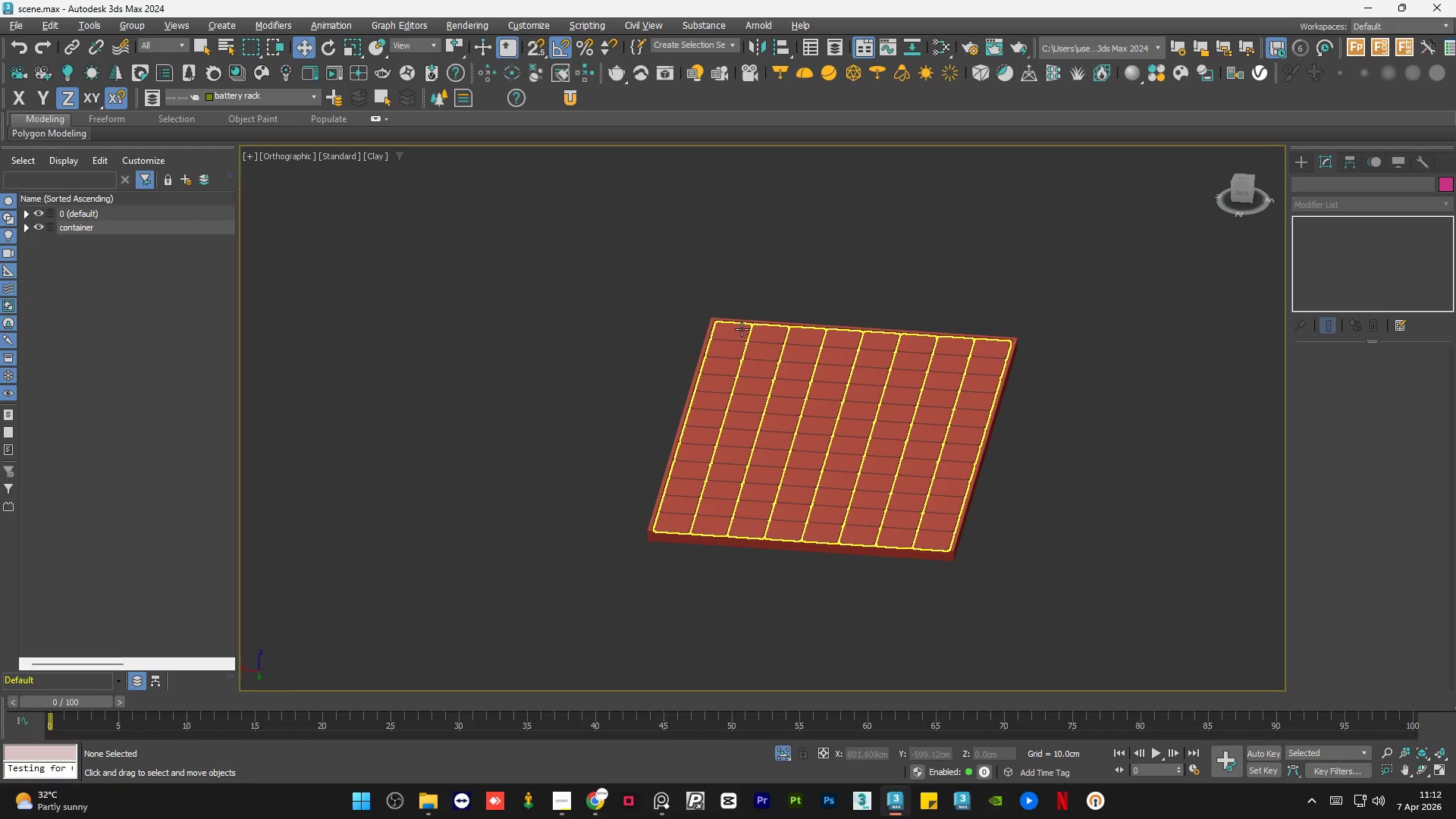 
scroll: coordinate [744, 321], scroll_direction: up, amount: 8.0
 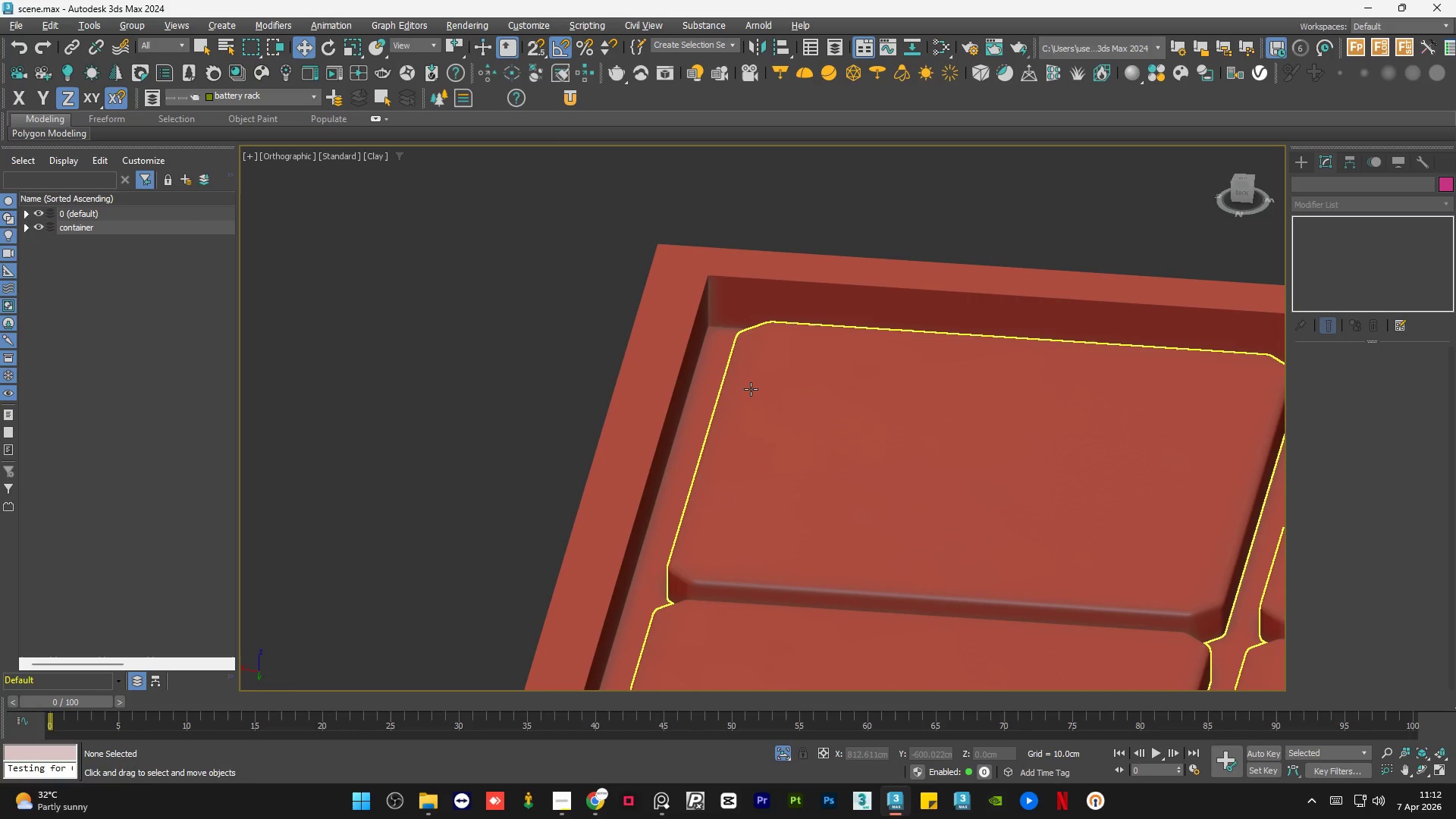 
left_click([751, 390])
 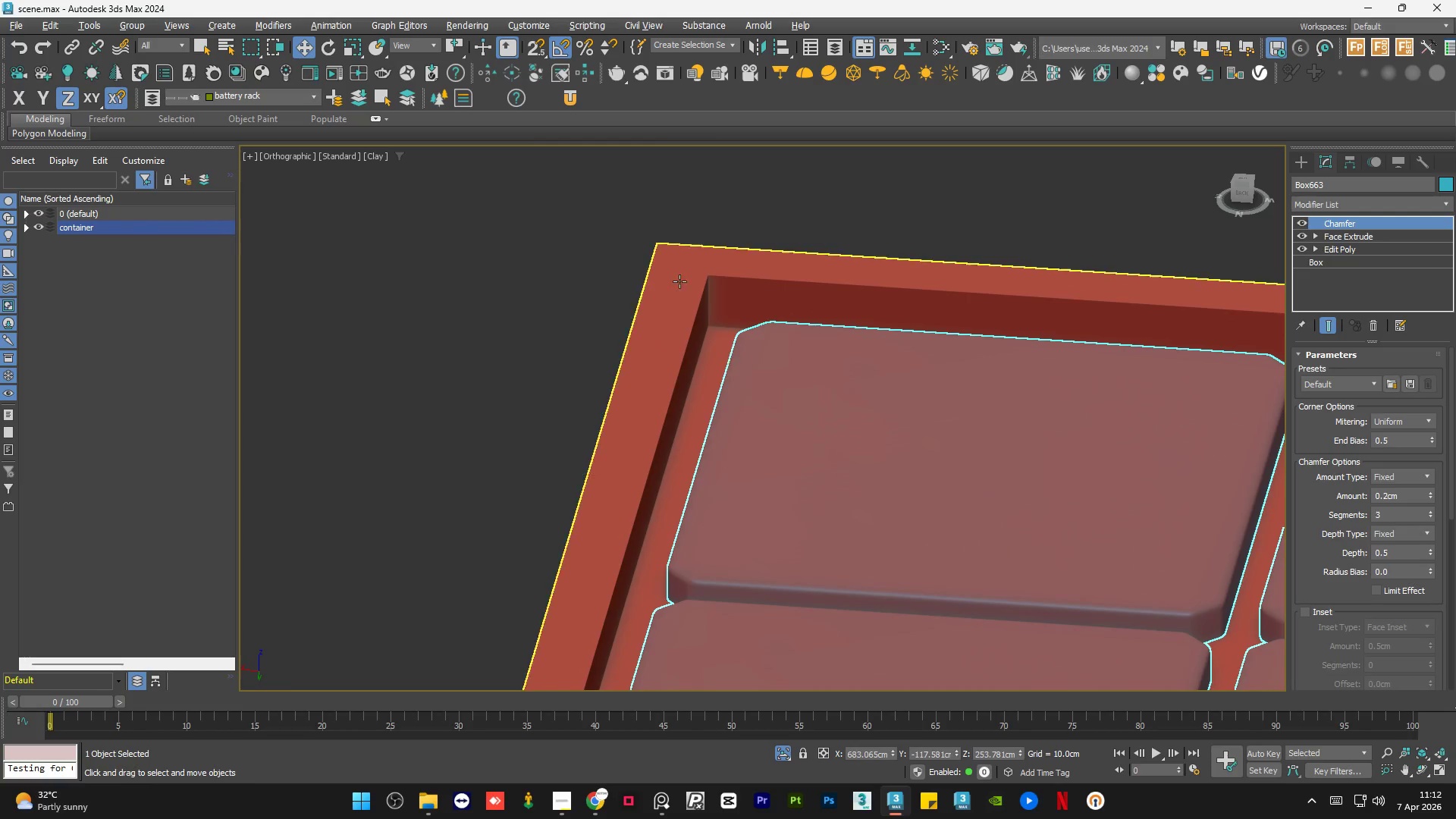 
hold_key(key=AltLeft, duration=1.51)
 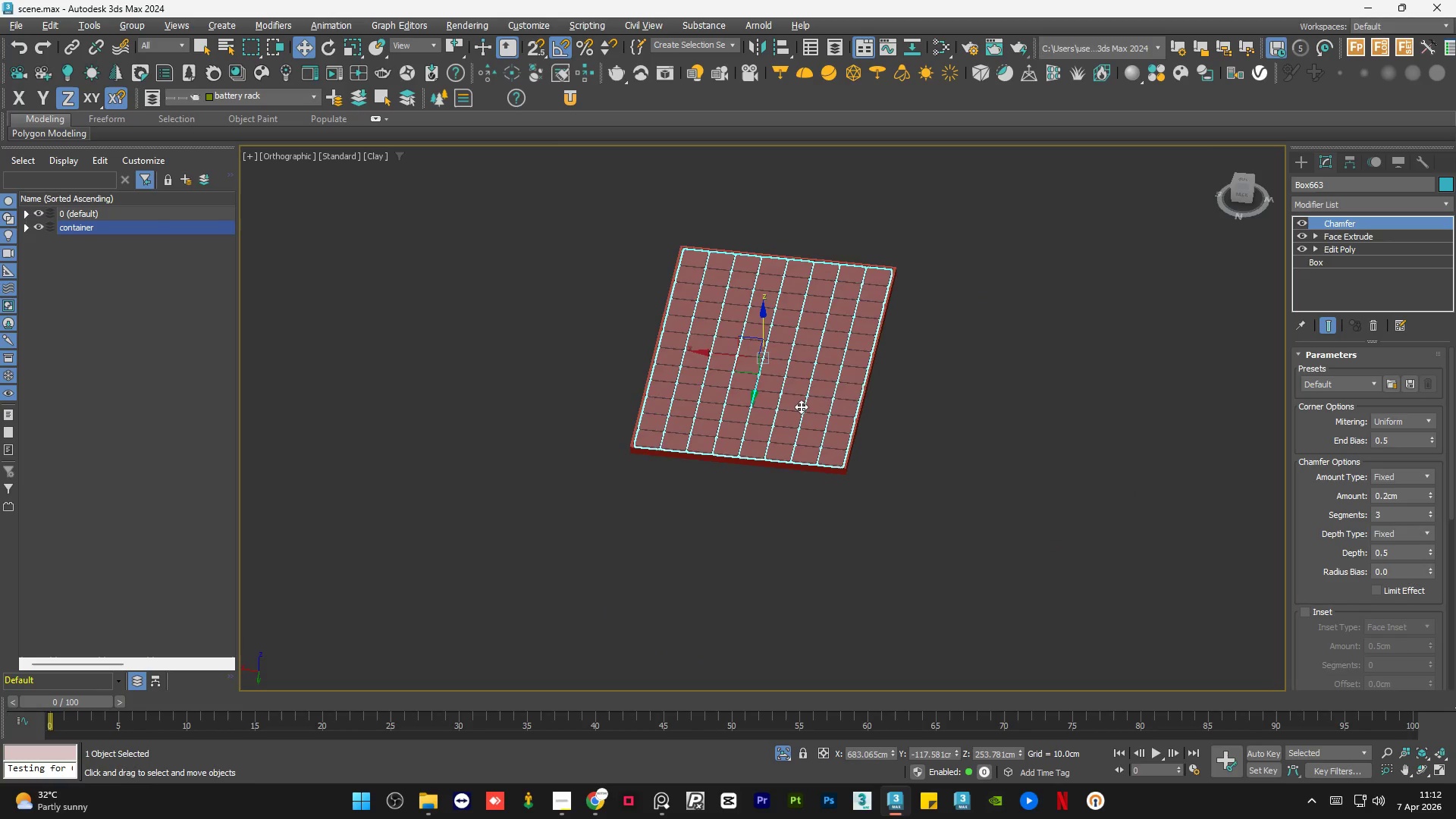 
scroll: coordinate [678, 275], scroll_direction: down, amount: 9.0
 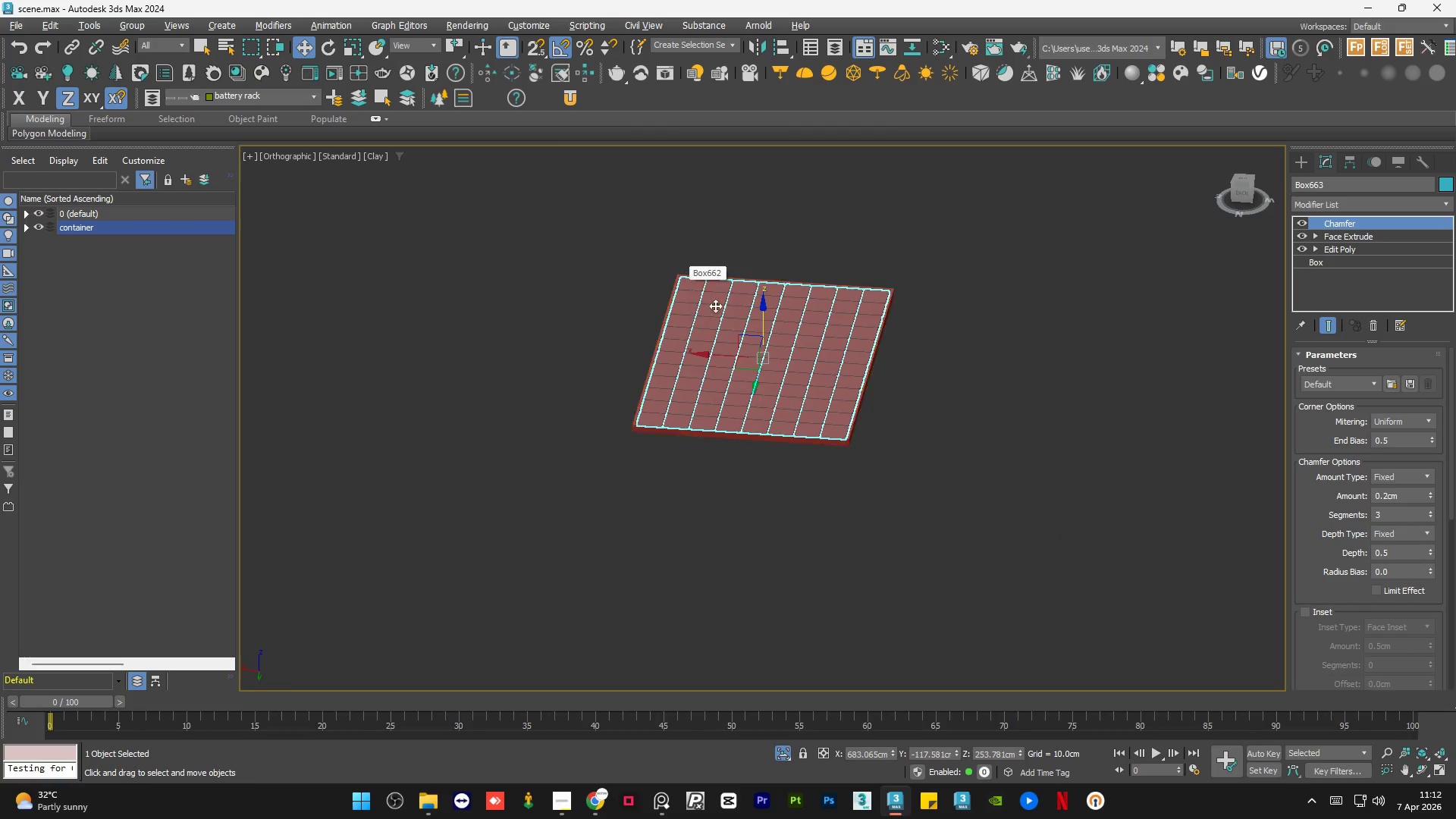 
key(Alt+AltLeft)
 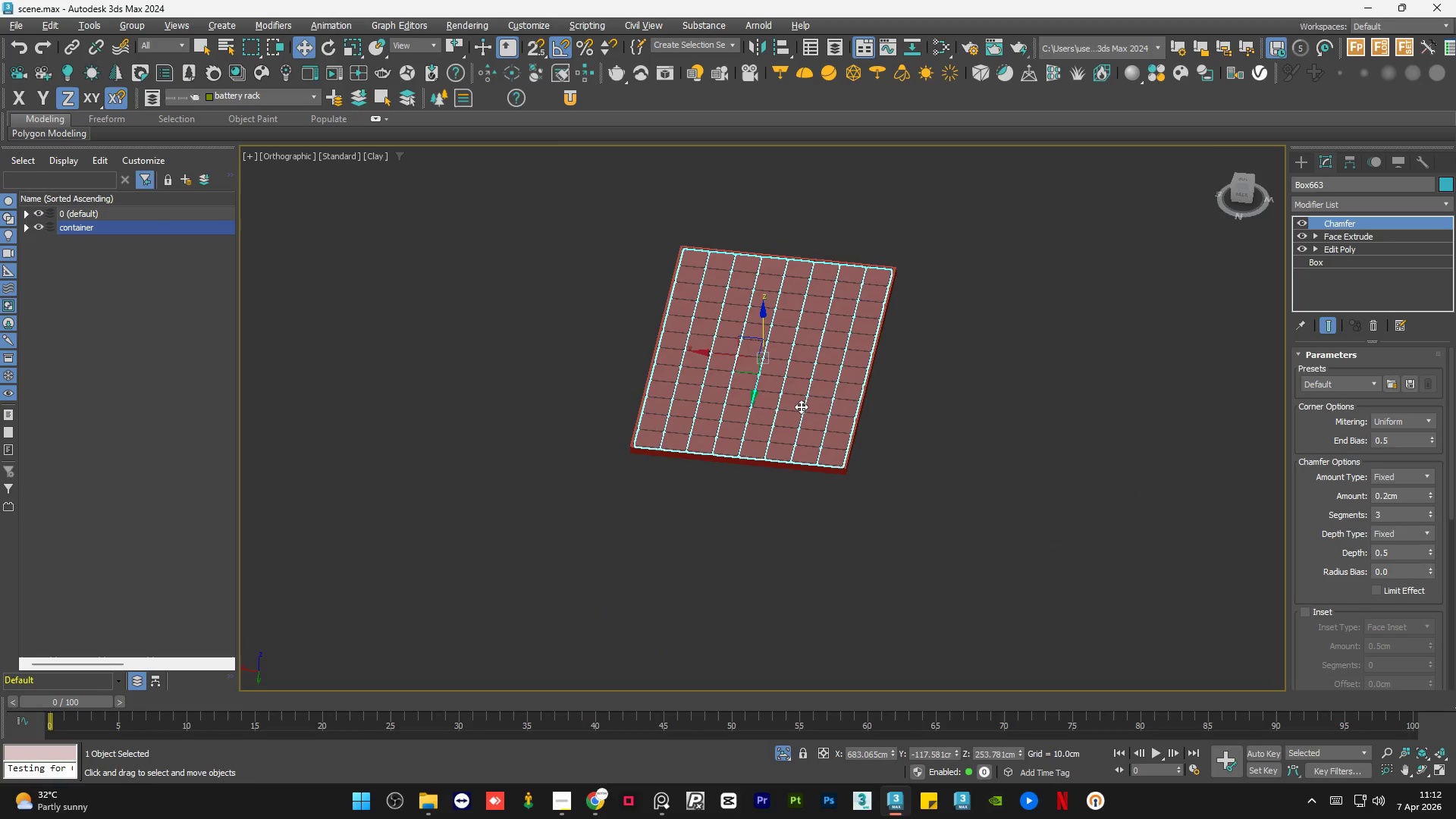 
key(Alt+AltLeft)
 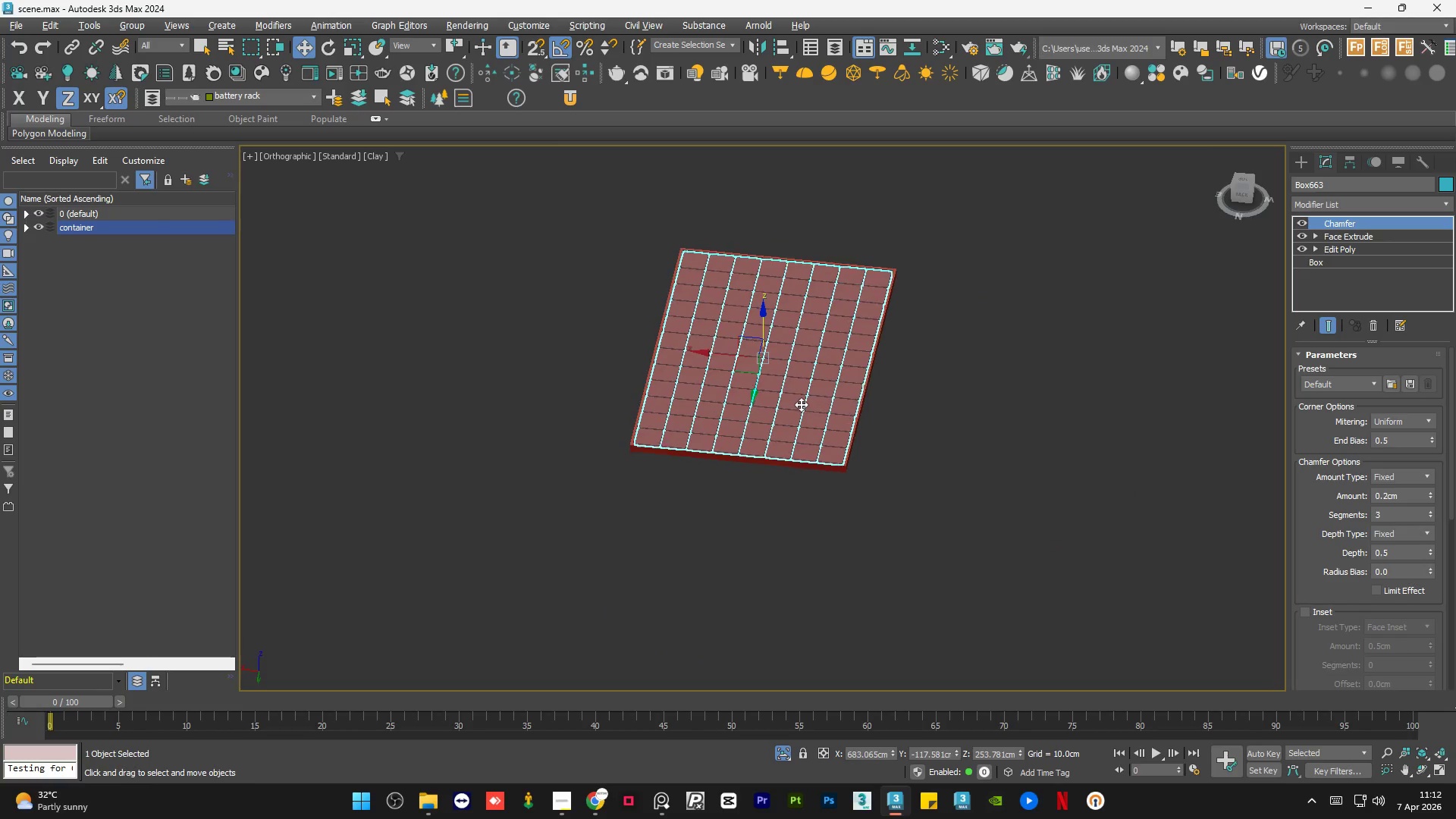 
key(Alt+AltLeft)
 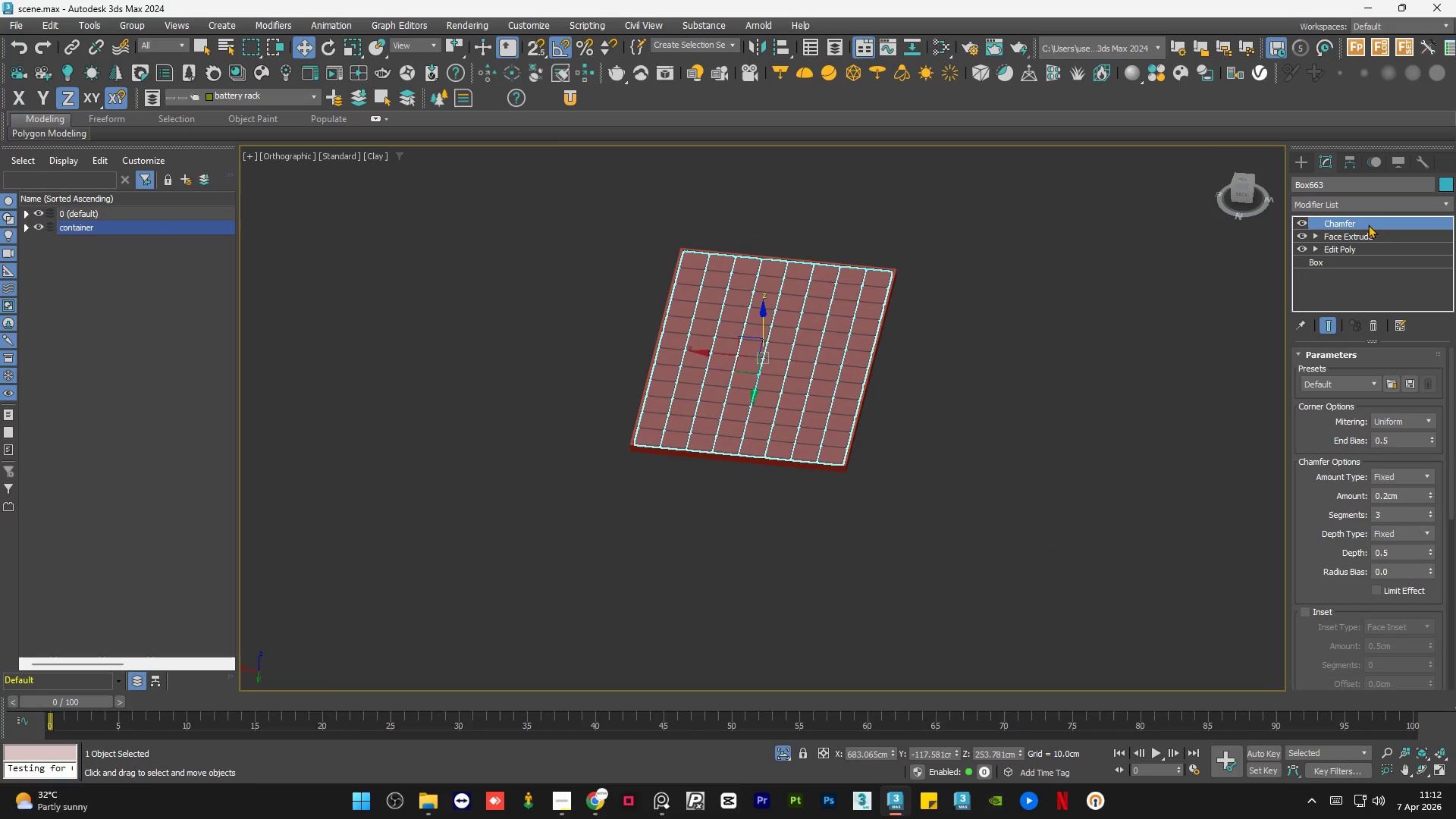 
right_click([1368, 224])
 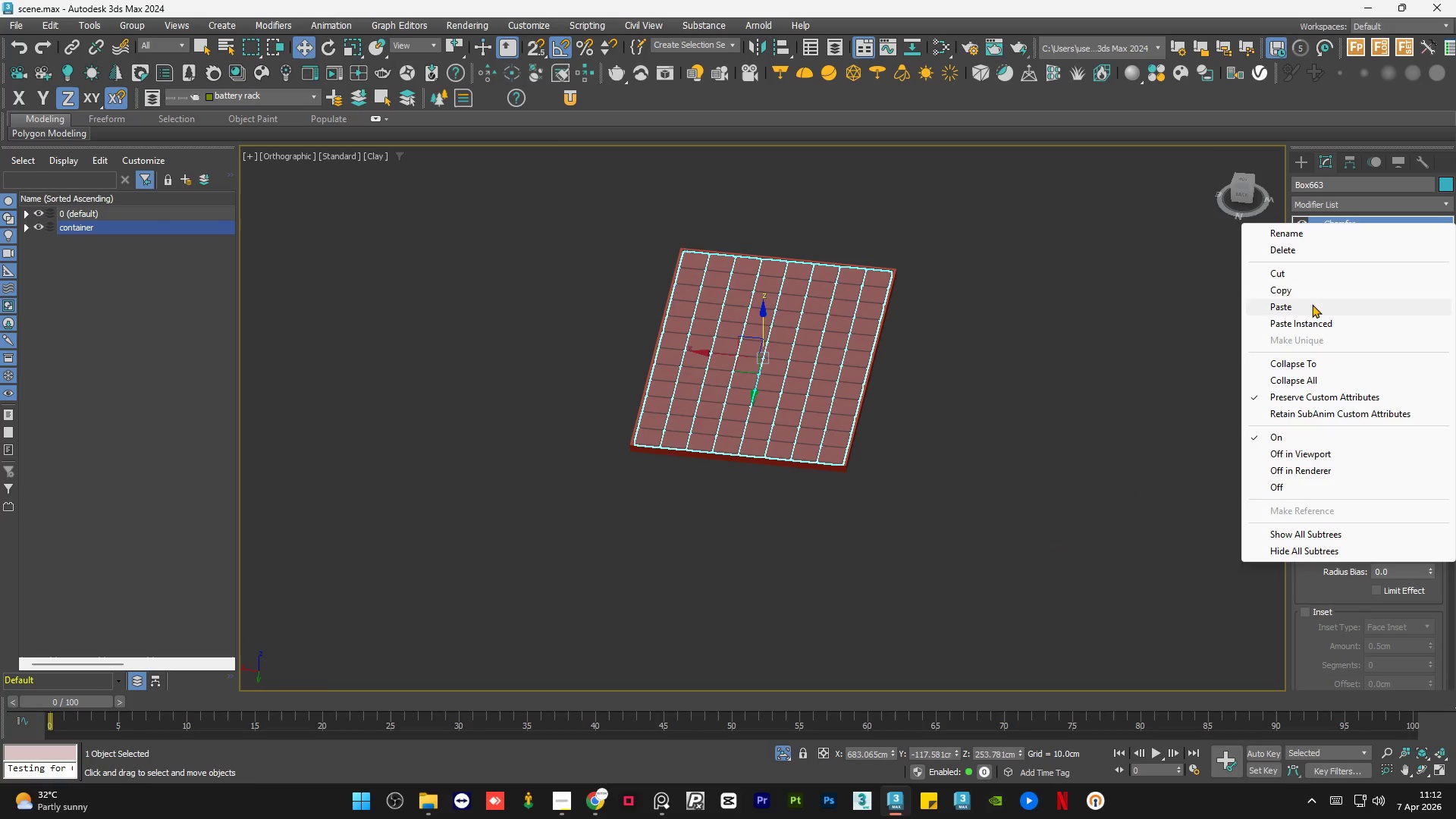 
left_click([1316, 293])
 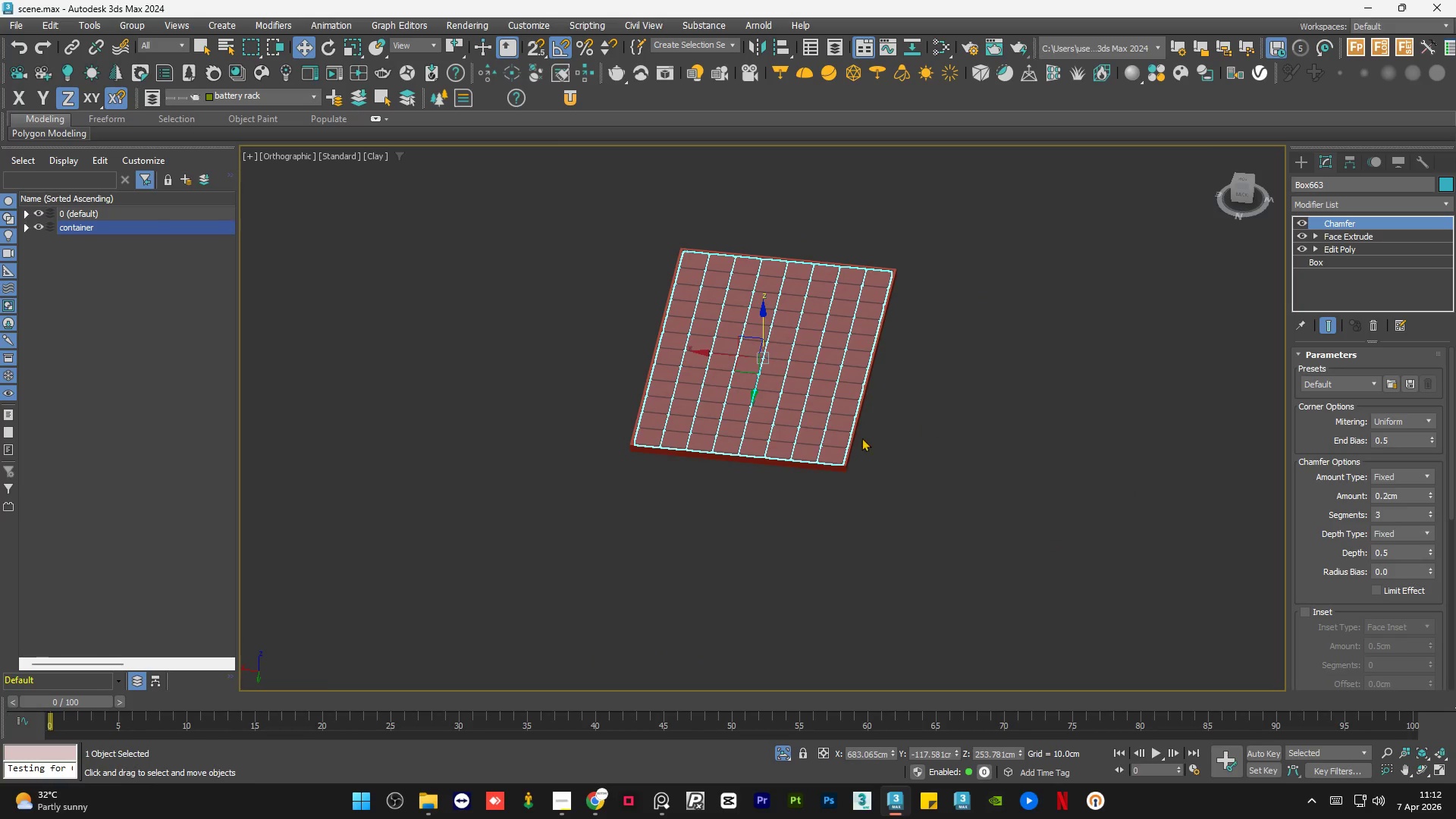 
left_click([901, 493])
 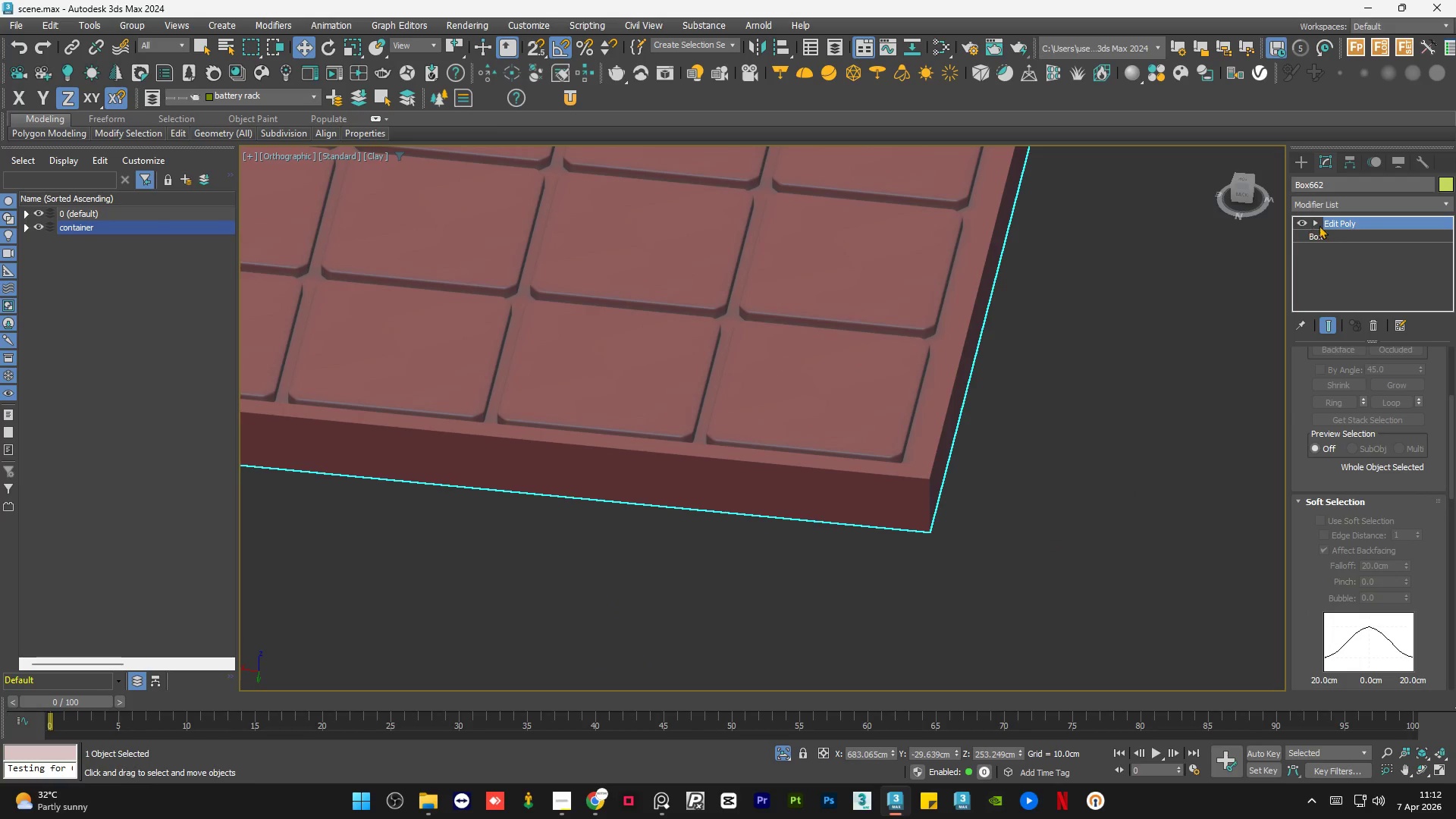 
scroll: coordinate [891, 491], scroll_direction: up, amount: 6.0
 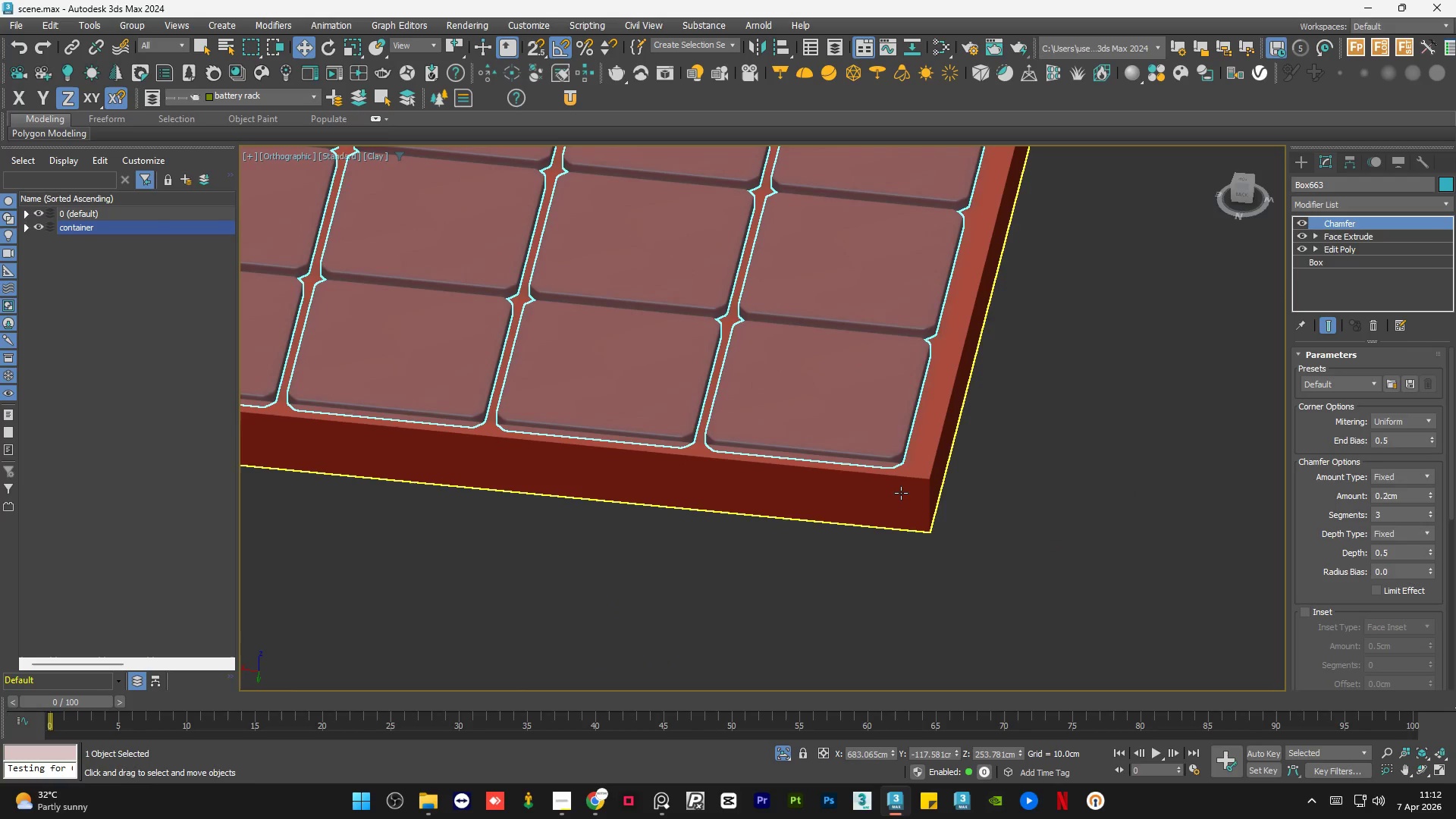 
right_click([1366, 224])
 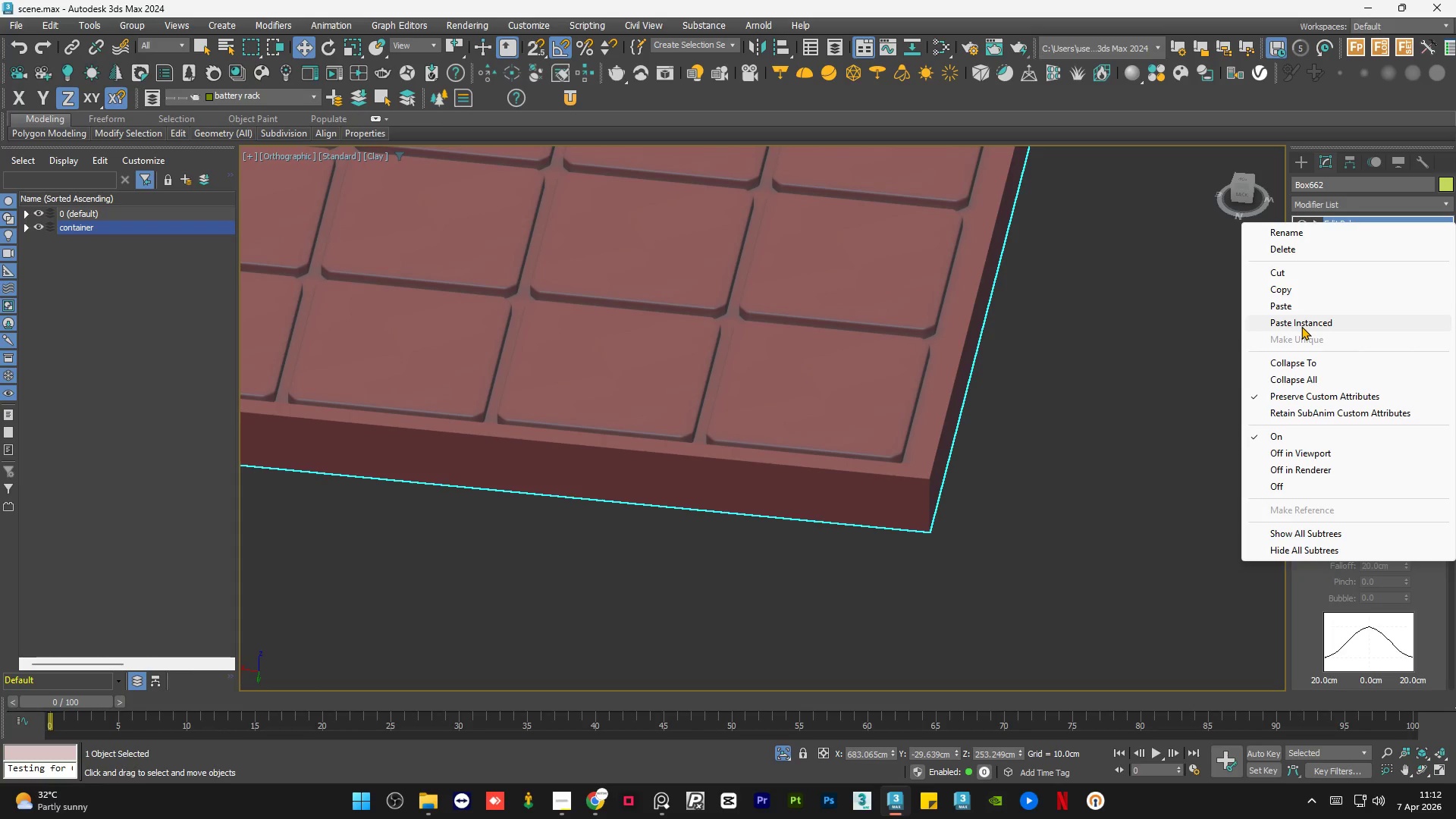 
left_click([1304, 323])
 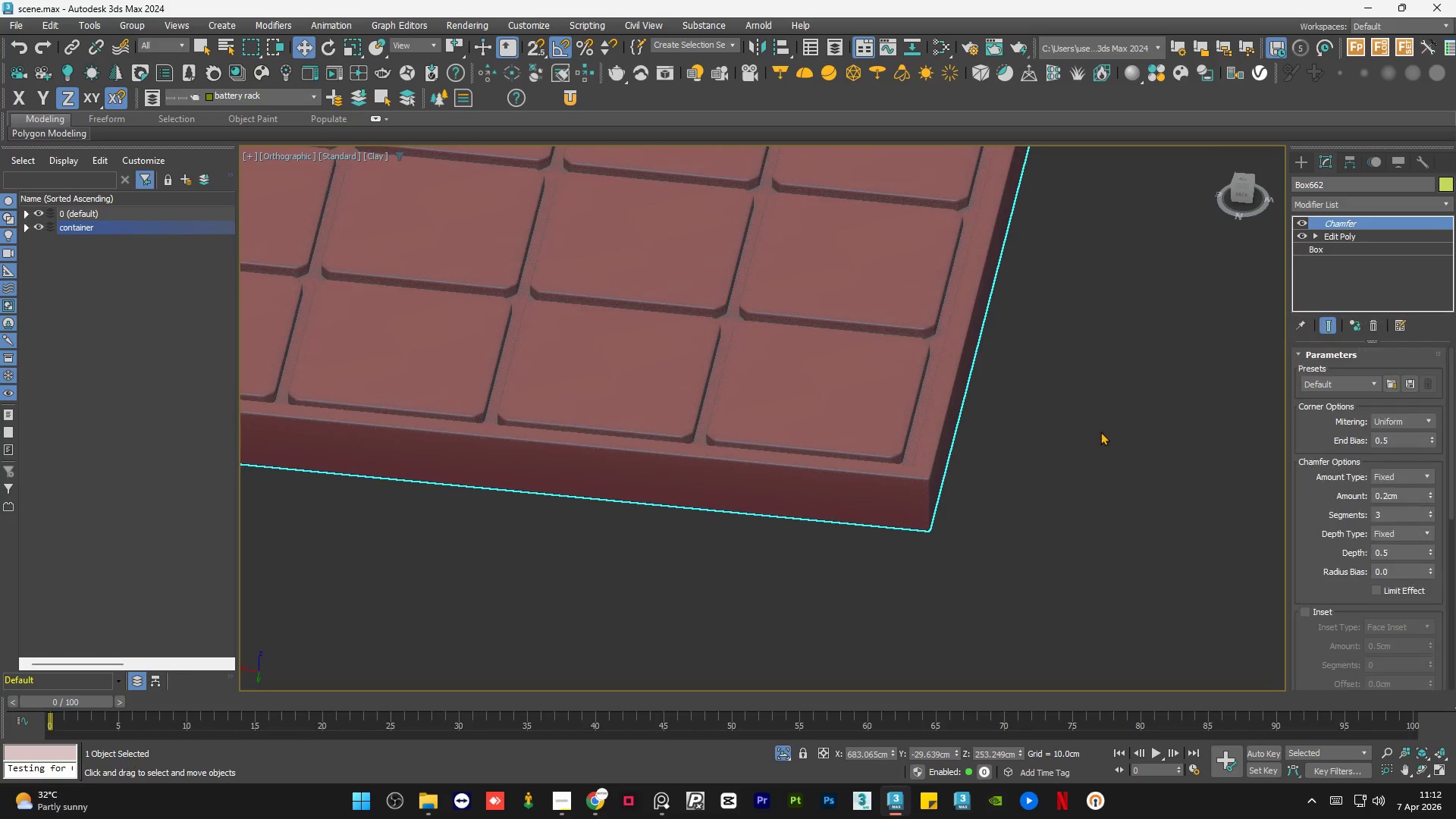 
double_click([1100, 431])
 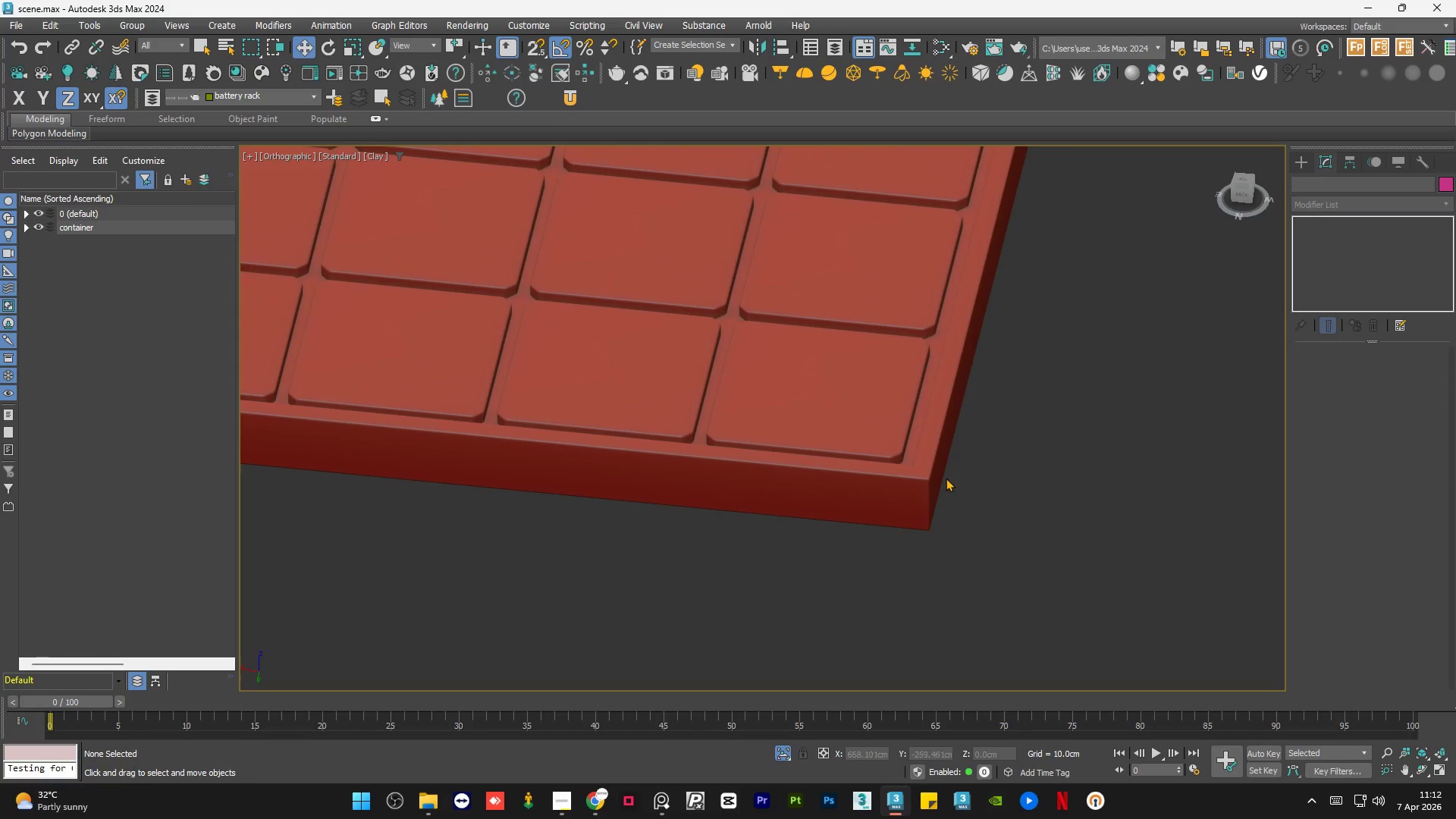 
double_click([1039, 503])
 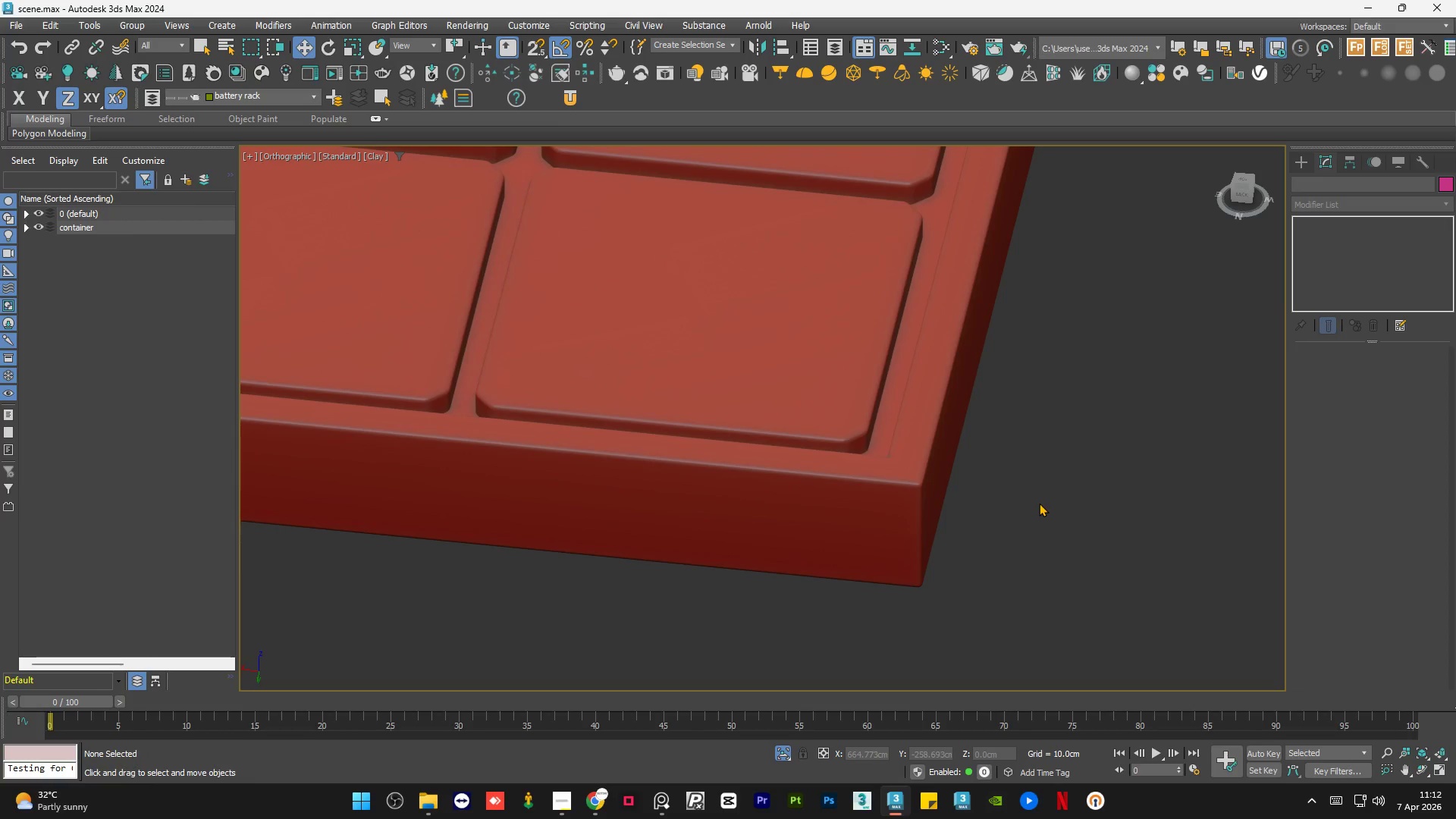 
scroll: coordinate [946, 472], scroll_direction: up, amount: 2.0
 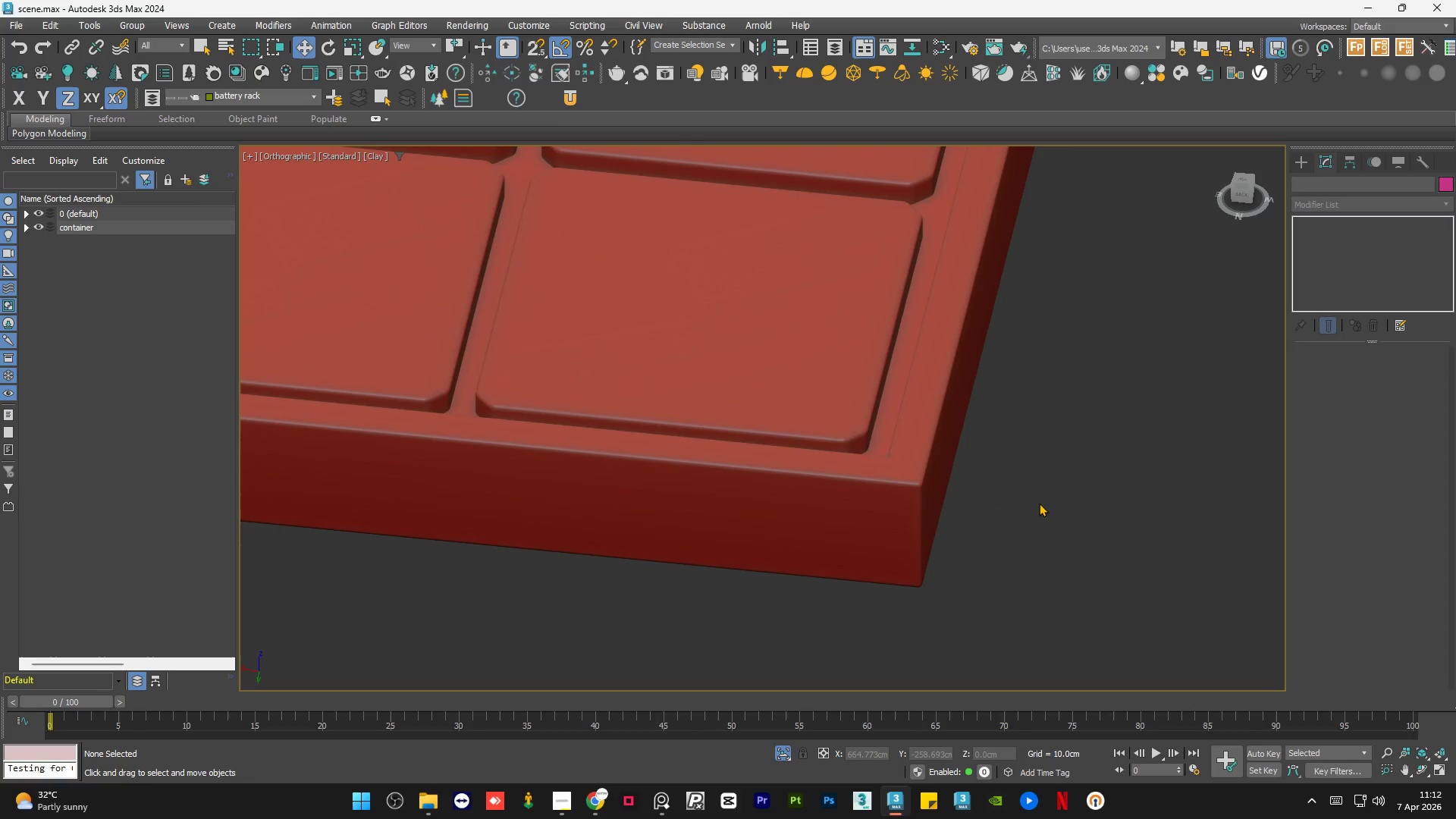 
triple_click([1039, 503])
 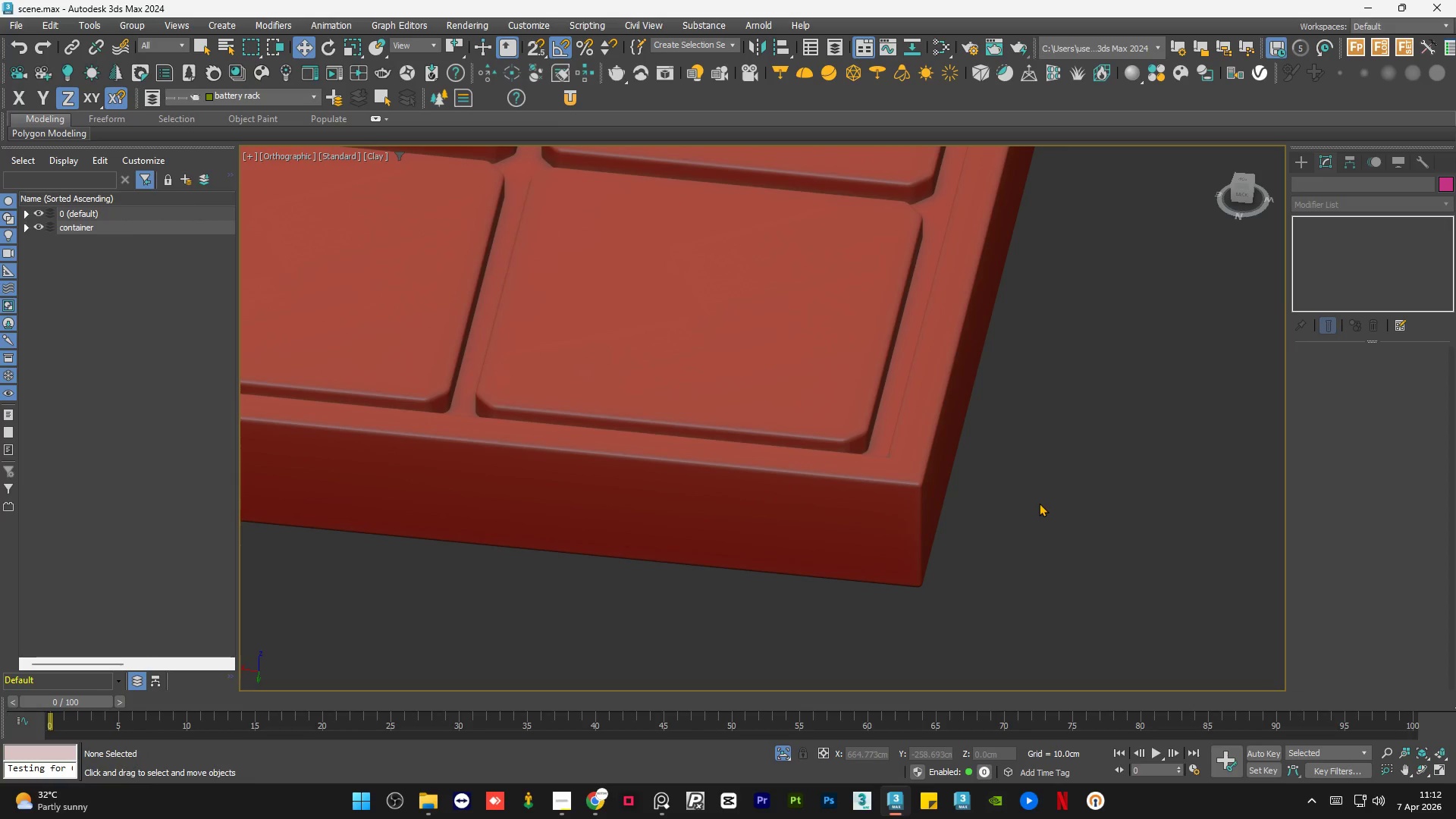 
key(Control+S)
 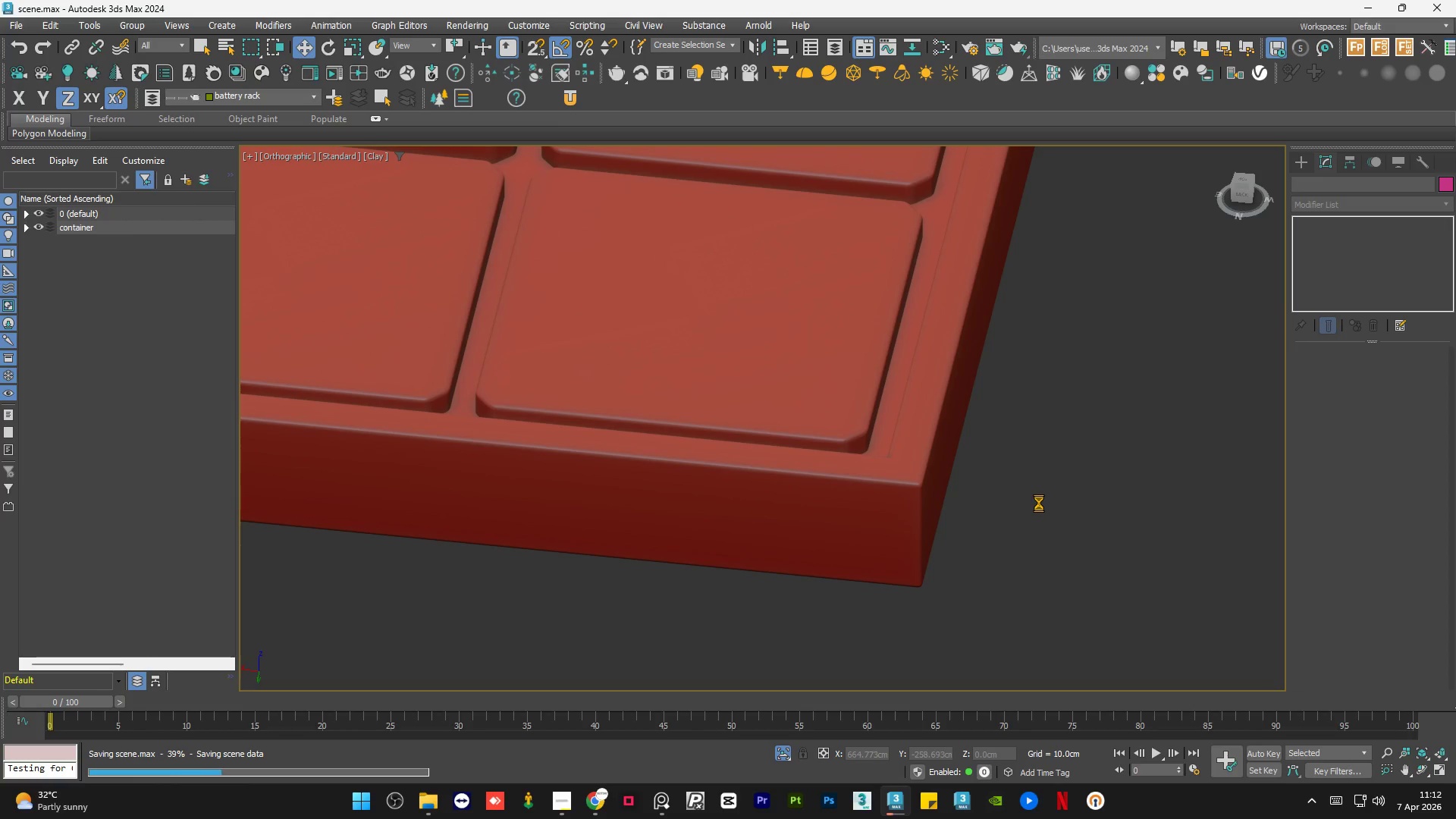 
hold_key(key=AltLeft, duration=0.59)
 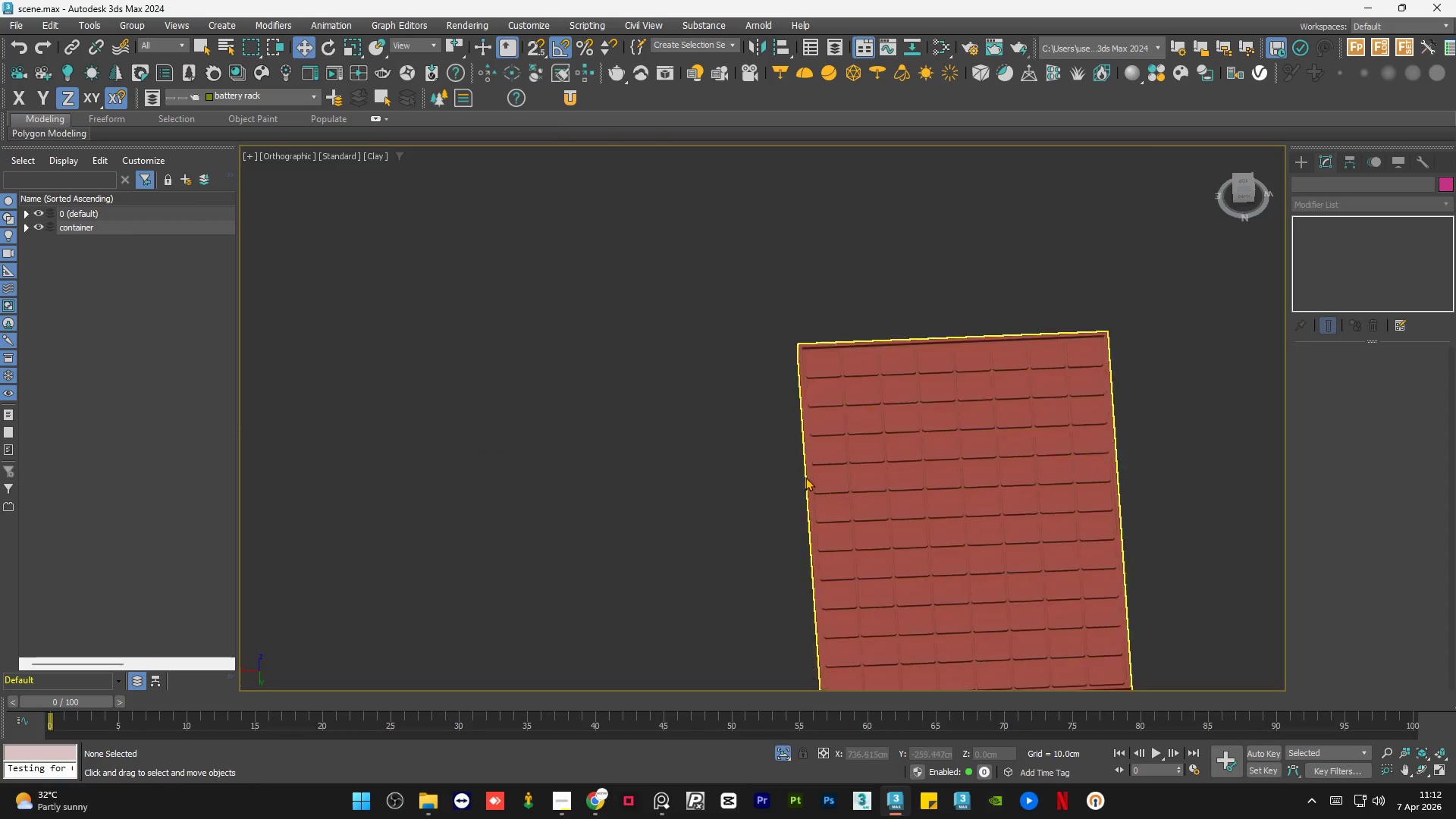 
scroll: coordinate [902, 531], scroll_direction: down, amount: 9.0
 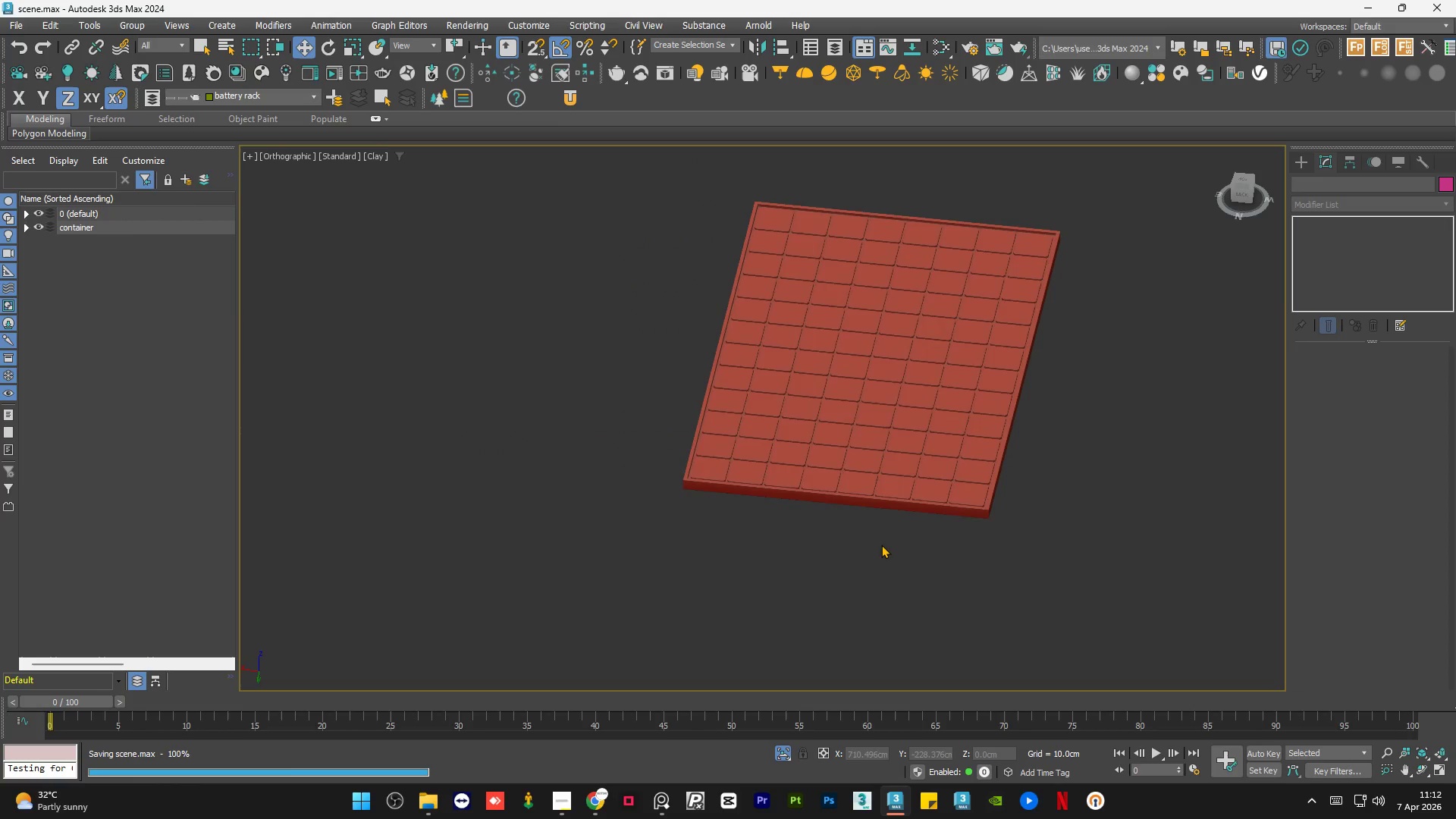 
hold_key(key=AltLeft, duration=0.36)
 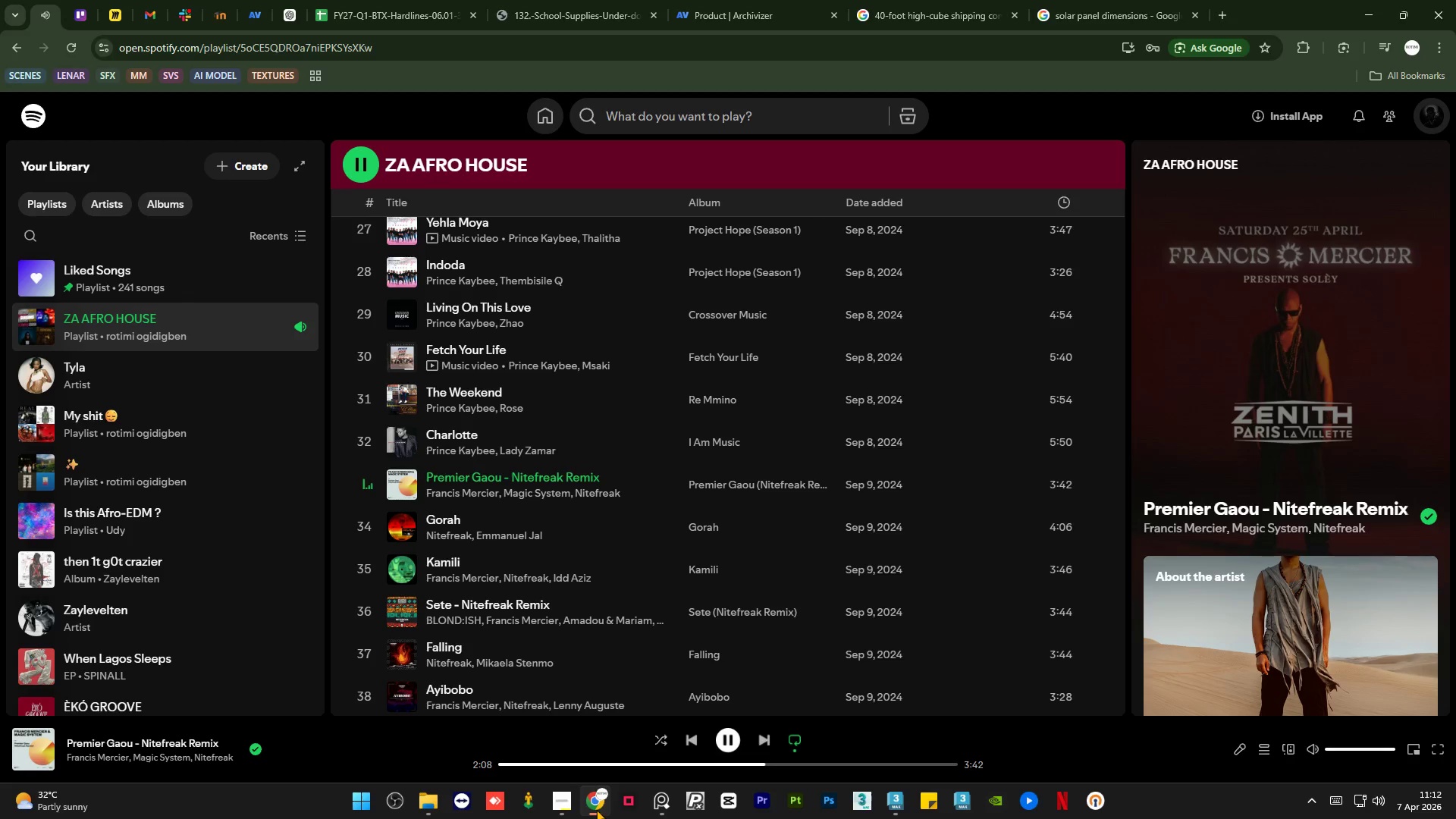 
scroll: coordinate [783, 443], scroll_direction: down, amount: 1.0
 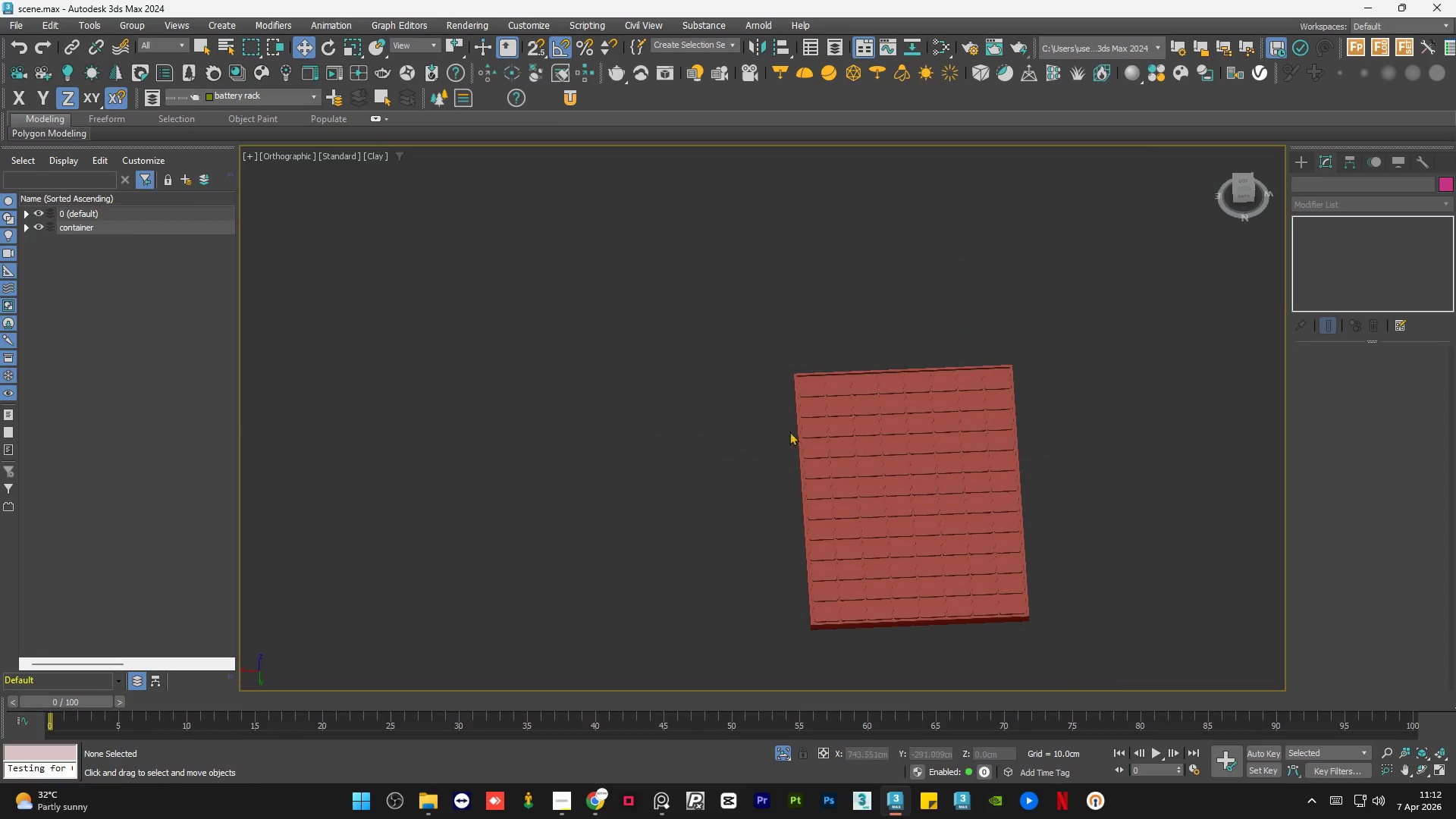 
left_click([1100, 0])
 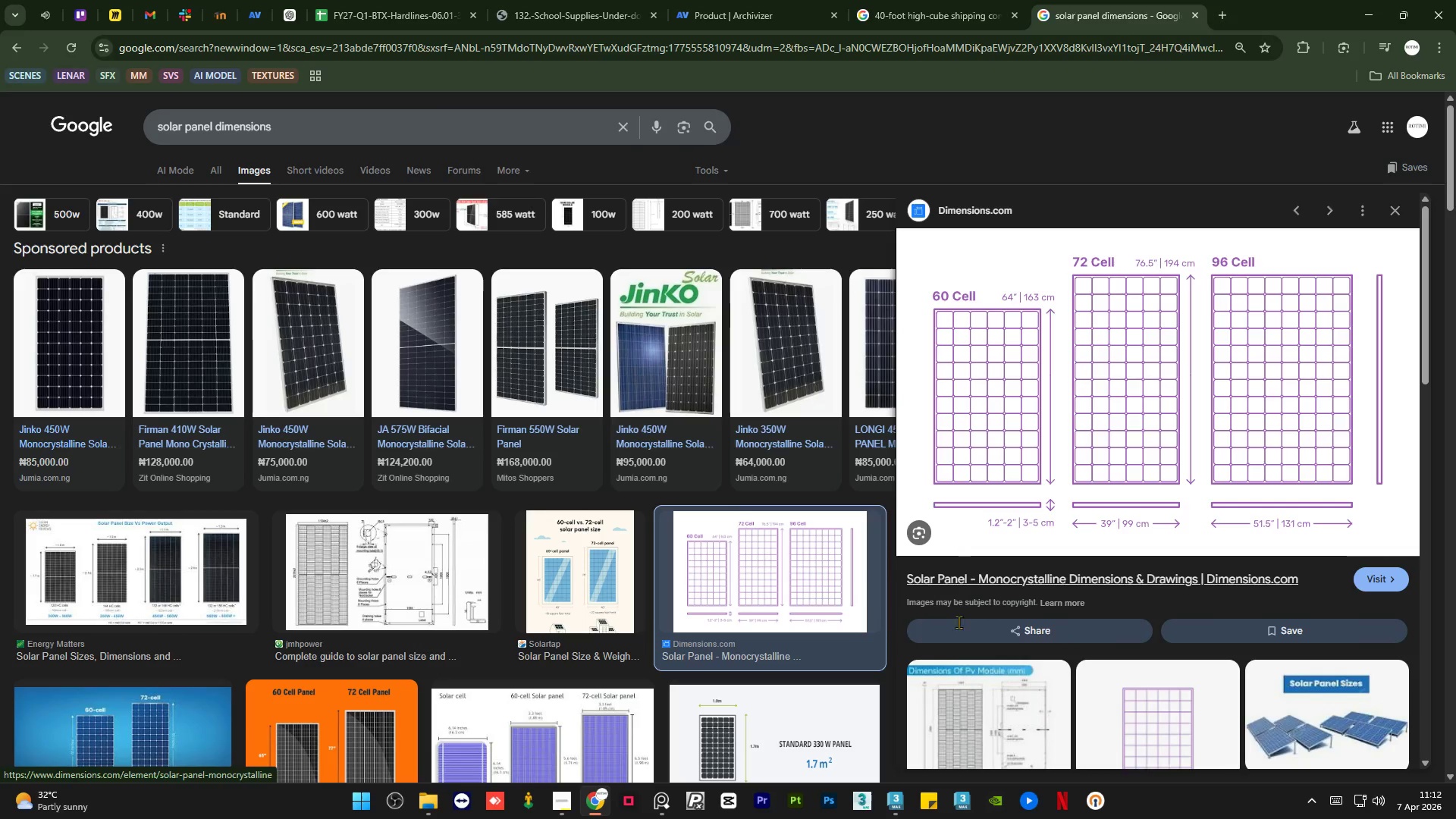 
left_click([890, 809])
 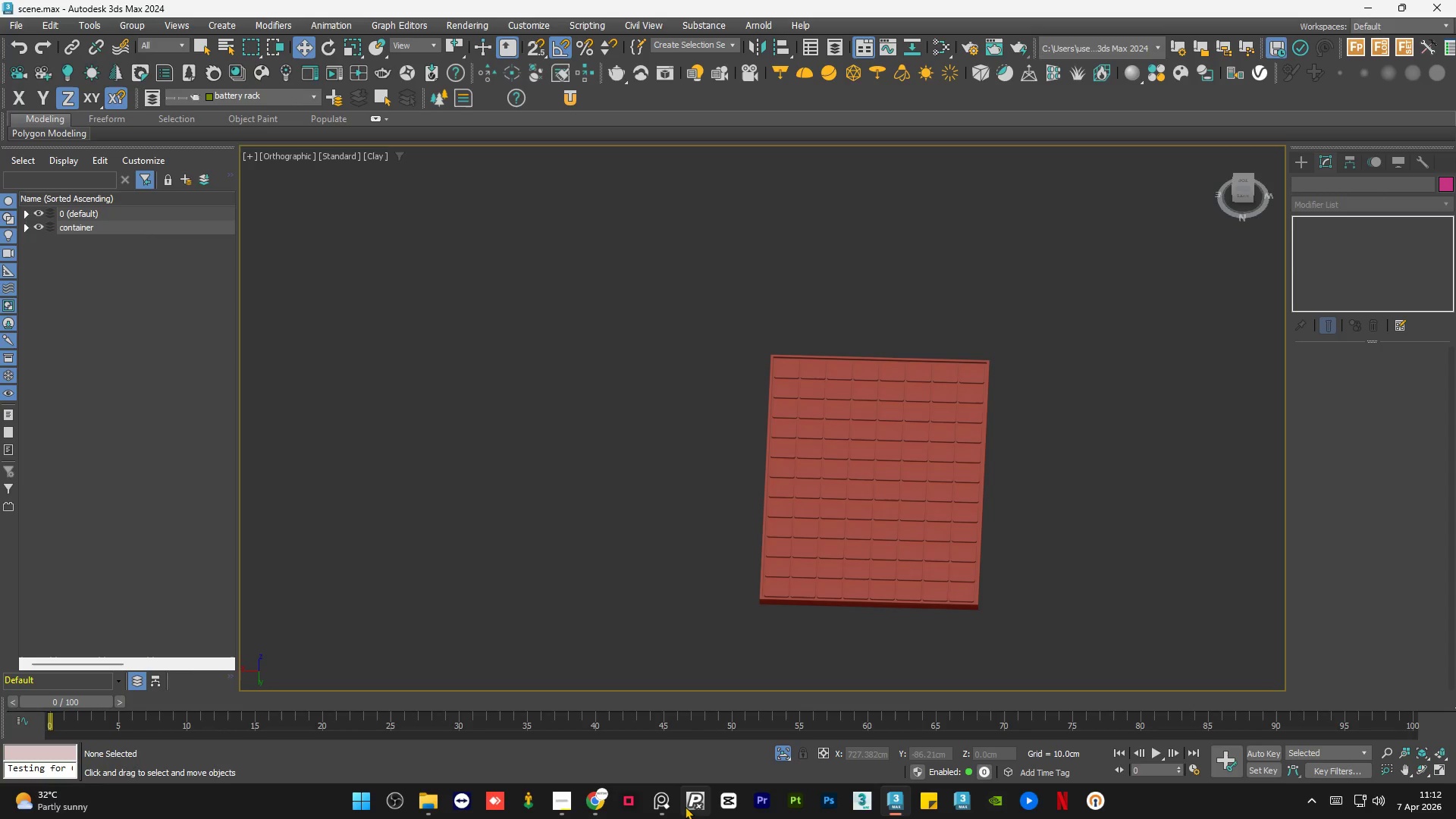 
left_click([666, 810])
 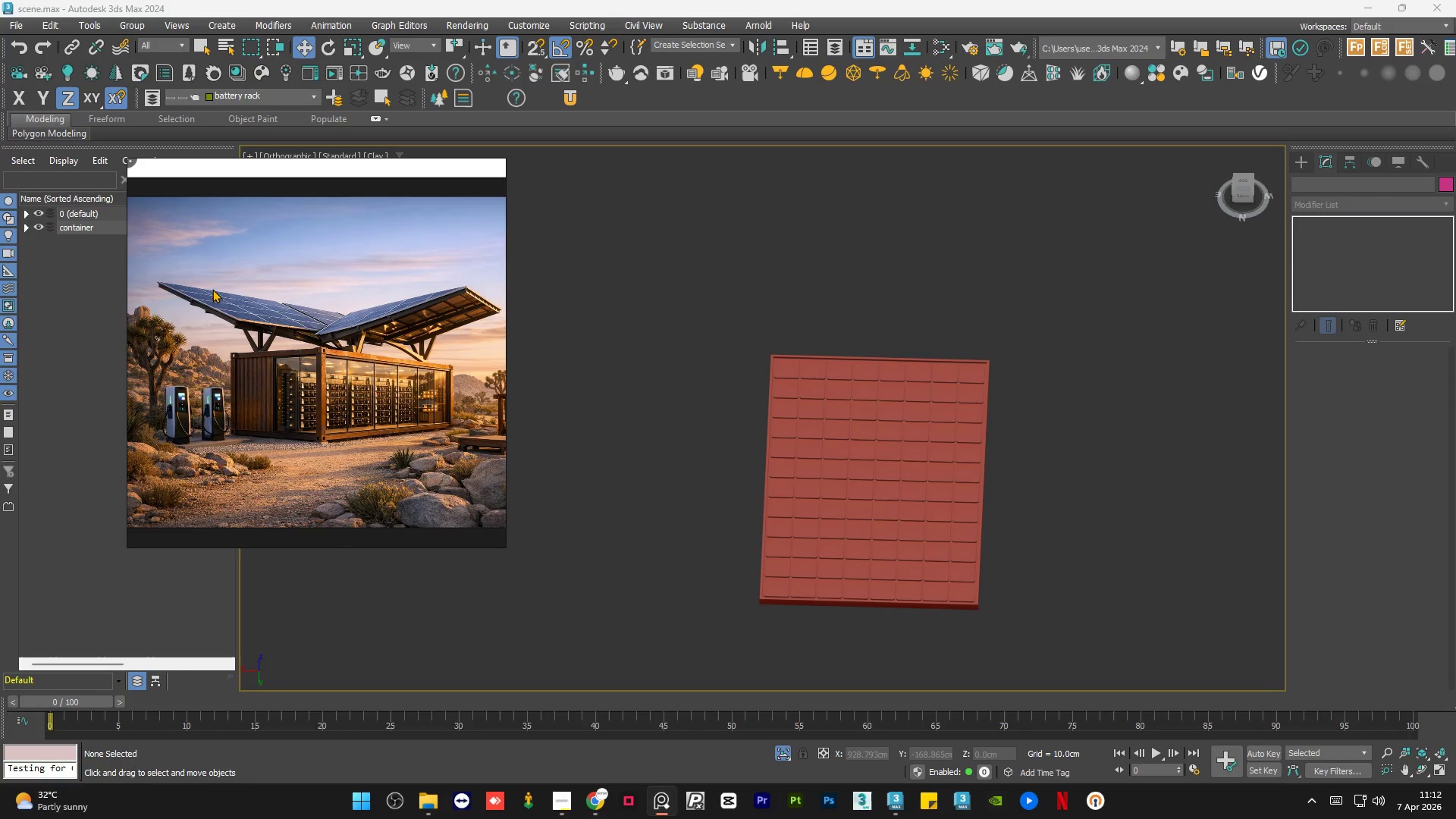 
scroll: coordinate [184, 222], scroll_direction: up, amount: 7.0
 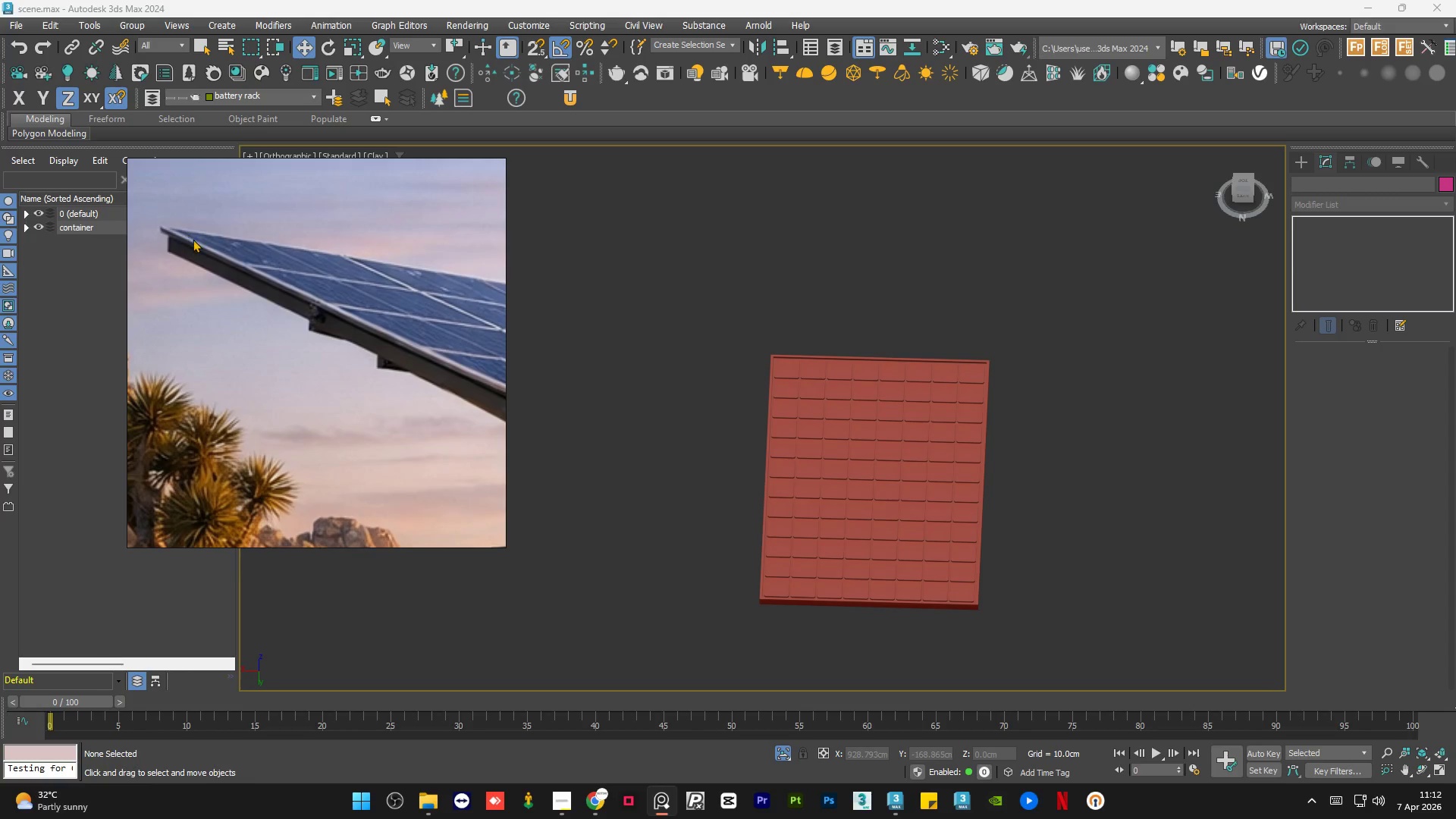 
scroll: coordinate [206, 251], scroll_direction: down, amount: 5.0
 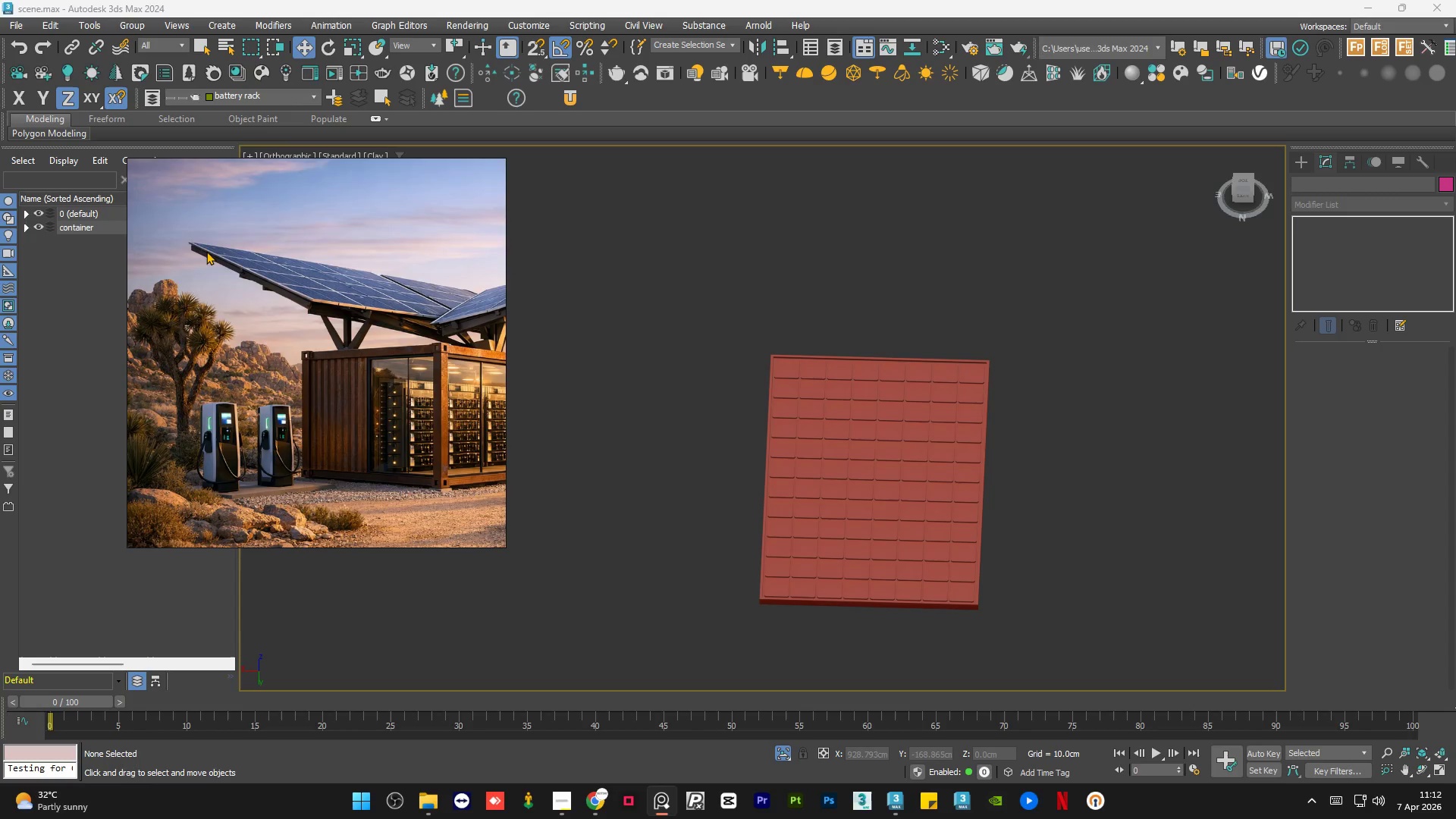 
scroll: coordinate [172, 455], scroll_direction: up, amount: 6.0
 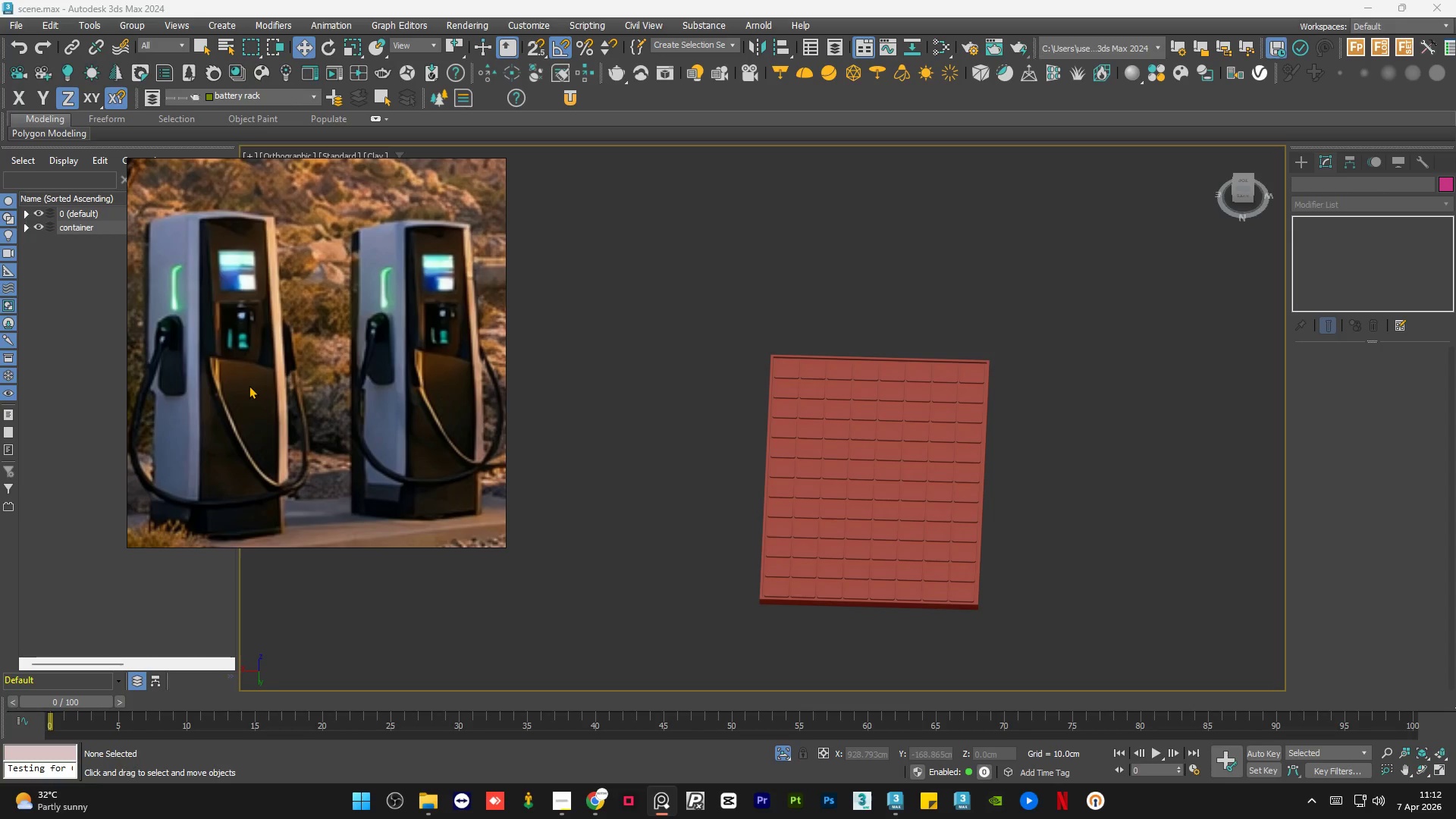 
wait(18.21)
 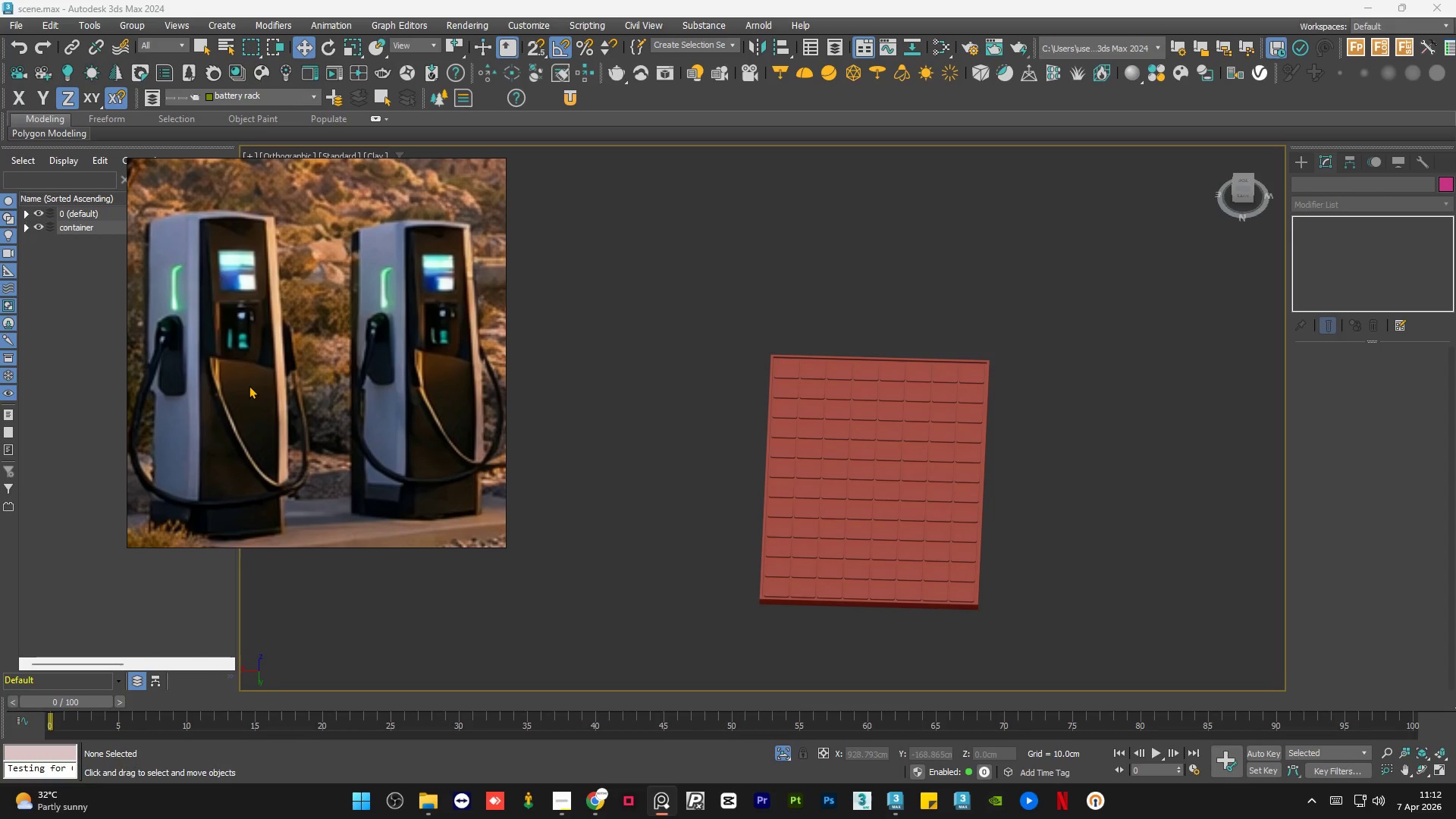 
scroll: coordinate [287, 256], scroll_direction: down, amount: 8.0
 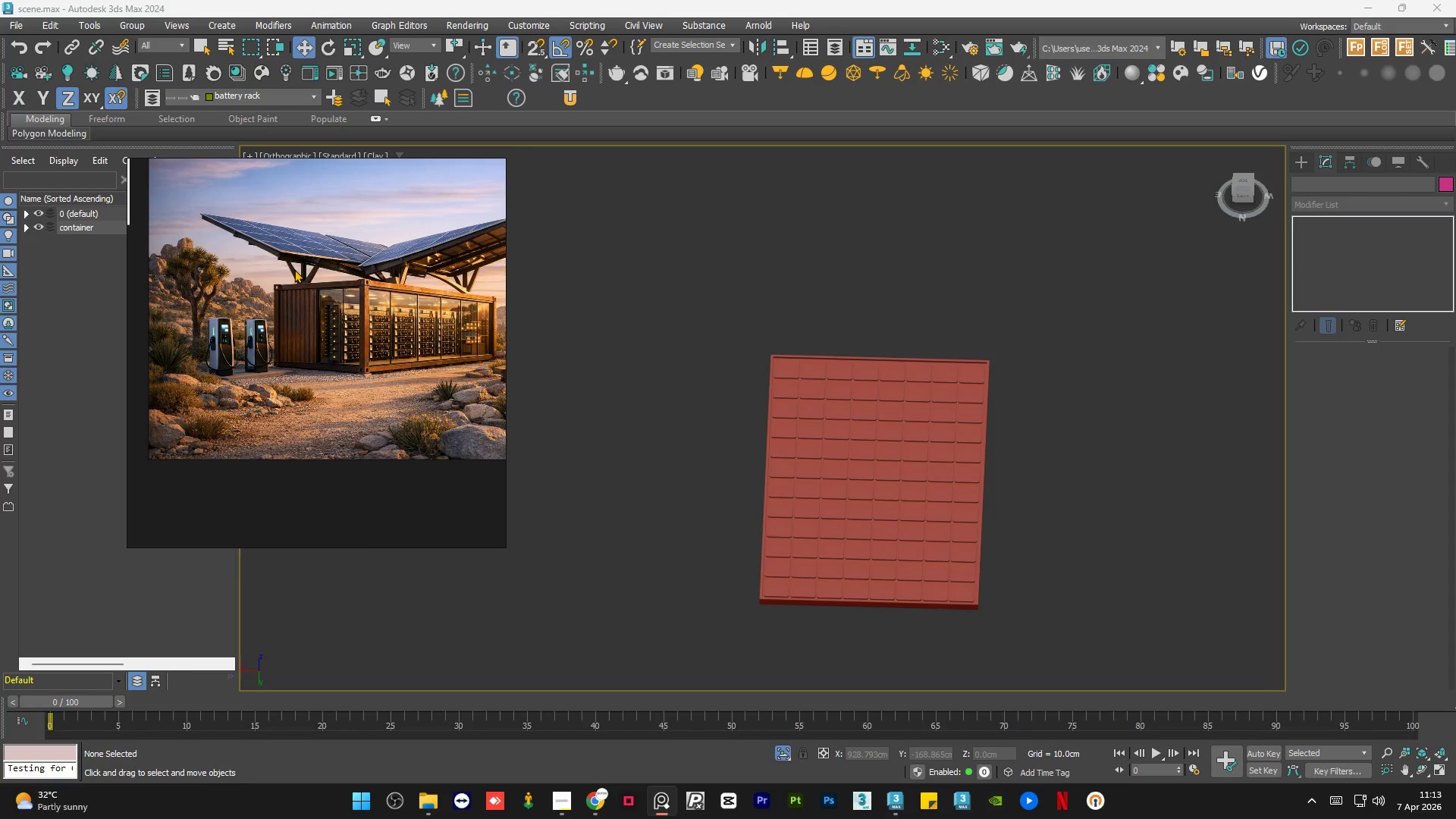 
scroll: coordinate [369, 369], scroll_direction: up, amount: 8.0
 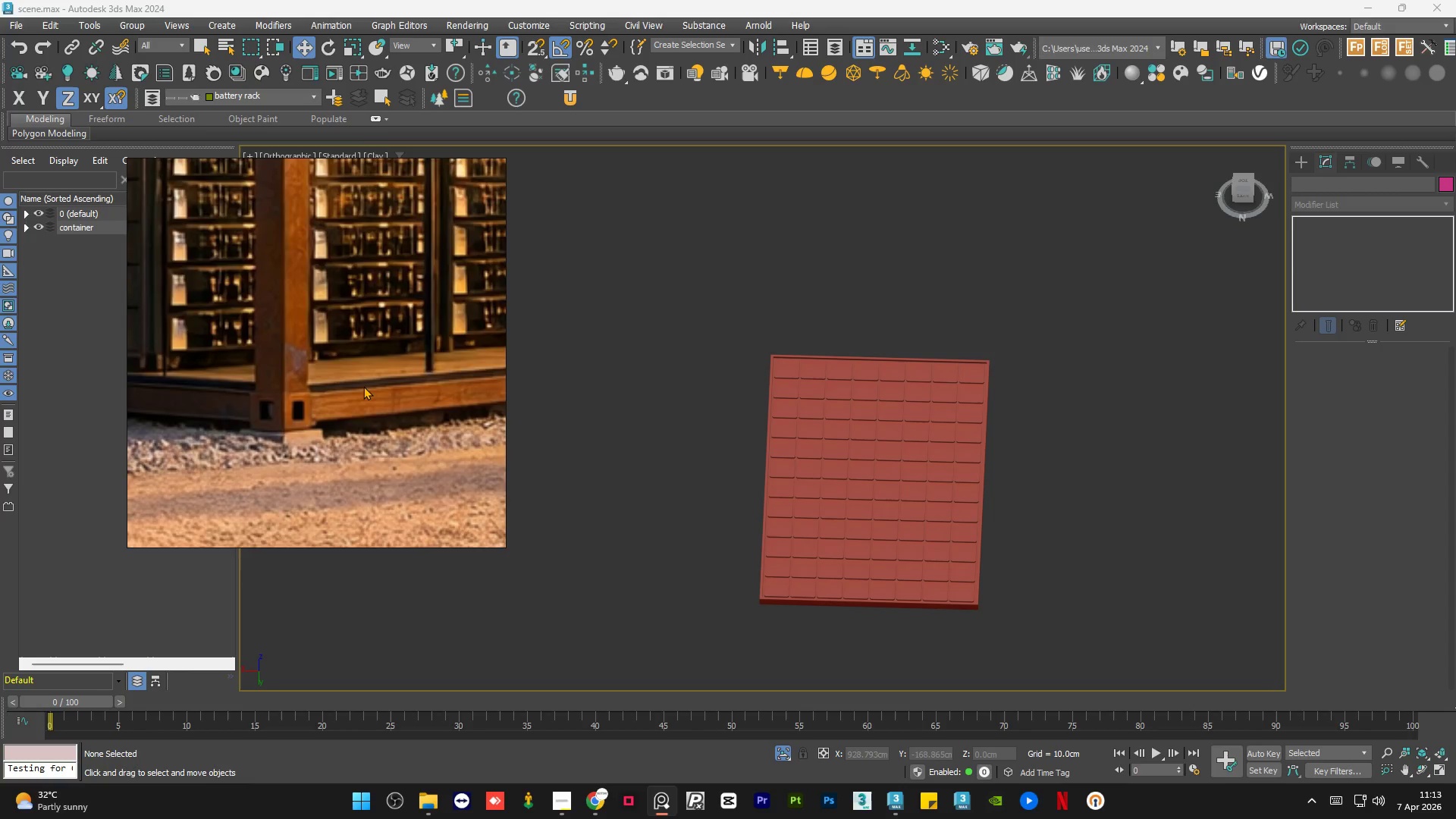 
scroll: coordinate [428, 380], scroll_direction: none, amount: 0.0
 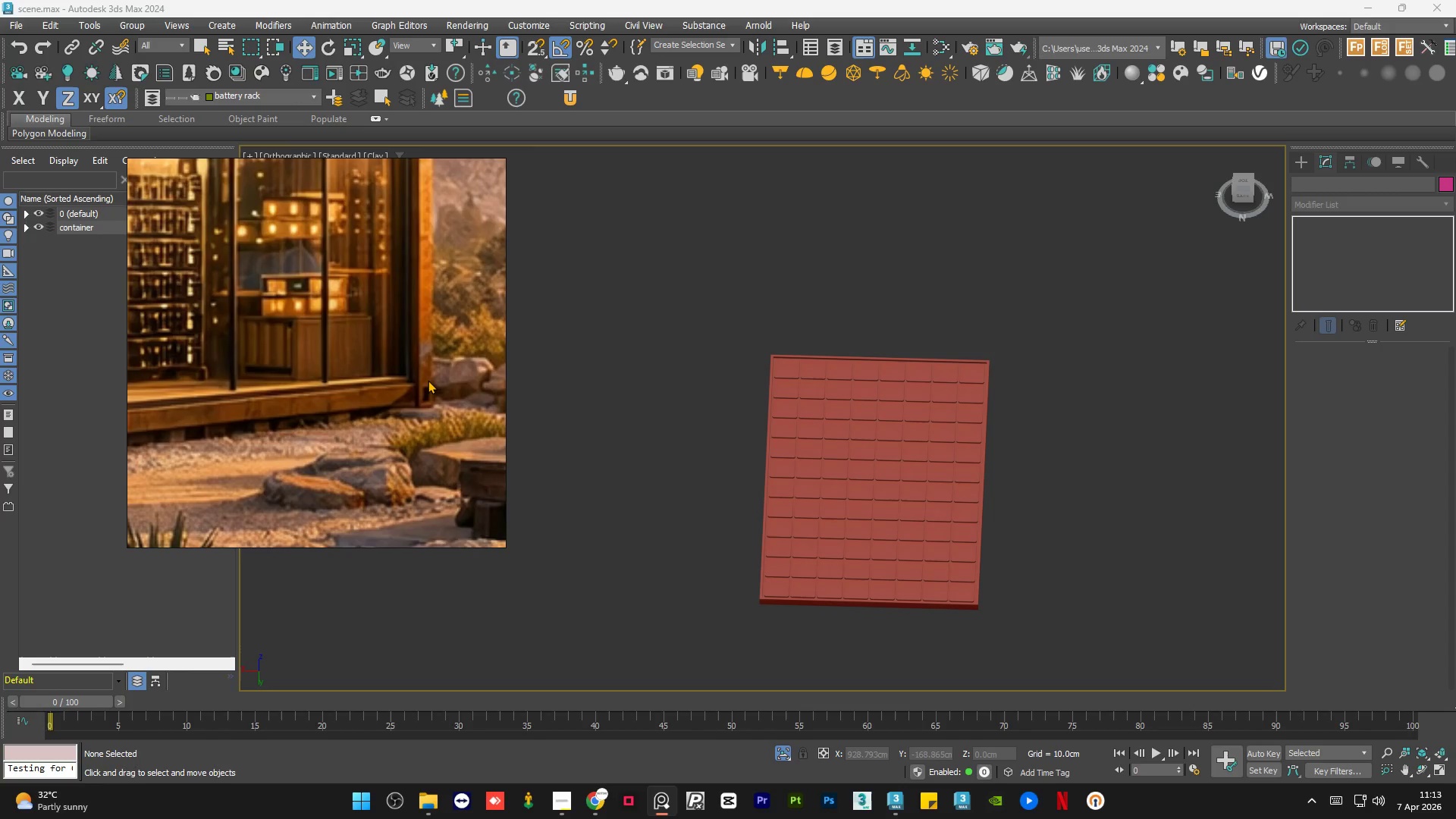 
wait(9.99)
 